 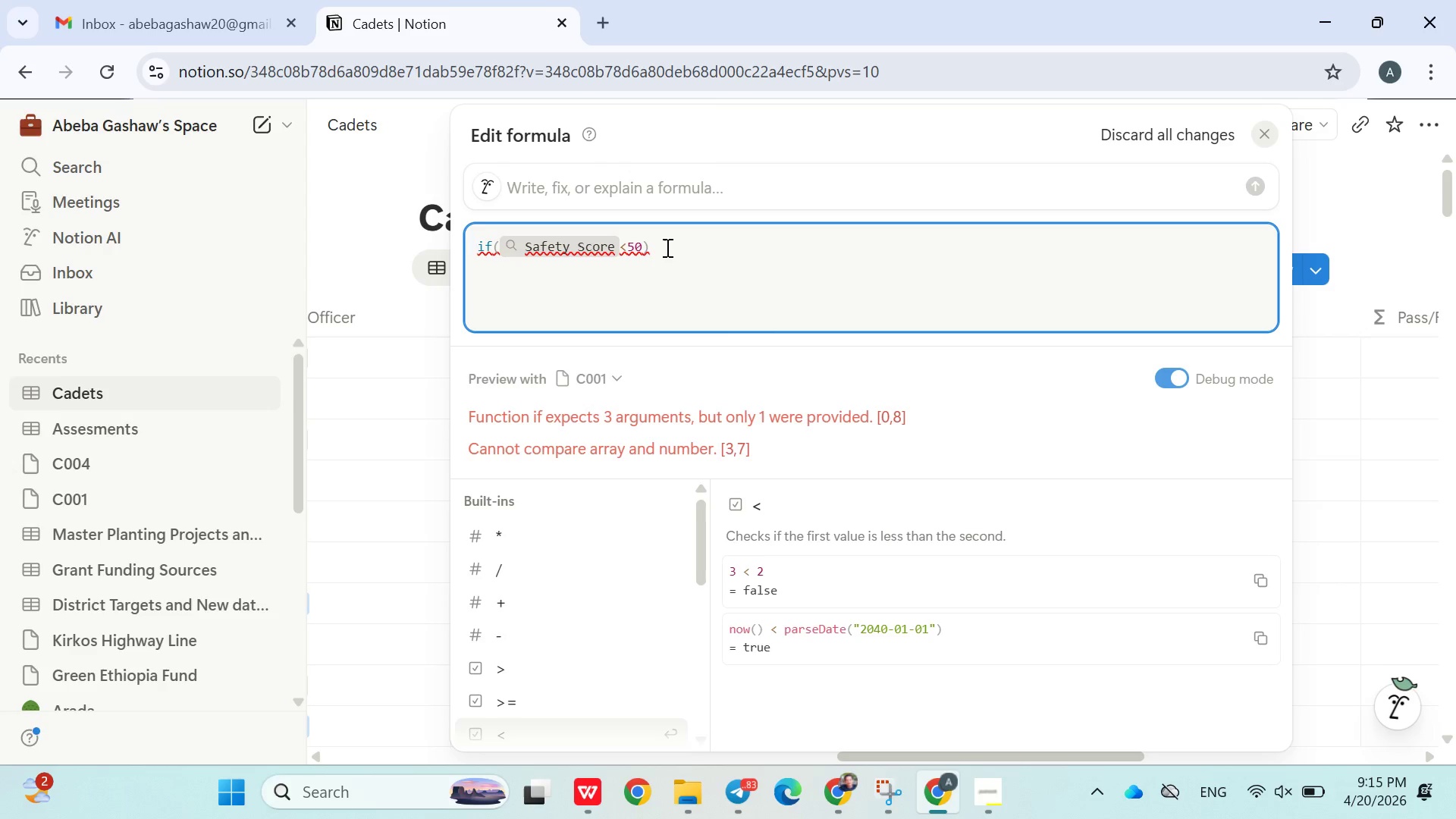 
key(Control+A)
 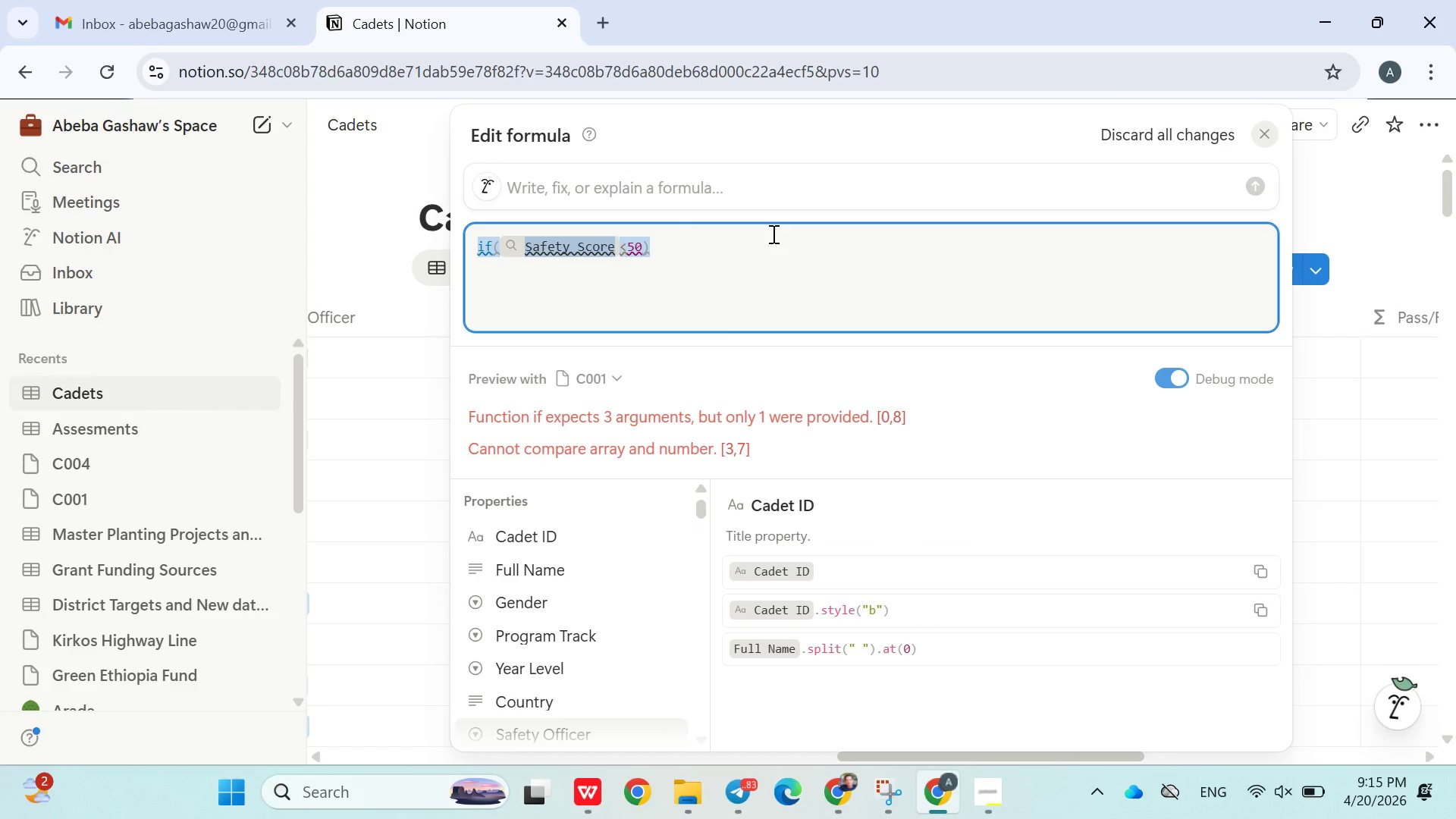 
key(Control+V)
 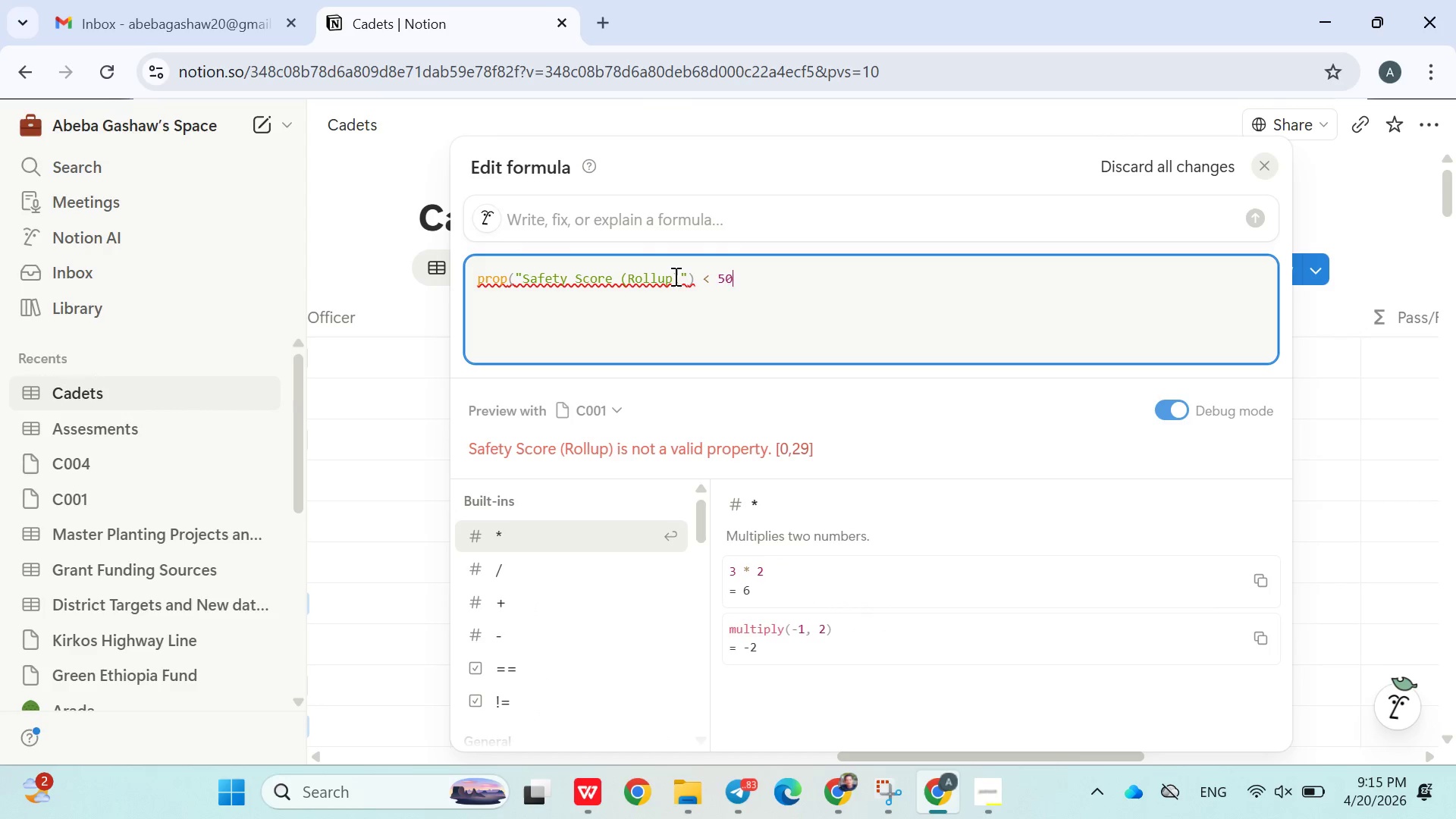 
left_click([679, 284])
 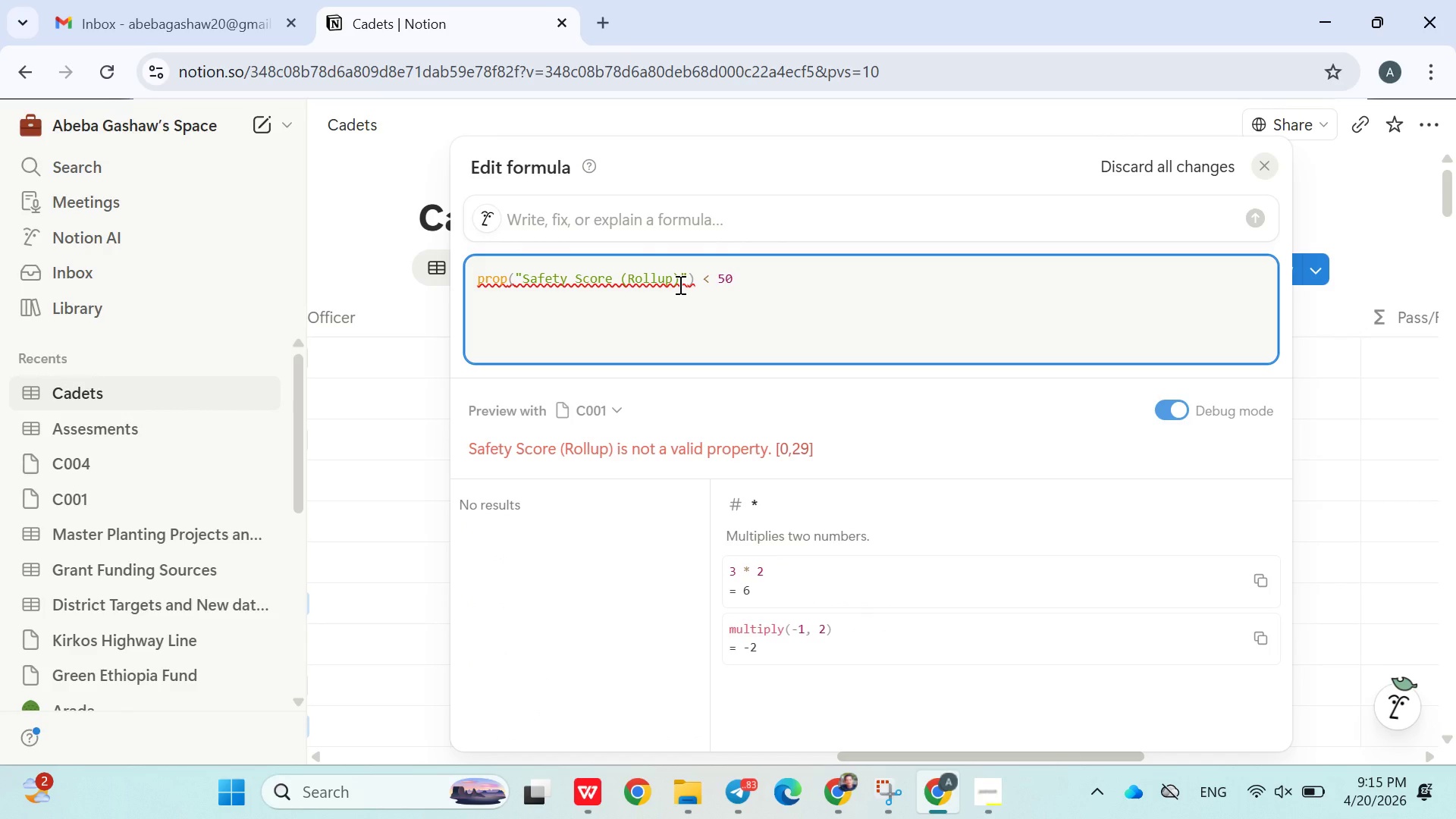 
key(Backspace)
 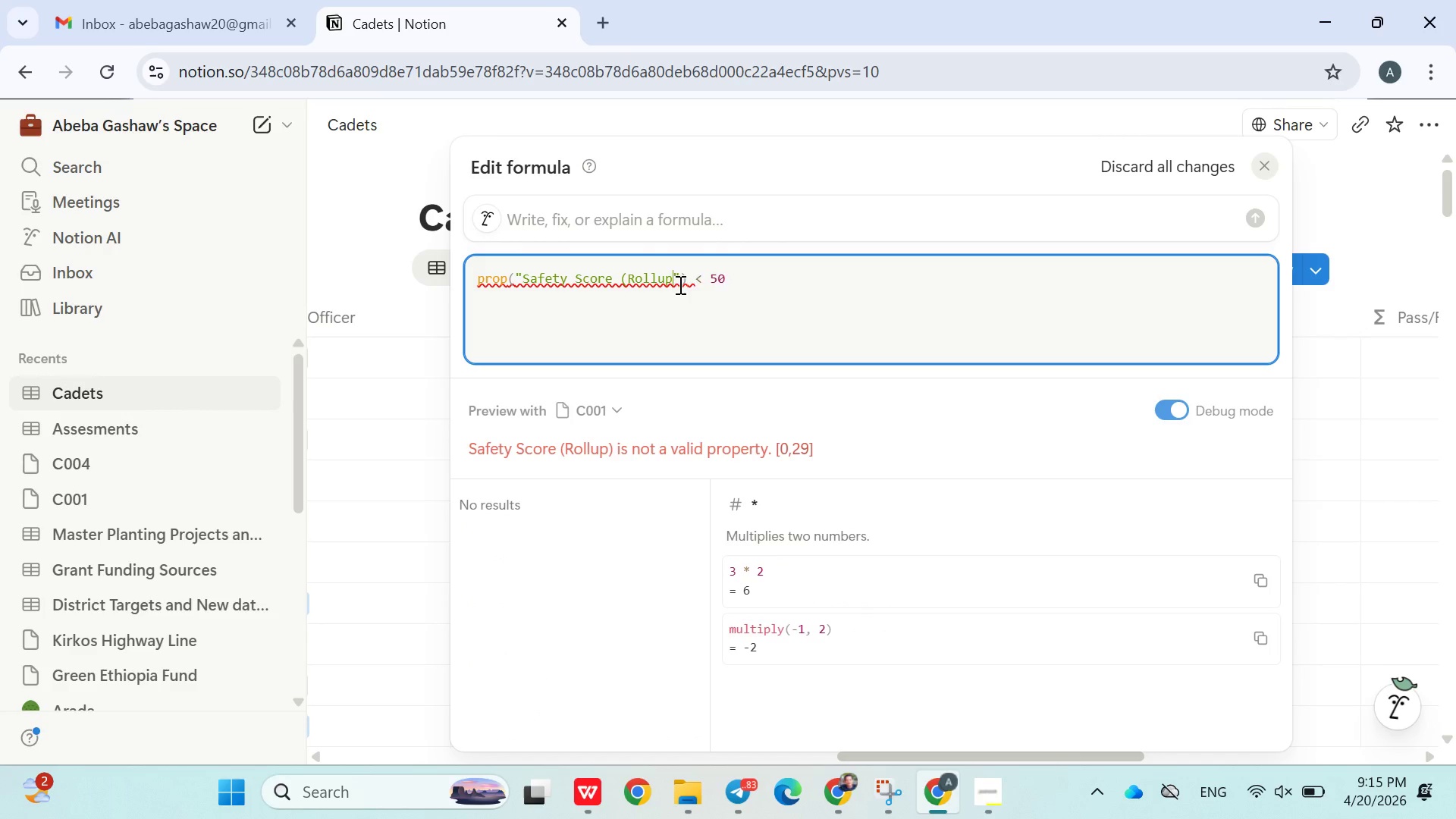 
key(Backspace)
 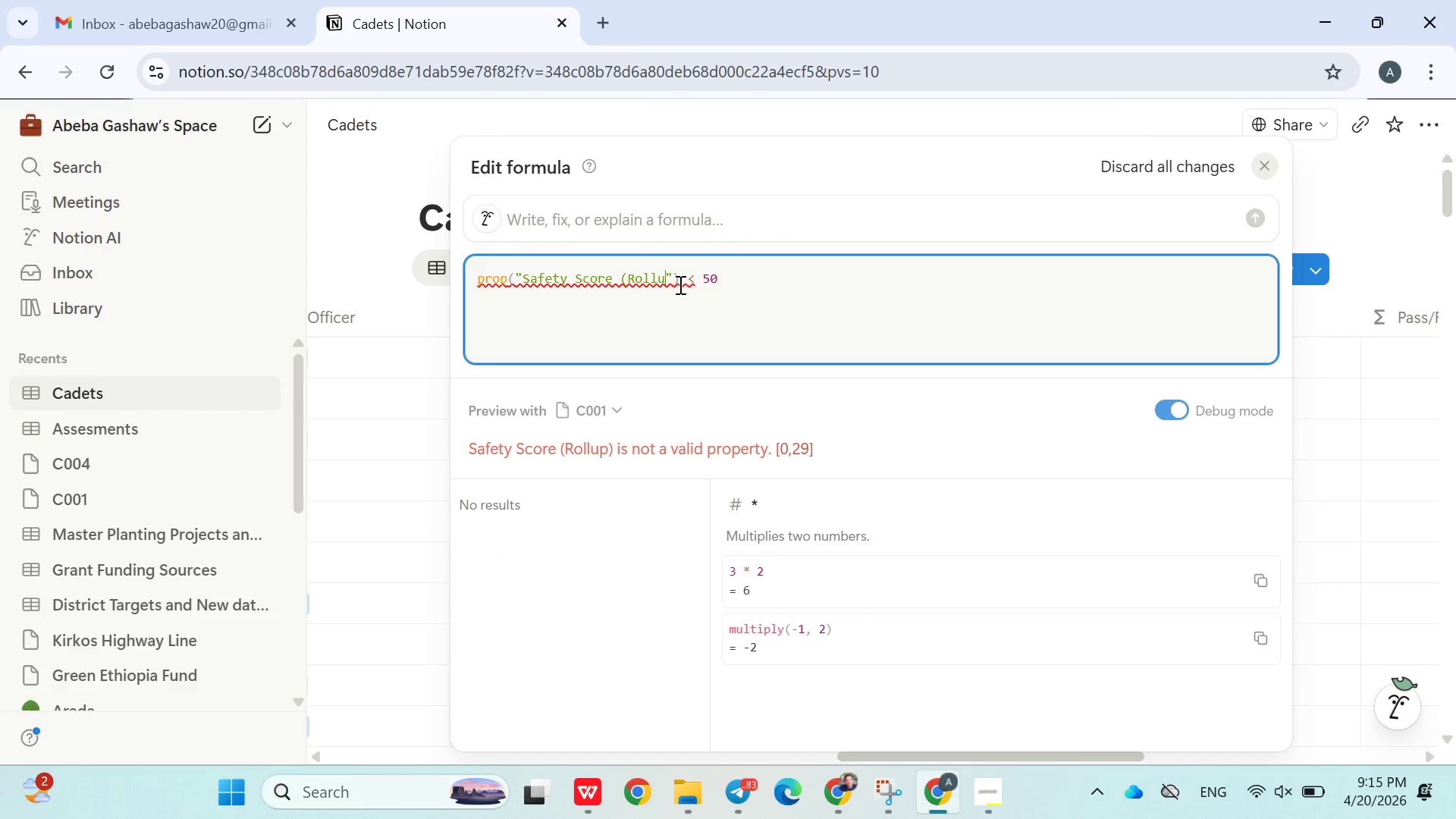 
key(Backspace)
 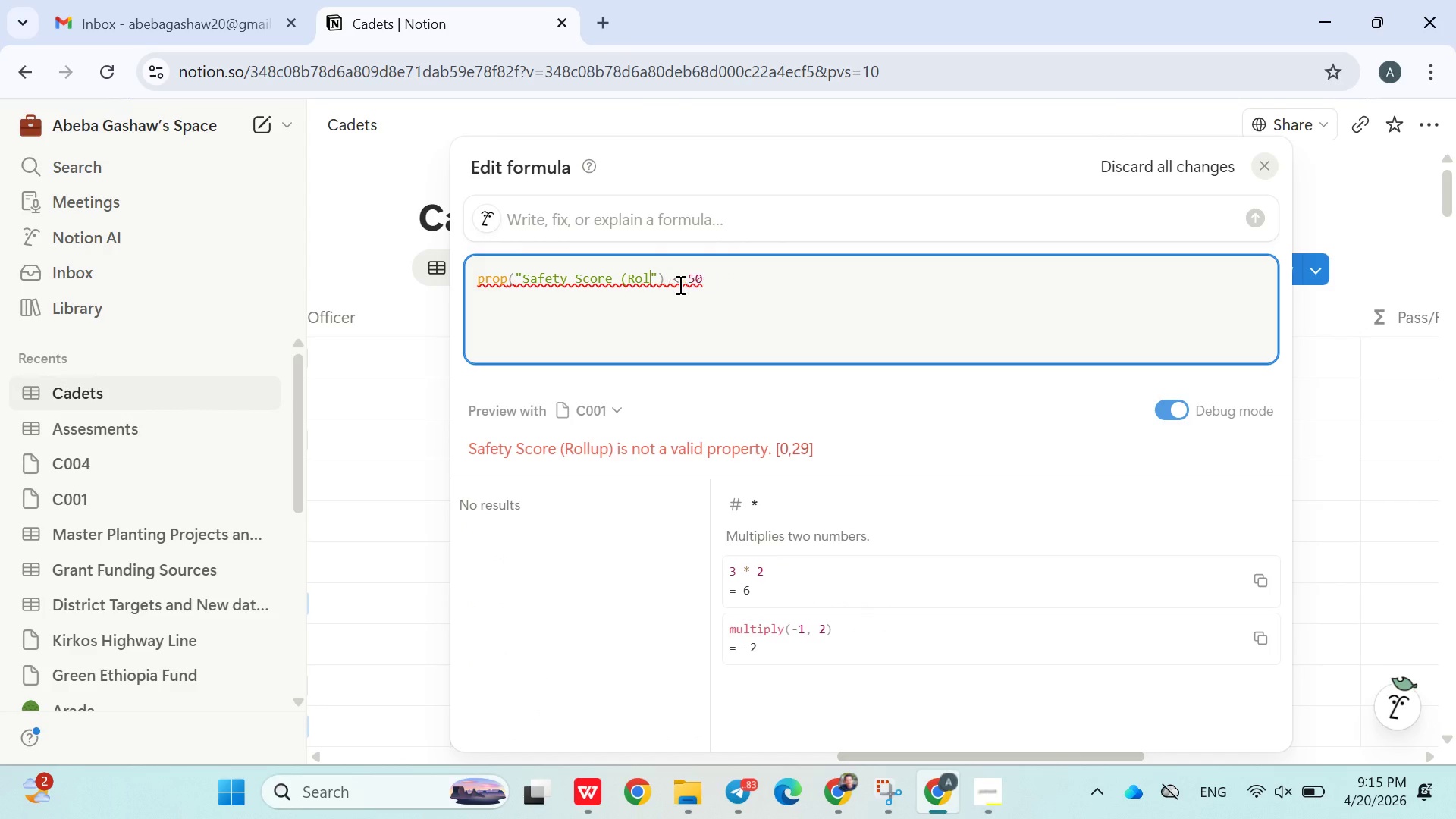 
key(Backspace)
 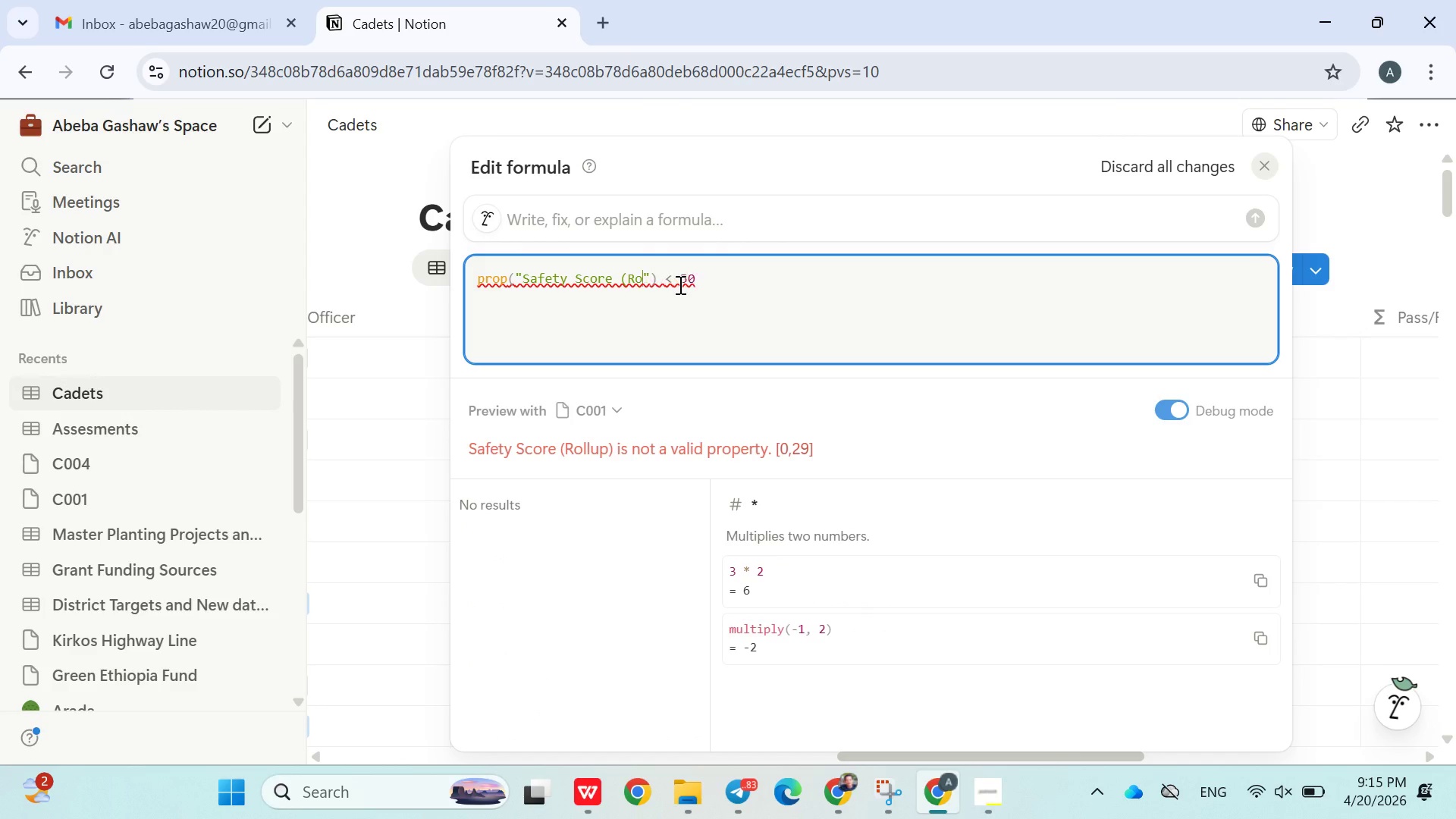 
key(Backspace)
 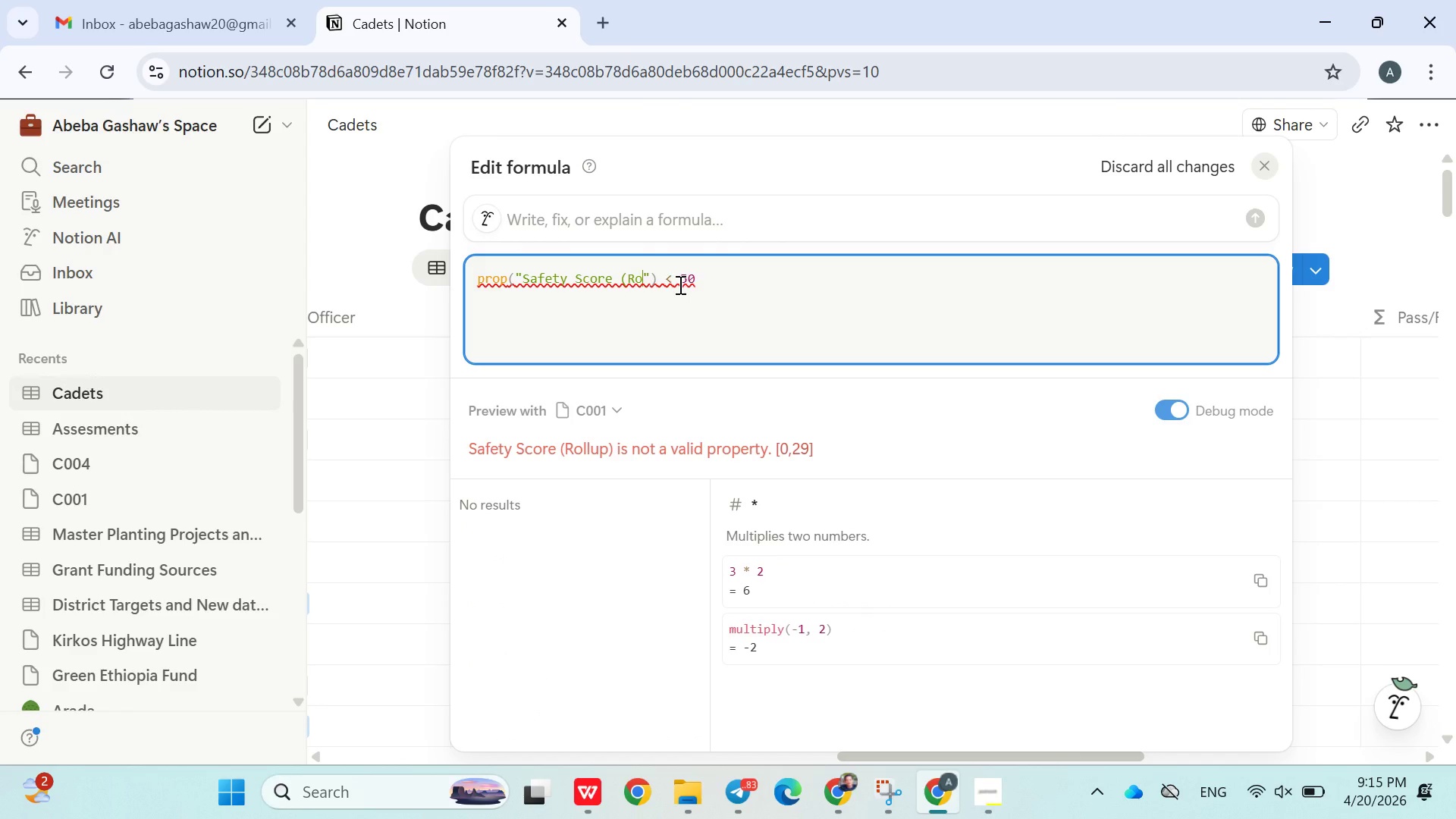 
key(Backspace)
 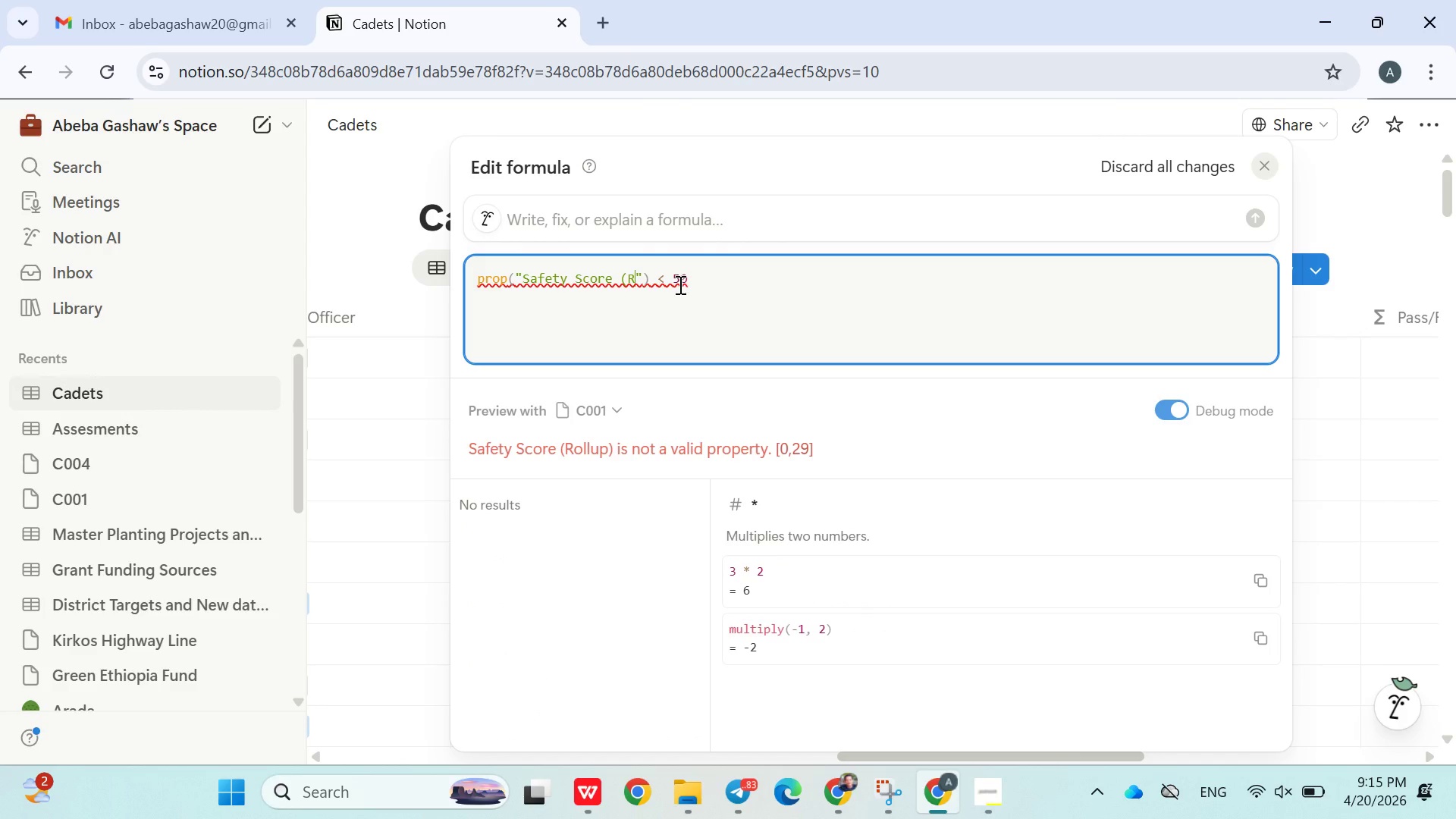 
key(Backspace)
 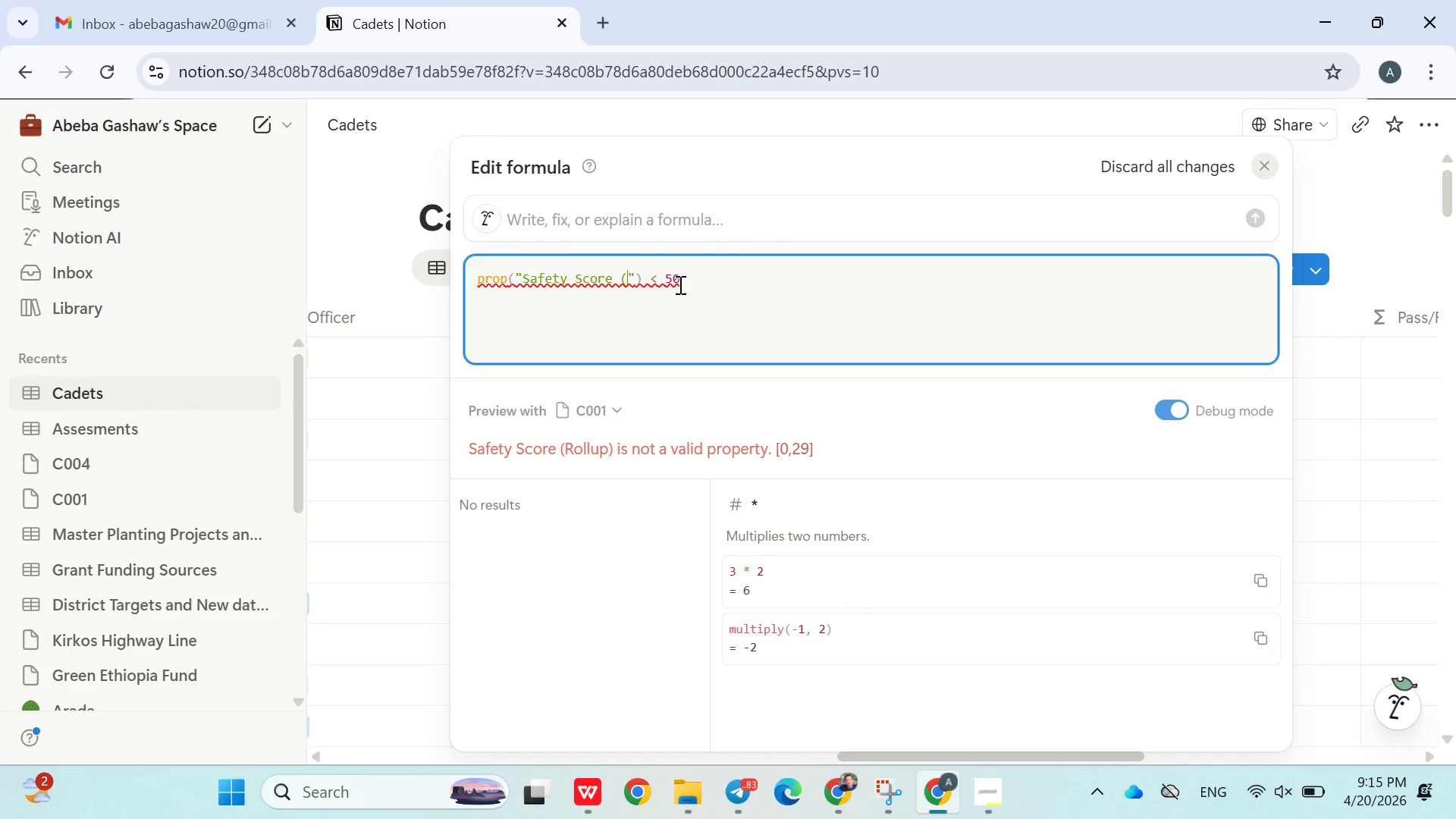 
key(Backspace)
 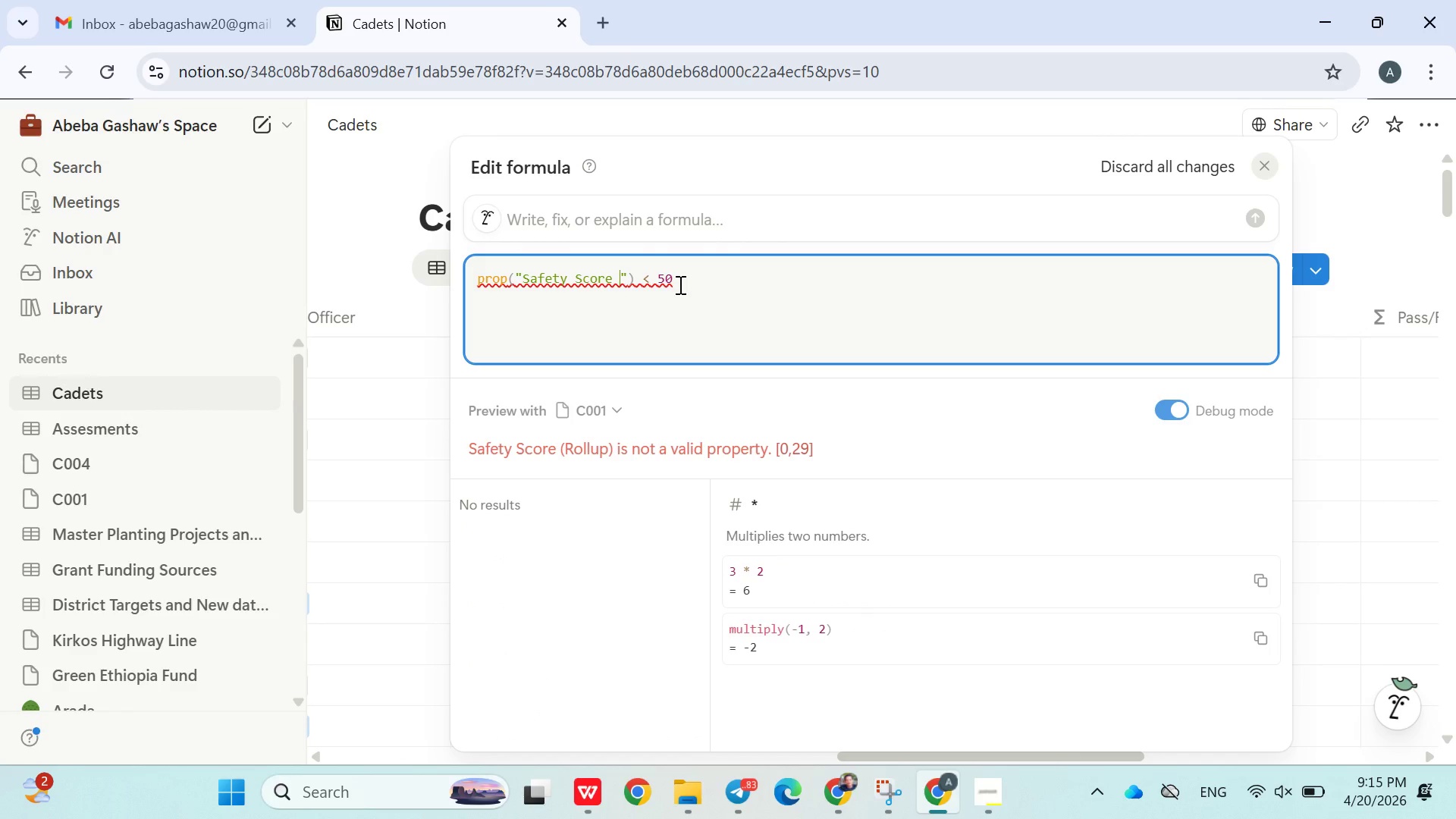 
key(Backspace)
 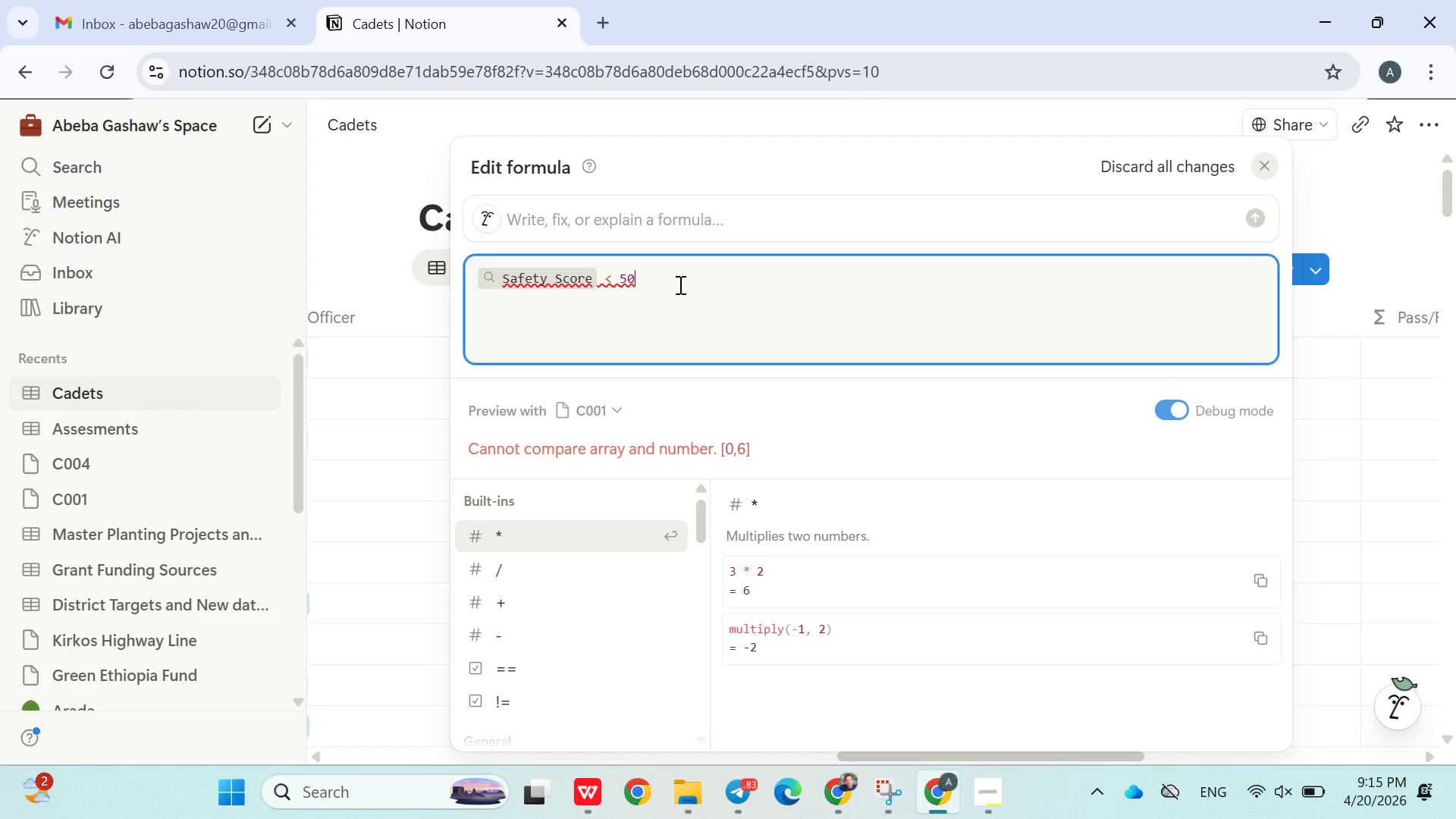 
left_click([679, 284])
 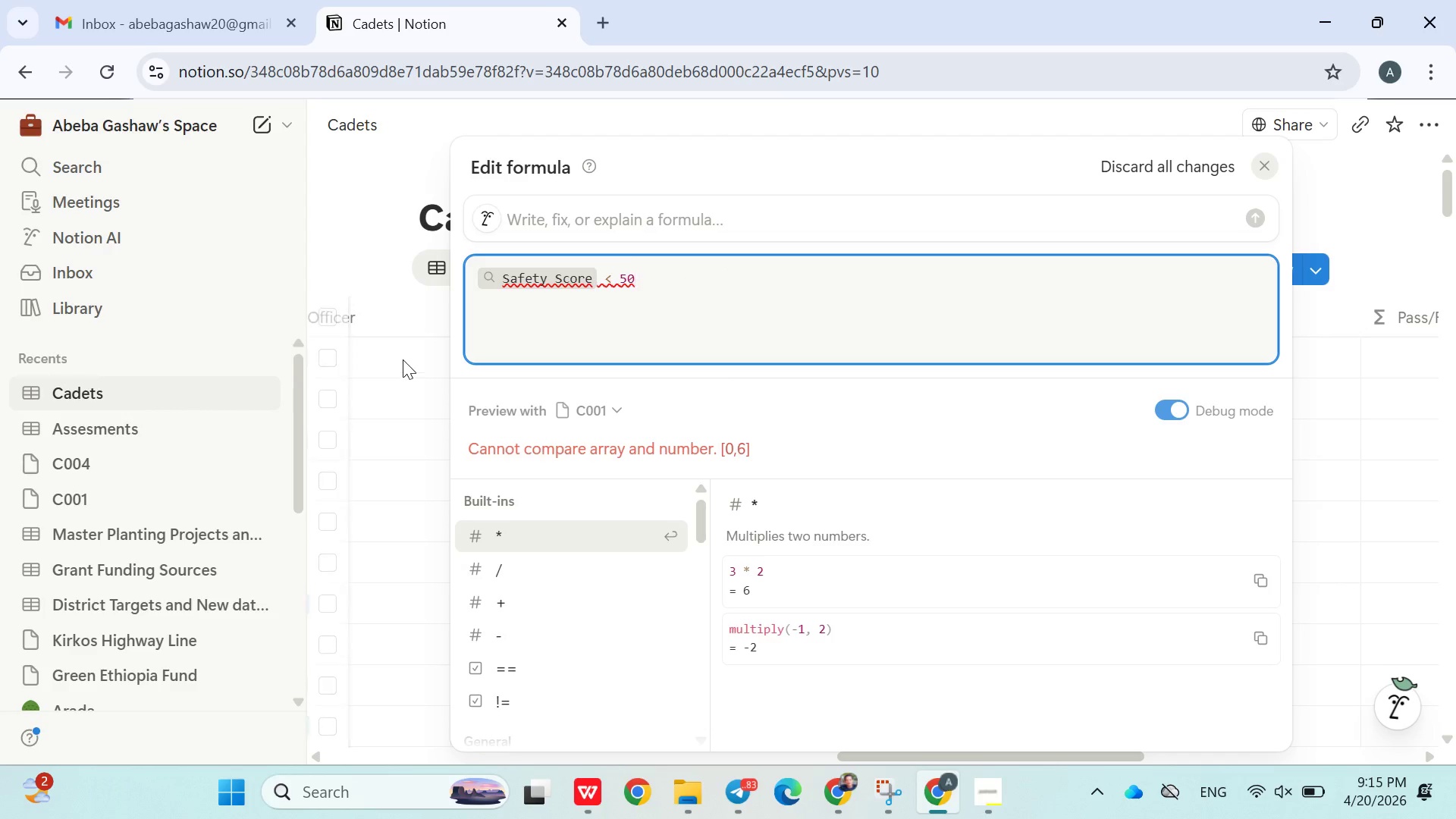 
left_click([406, 309])
 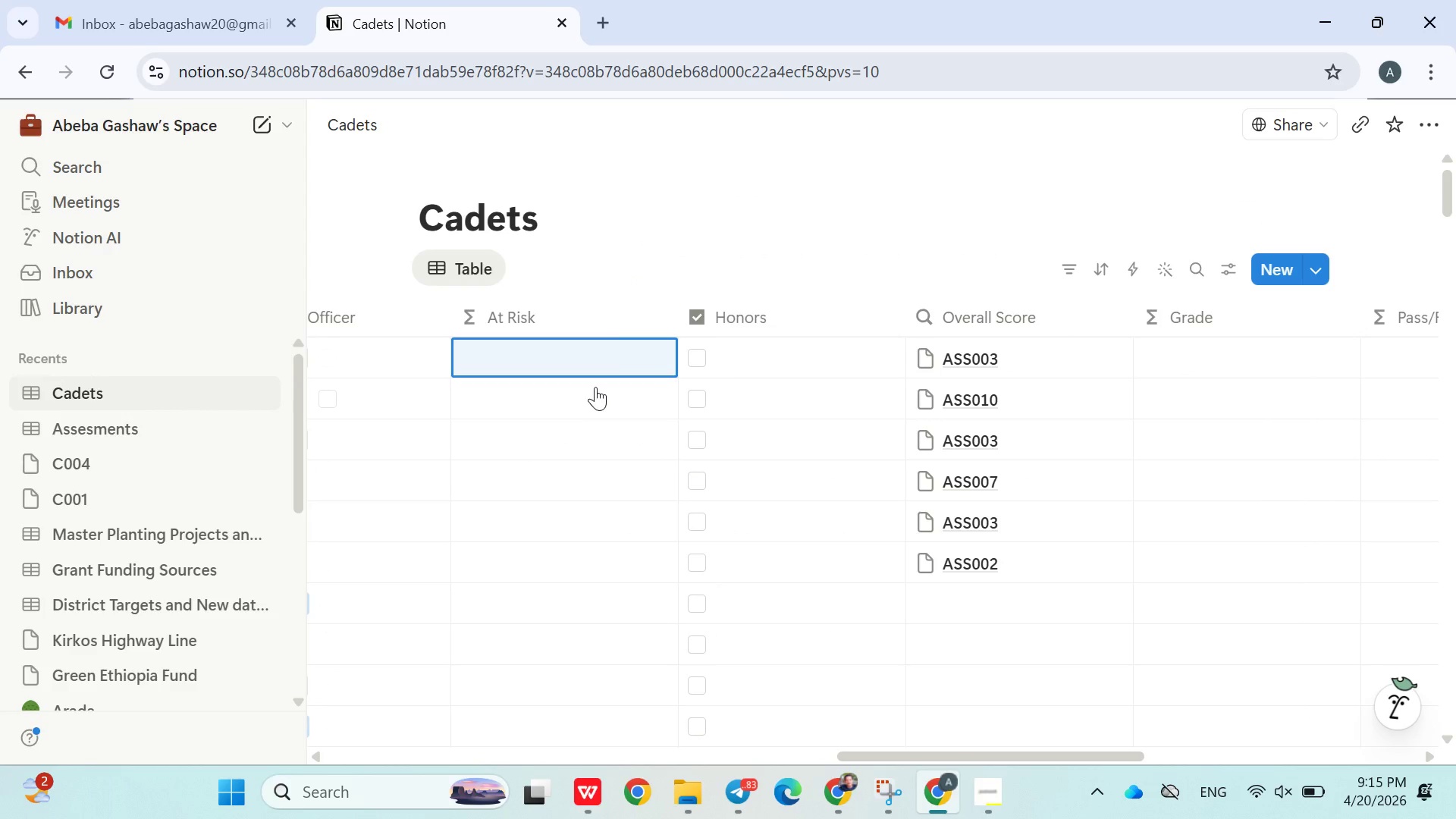 
left_click([594, 403])
 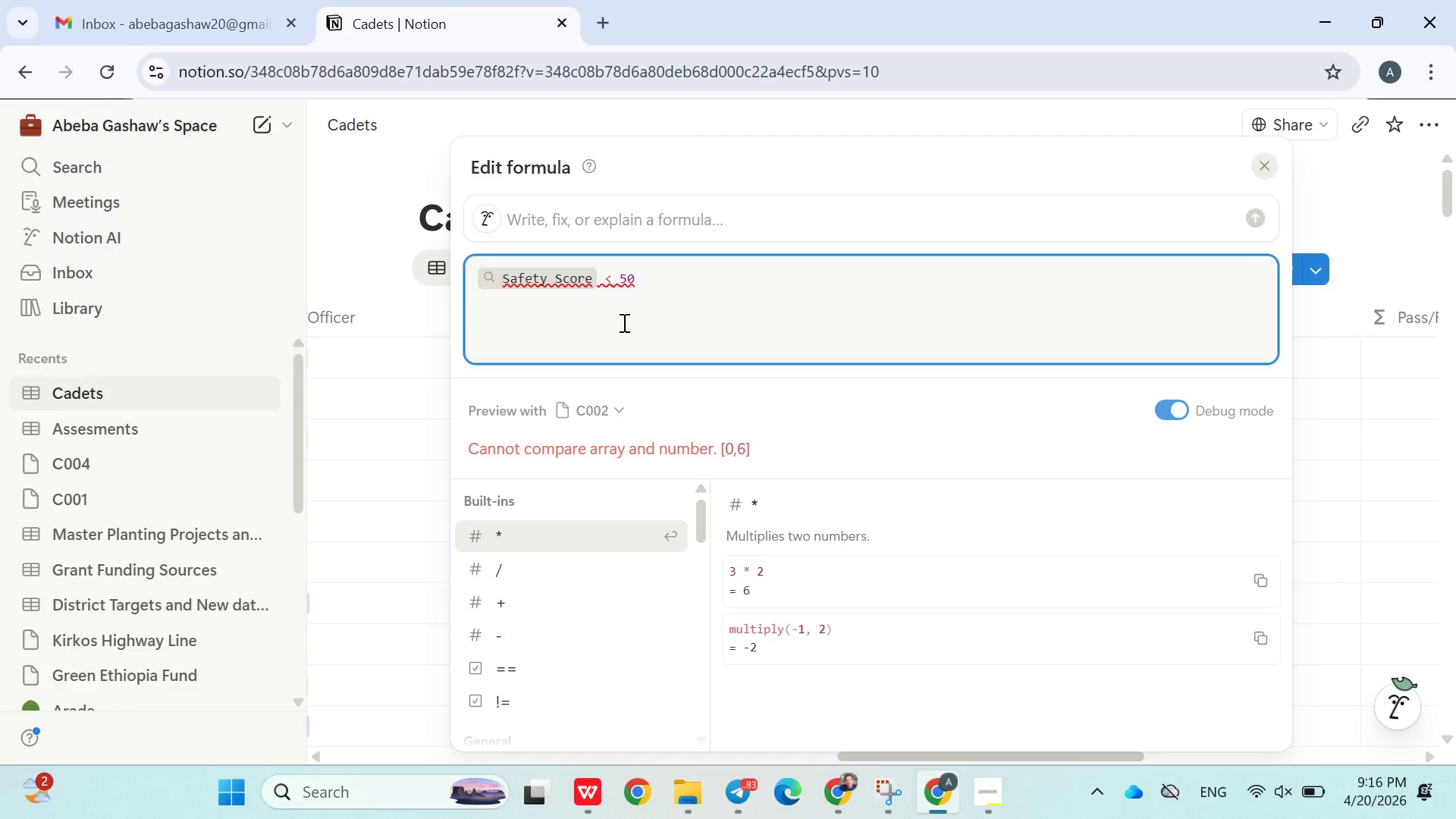 
wait(16.06)
 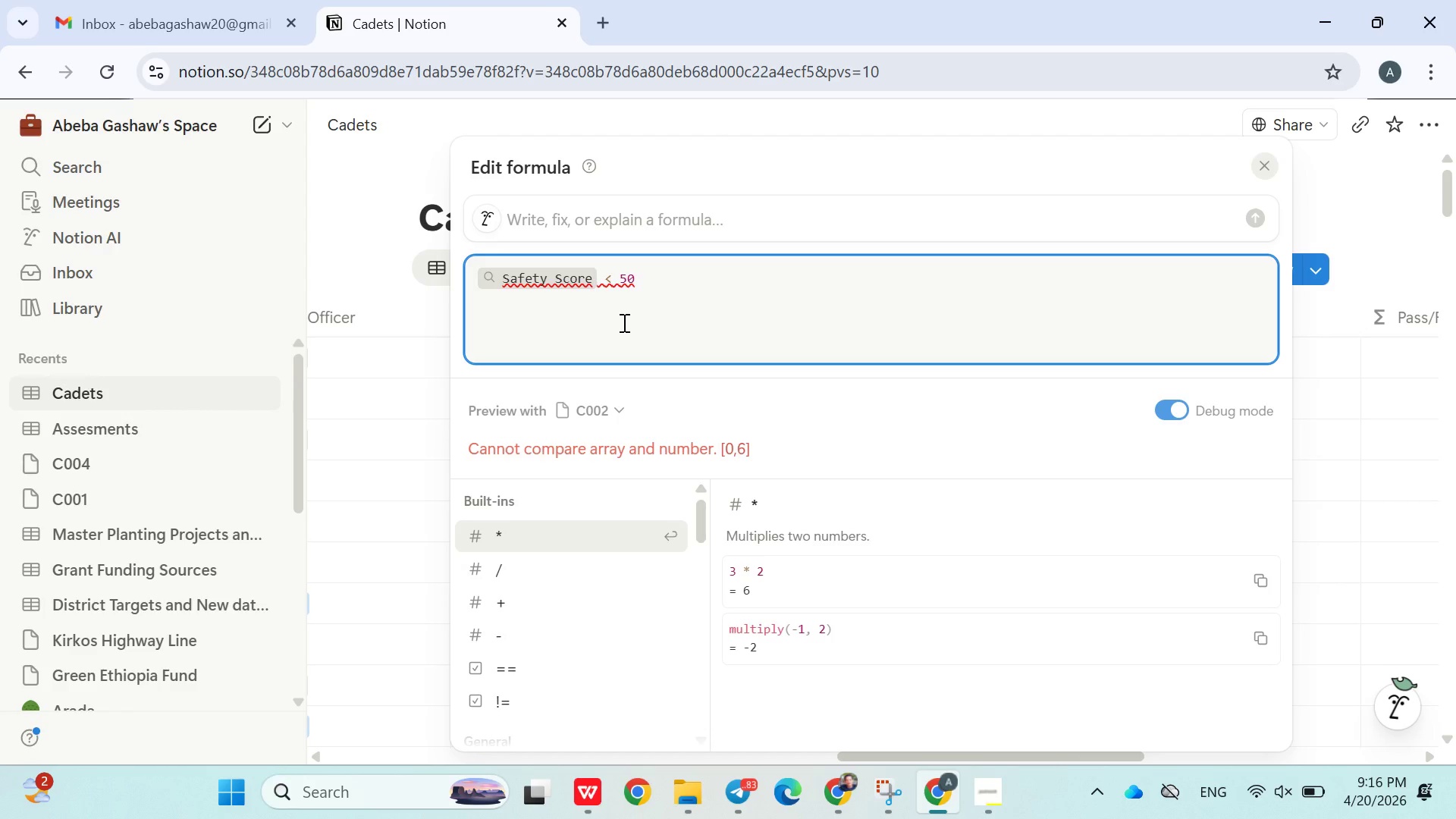 
mouse_move([595, 368])
 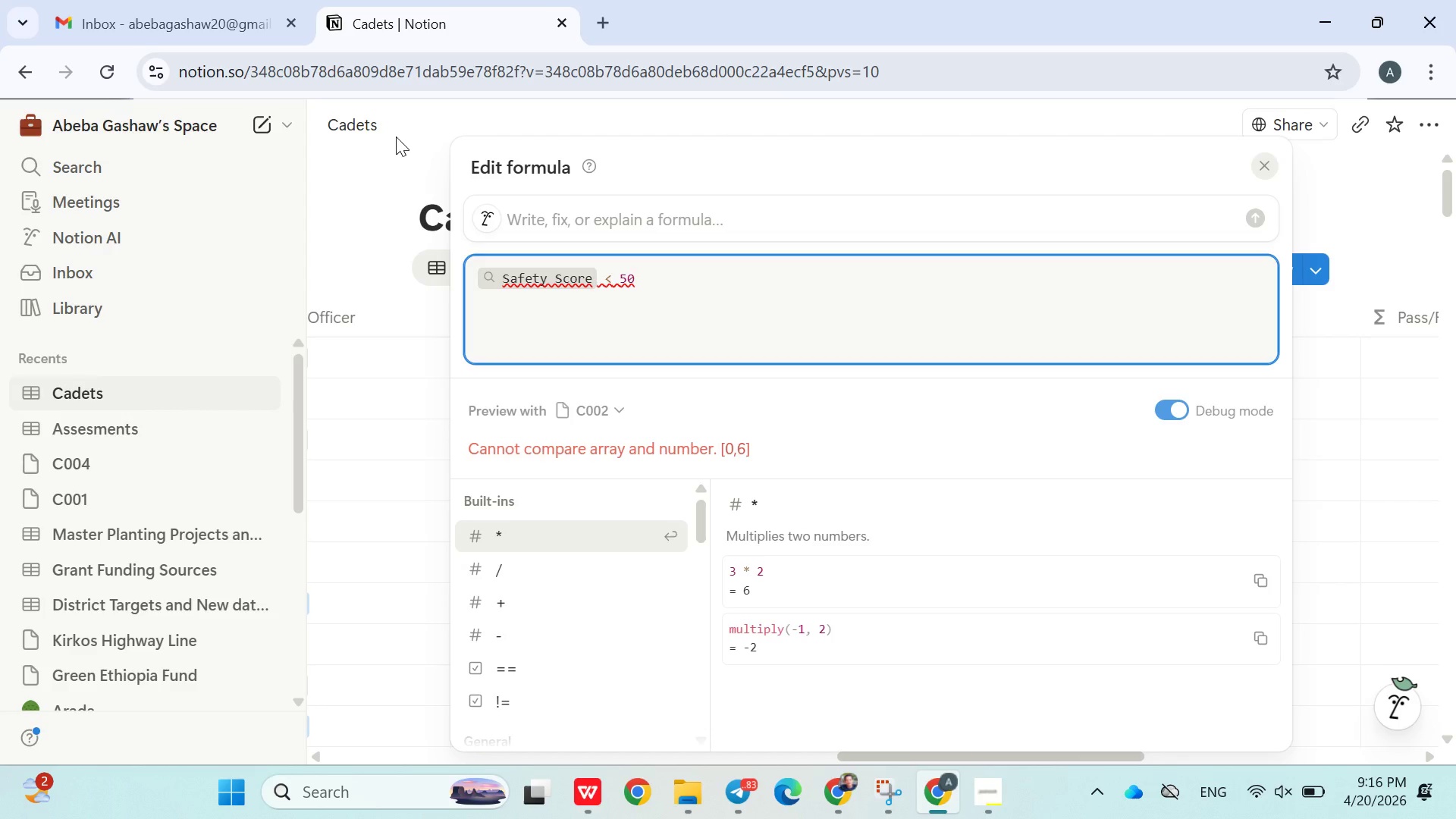 
left_click([394, 140])
 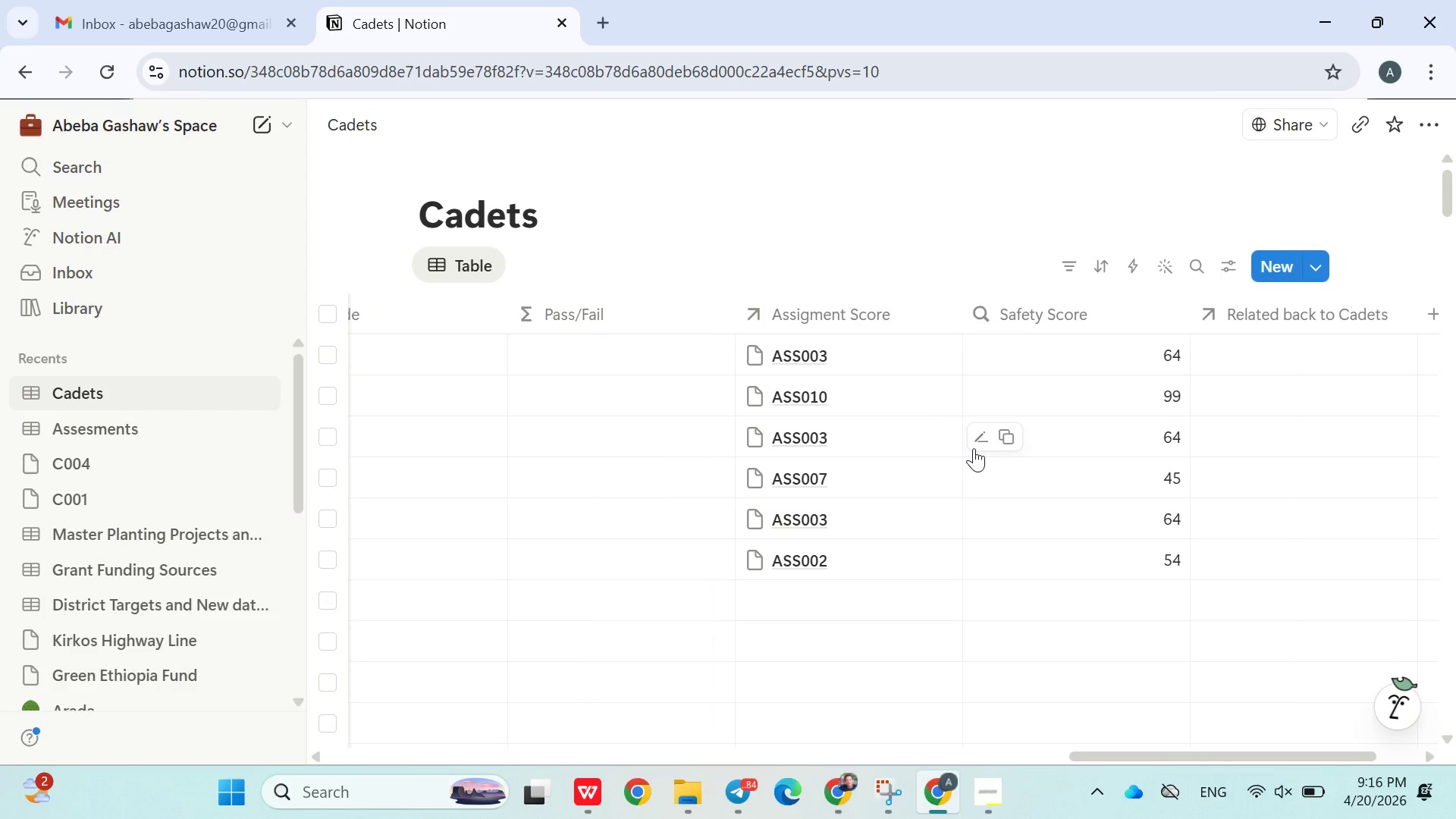 
wait(14.27)
 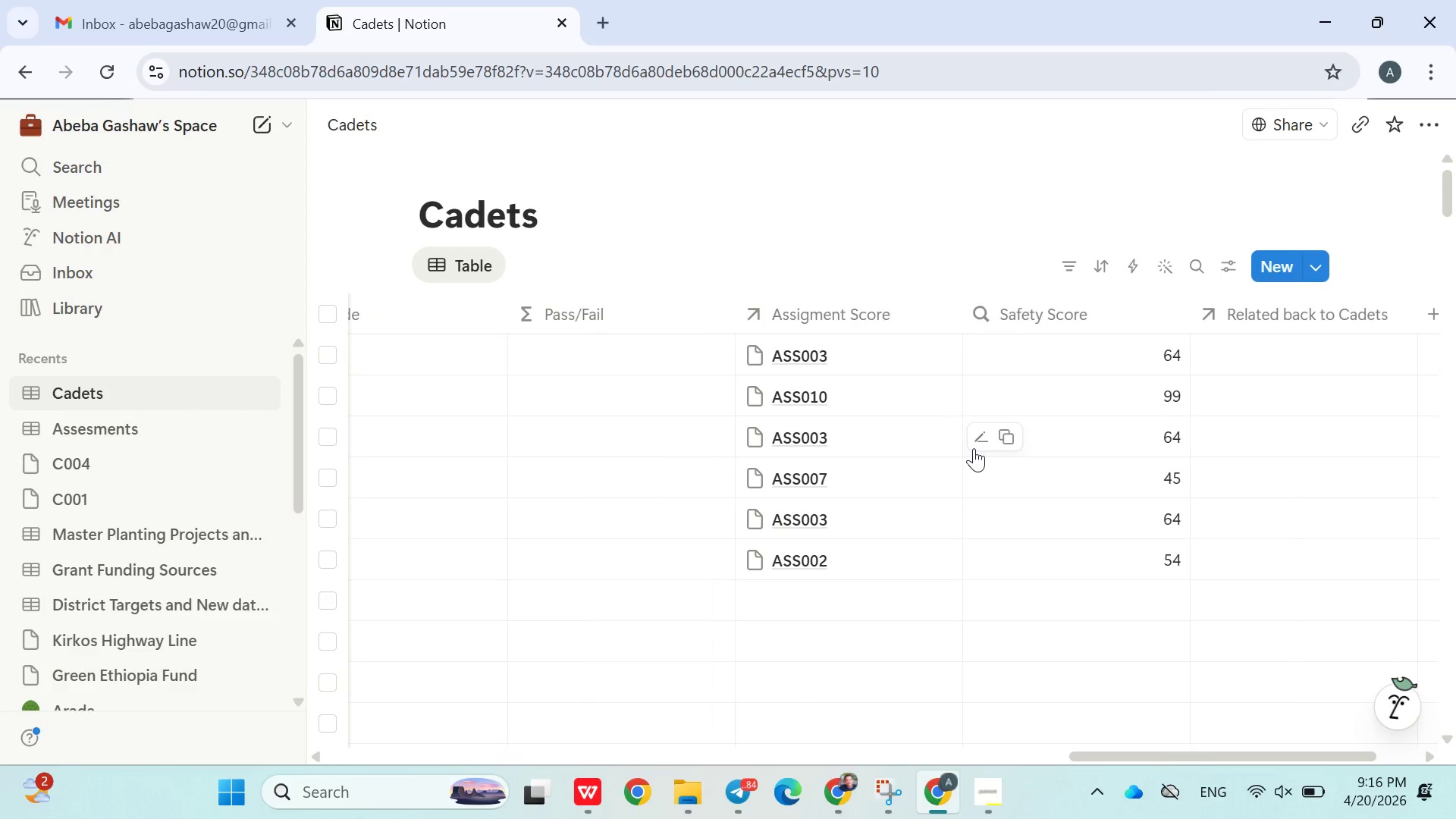 
left_click([870, 350])
 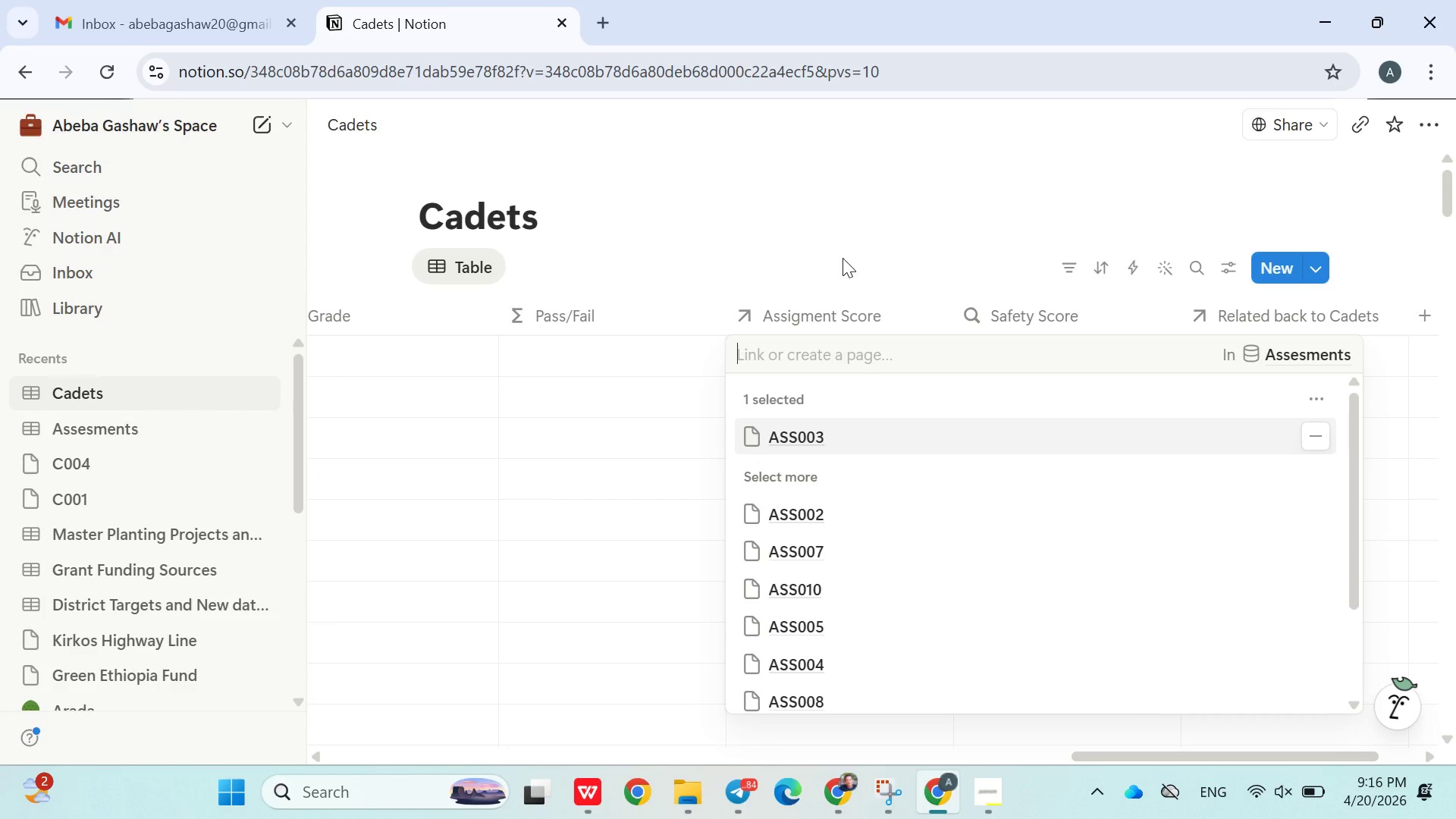 
left_click([843, 258])
 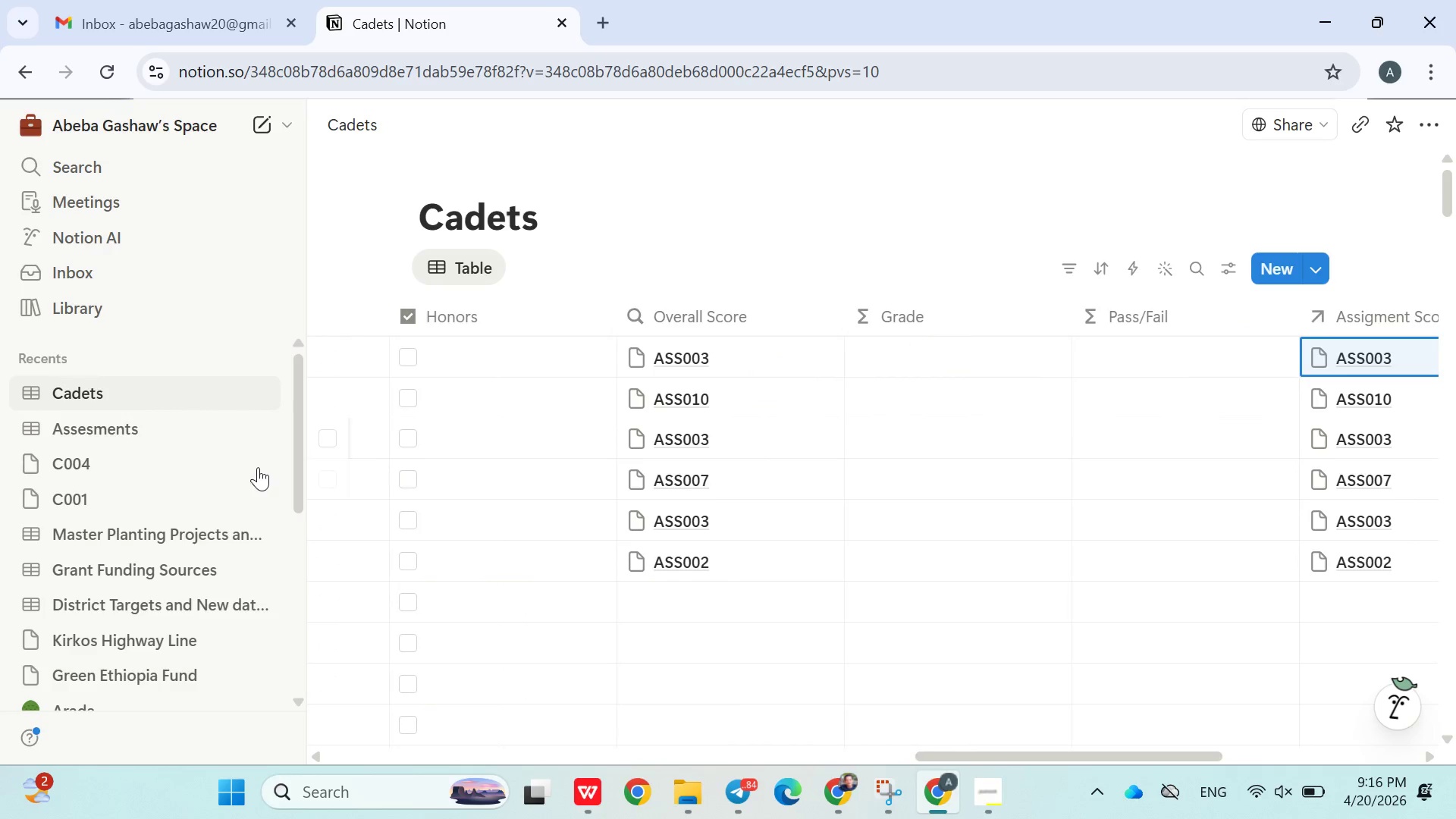 
left_click([150, 436])
 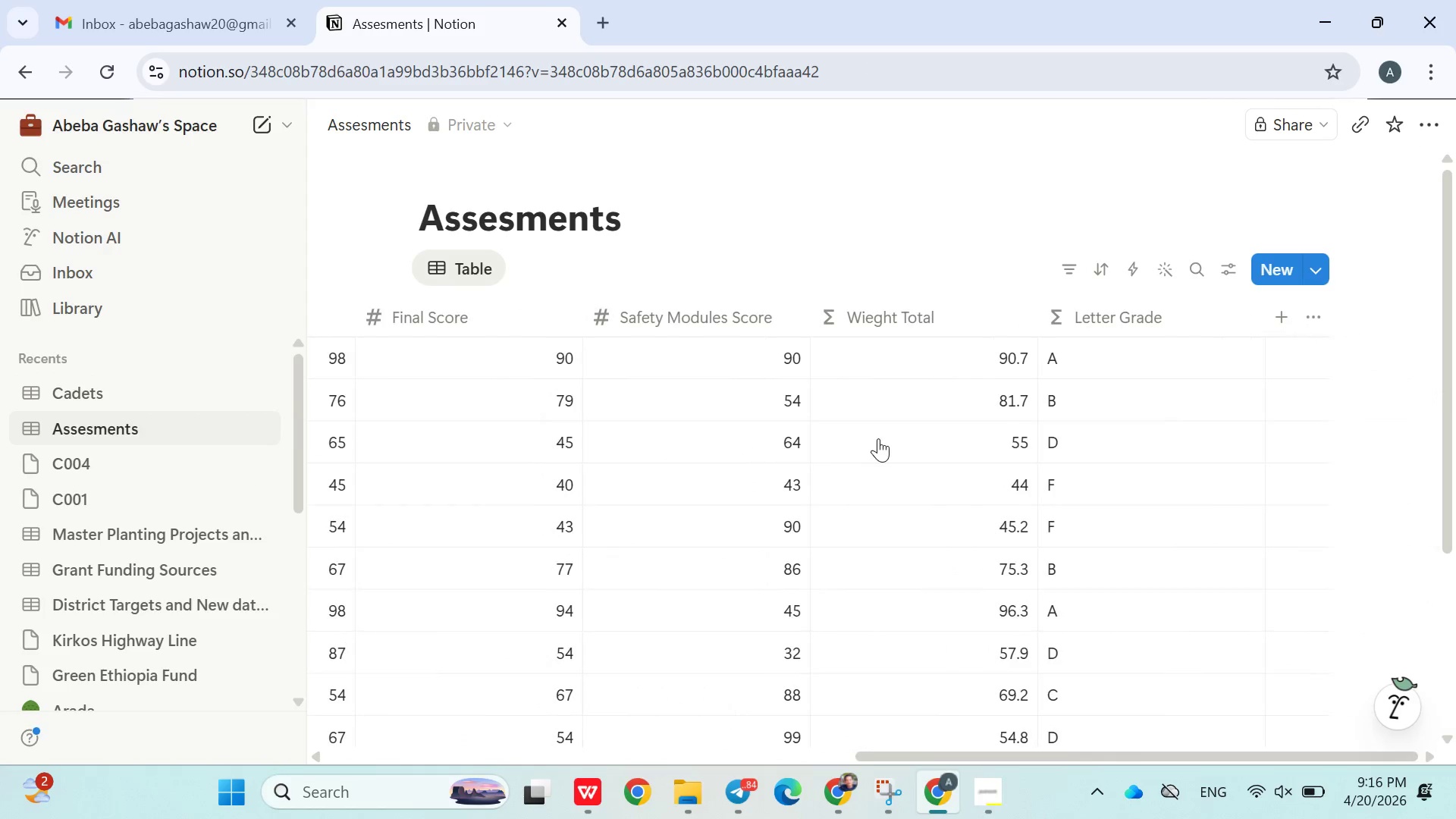 
wait(9.01)
 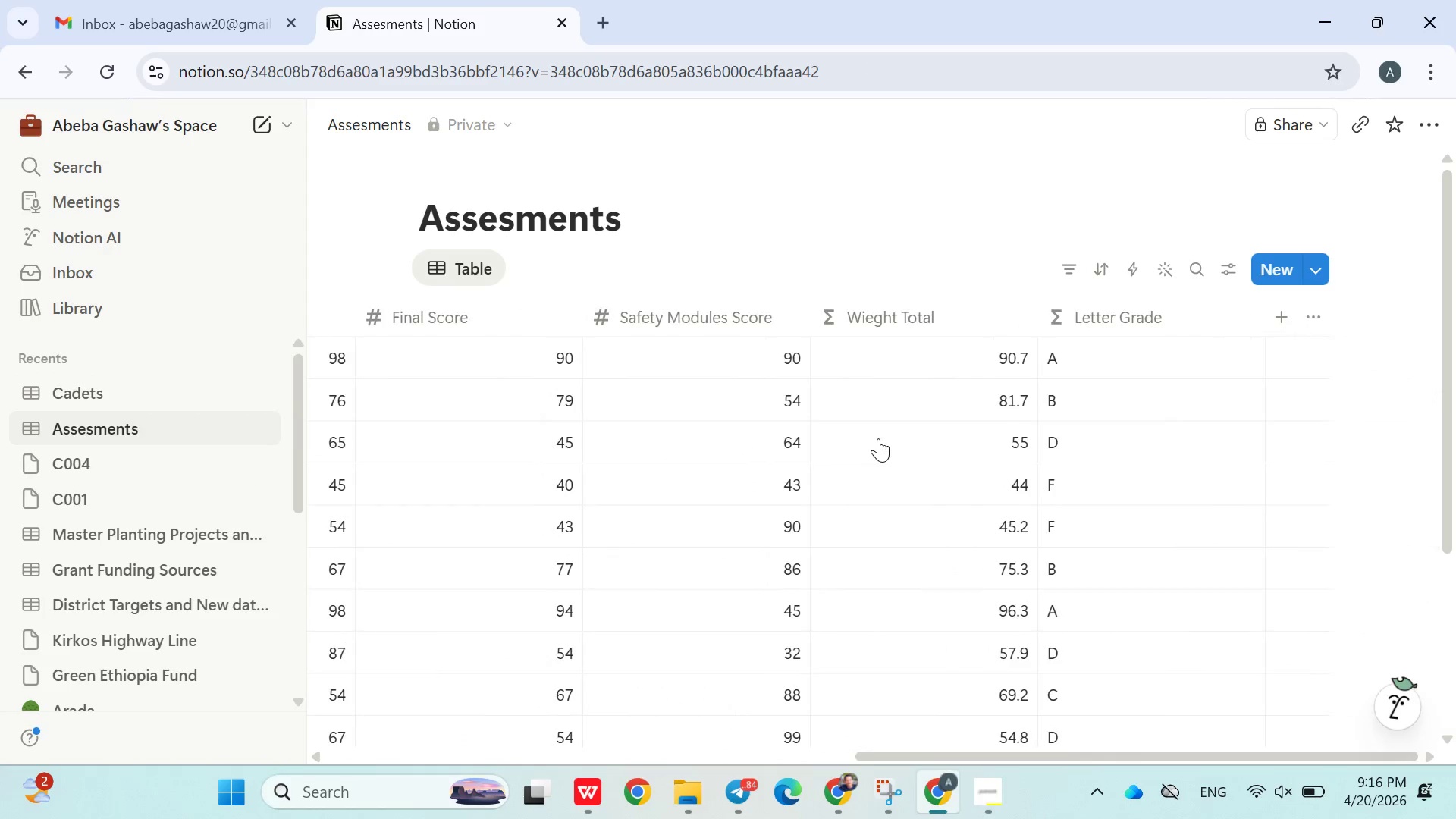 
mouse_move([683, 457])
 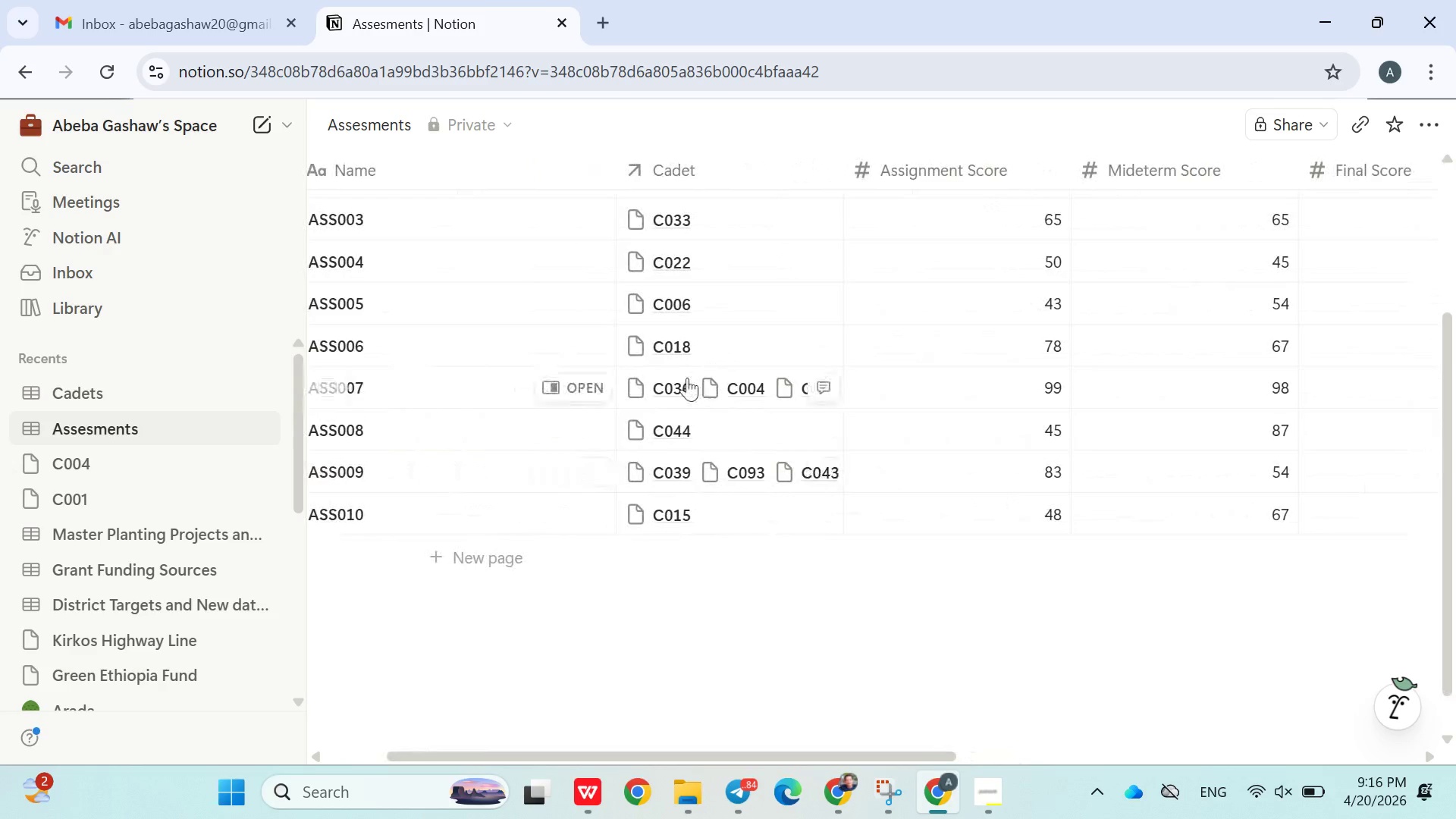 
left_click([664, 373])
 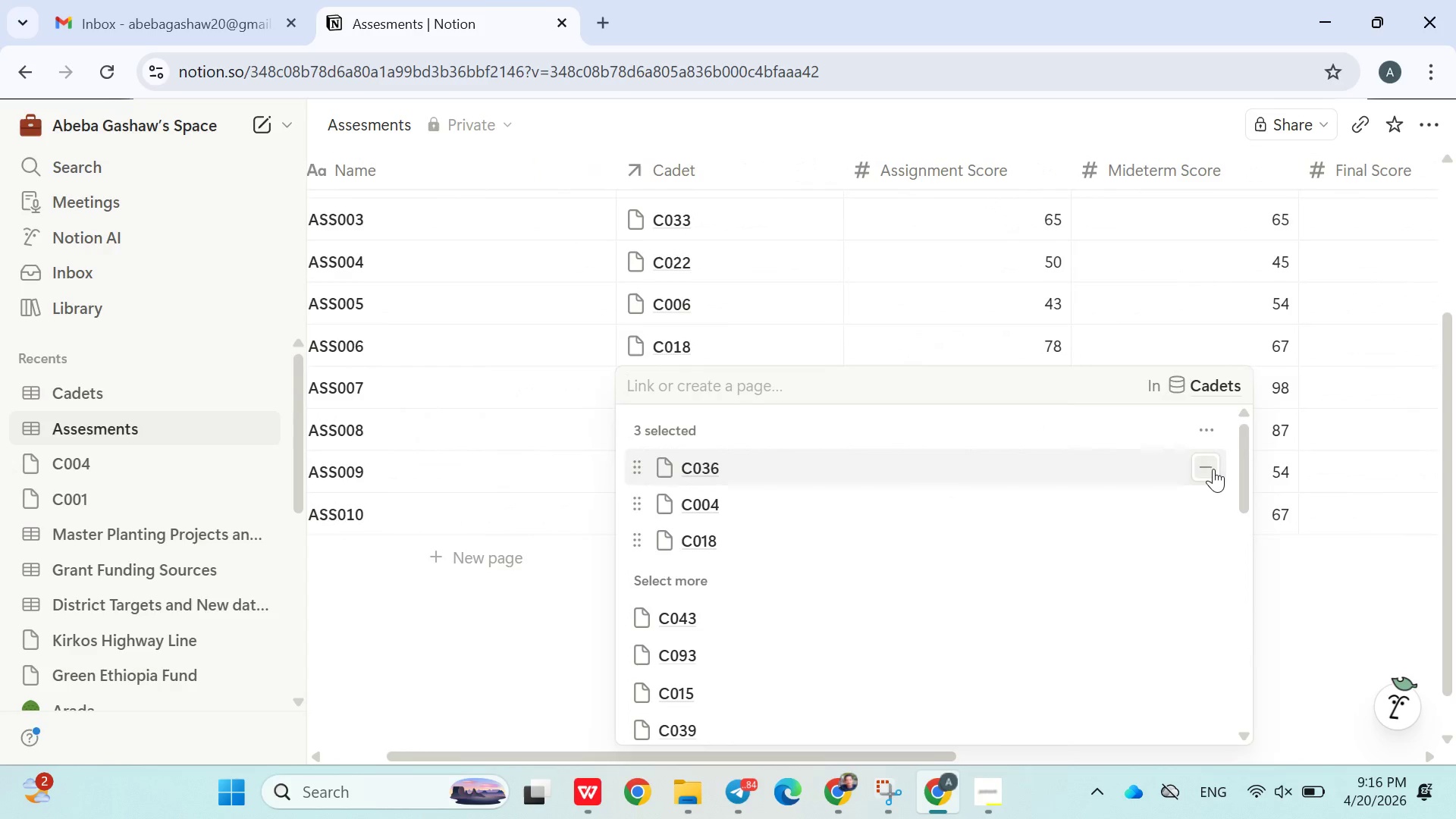 
left_click([1213, 469])
 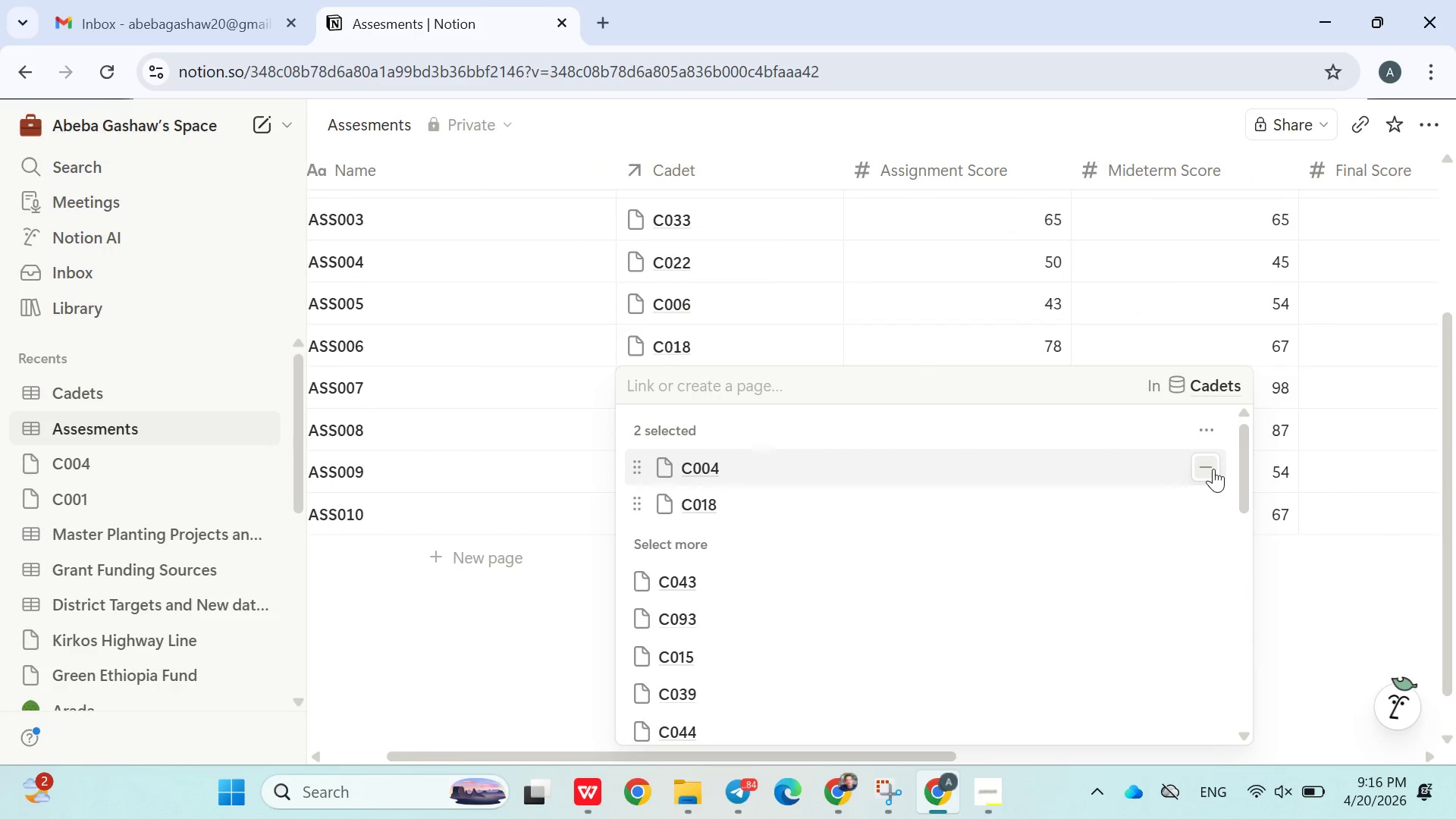 
left_click([1213, 469])
 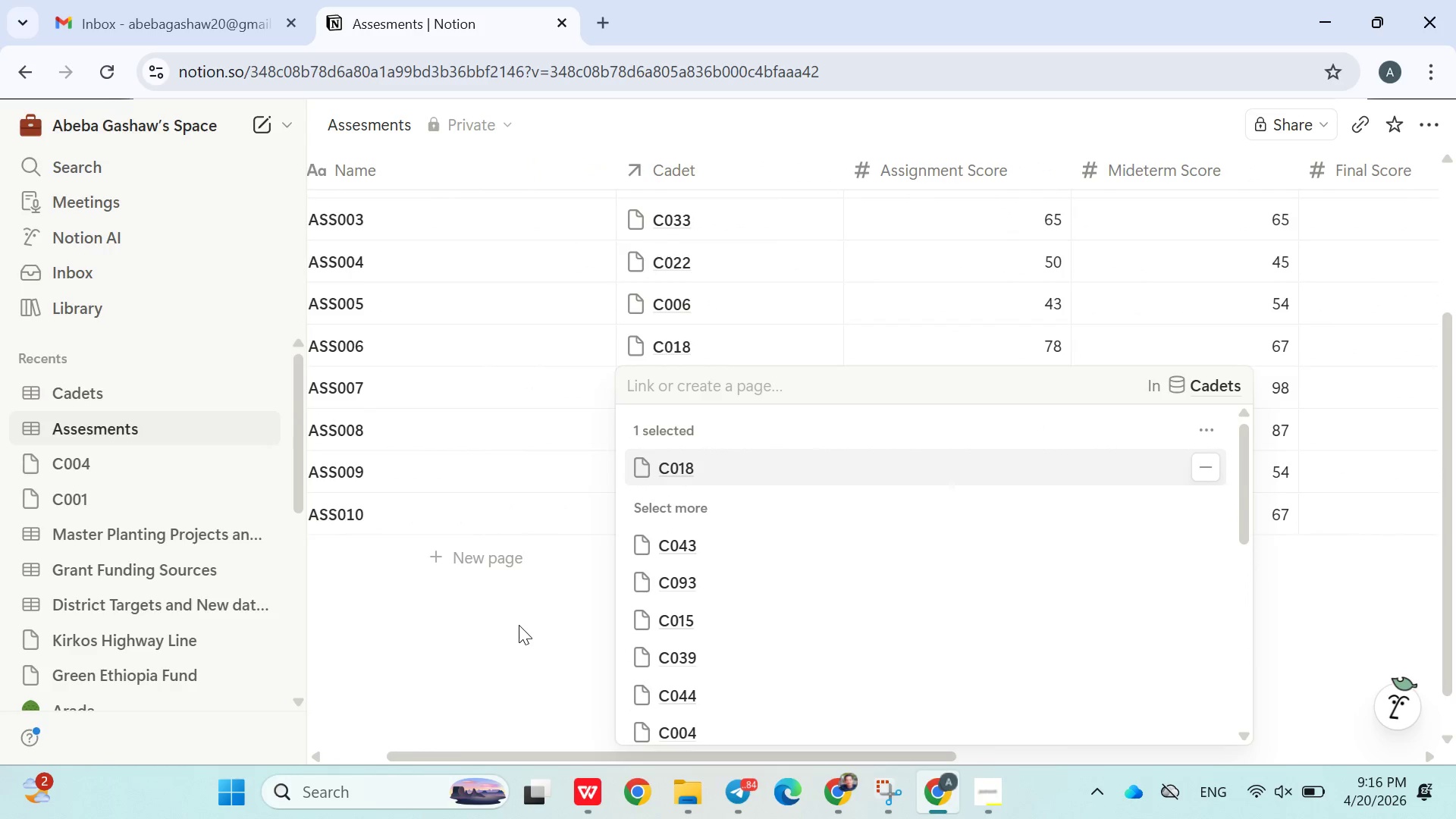 
left_click([519, 625])
 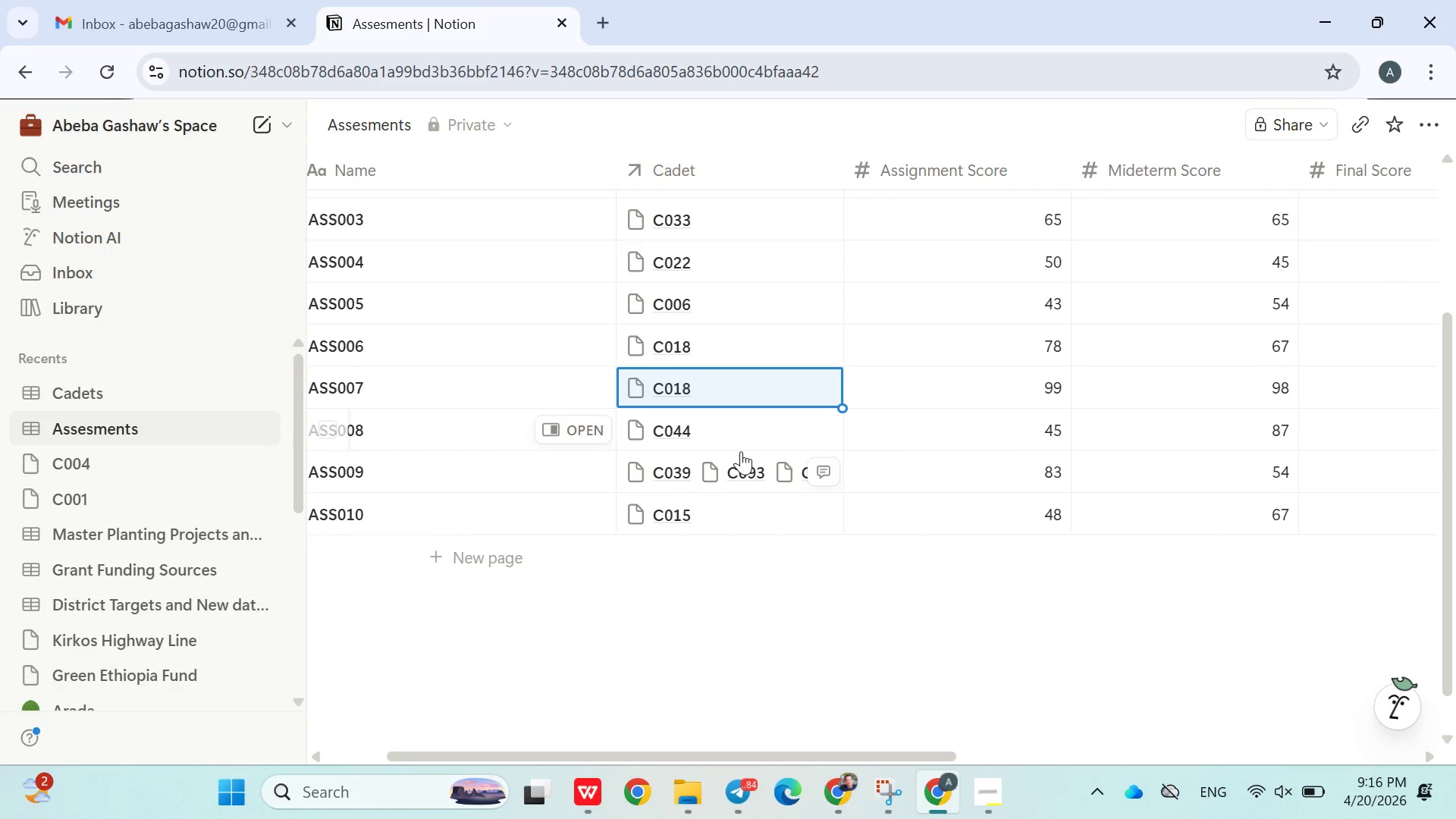 
left_click([734, 453])
 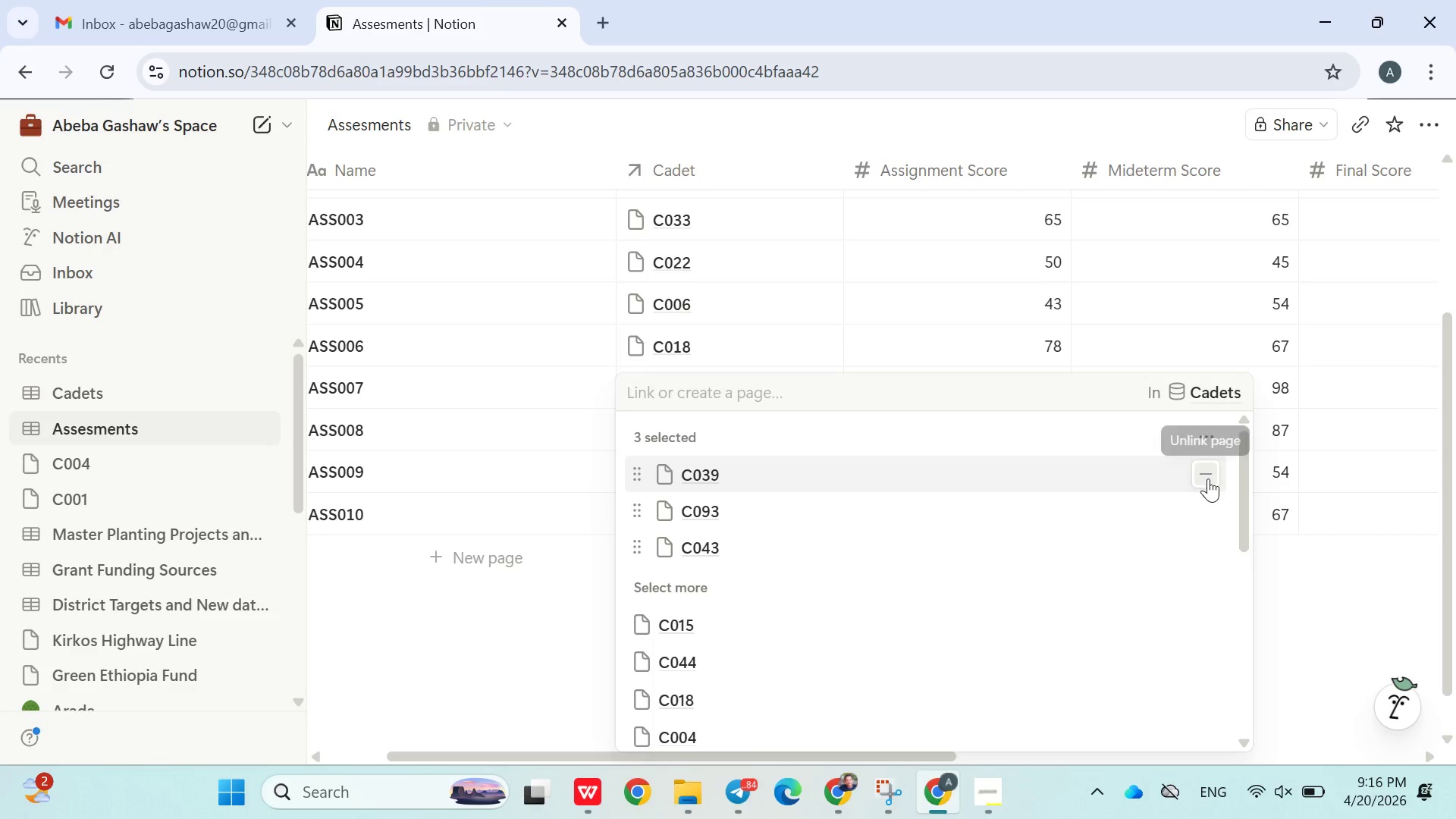 
double_click([1208, 479])
 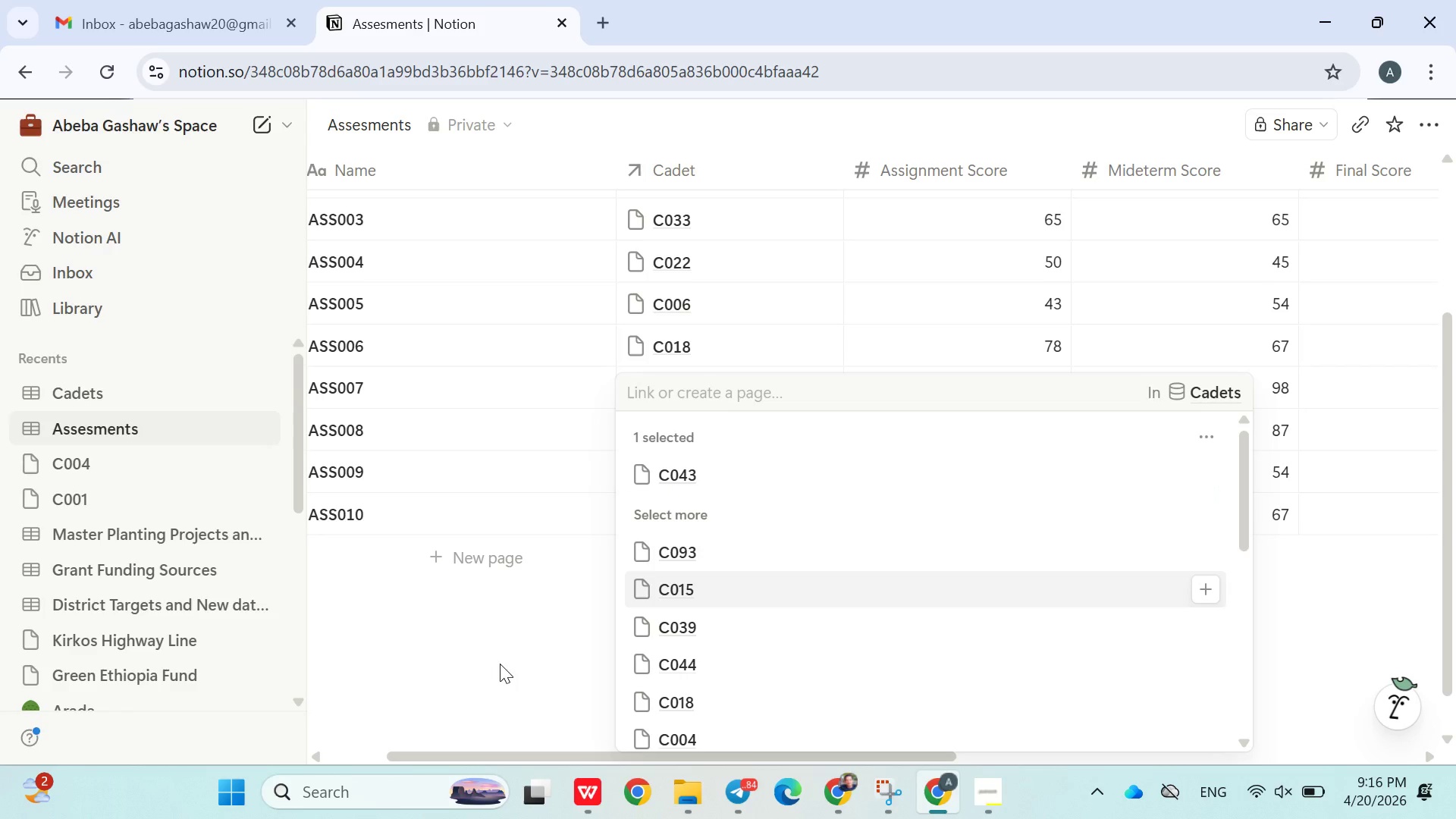 
left_click([500, 664])
 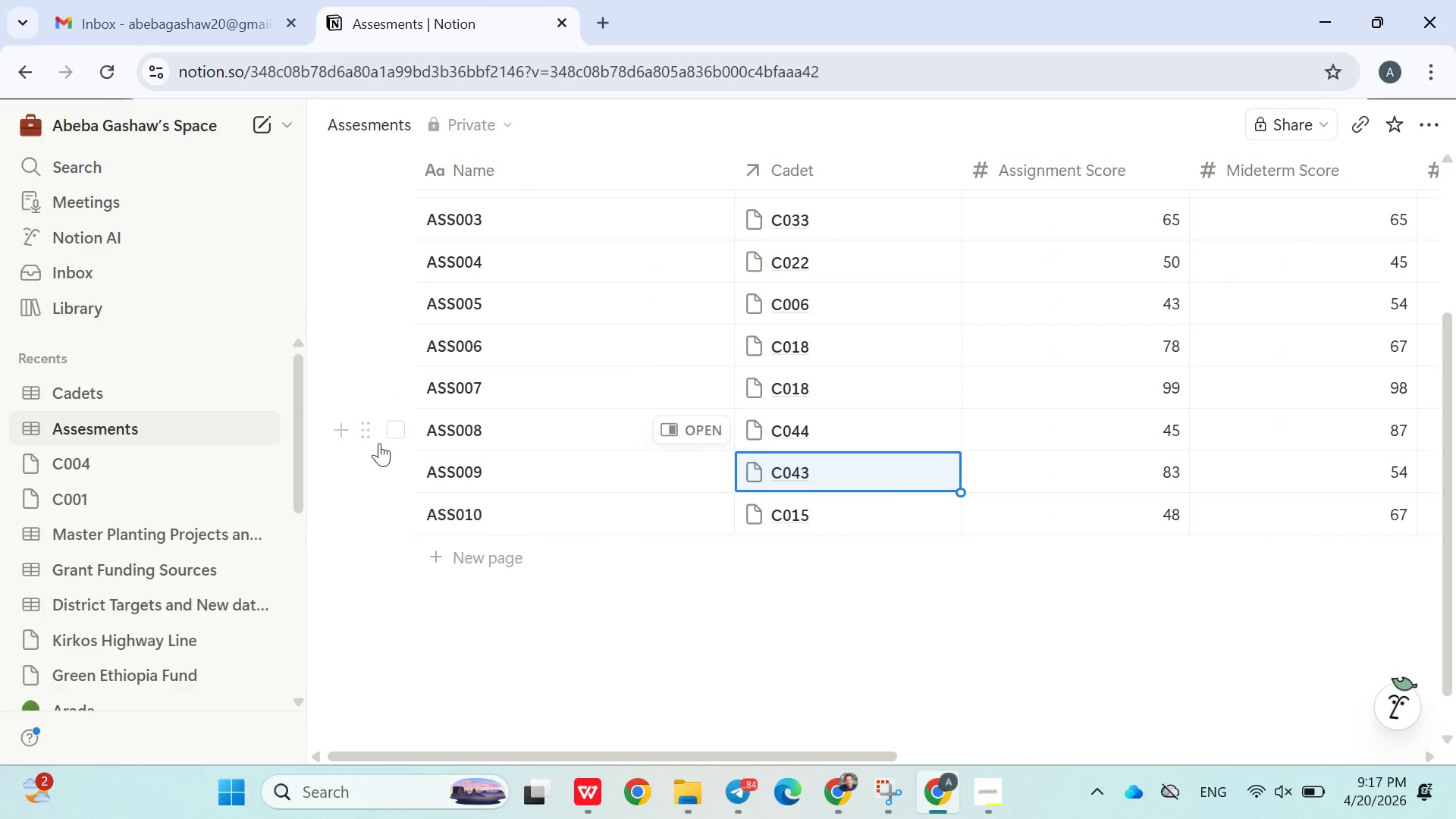 
left_click([140, 396])
 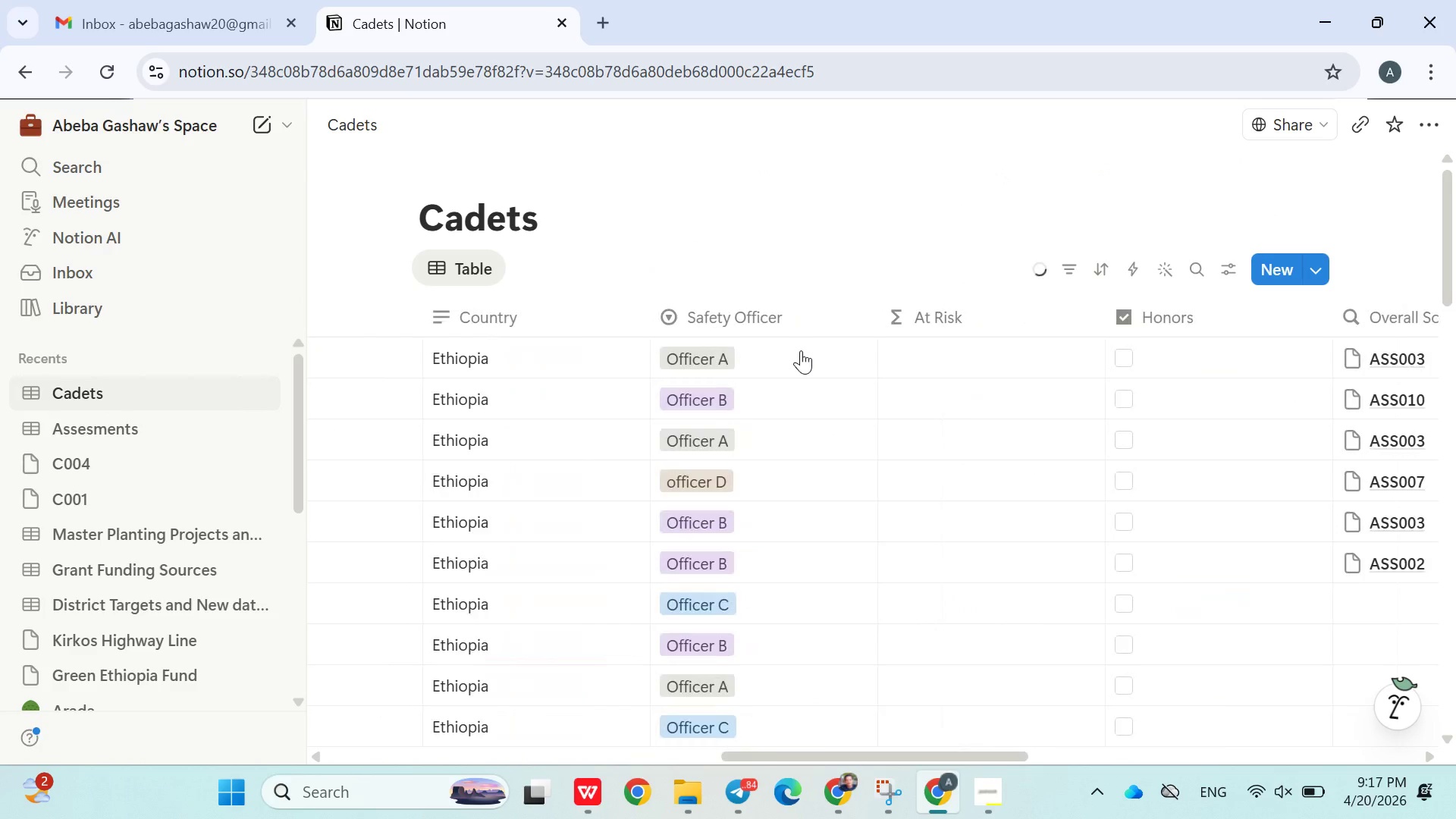 
left_click([812, 355])
 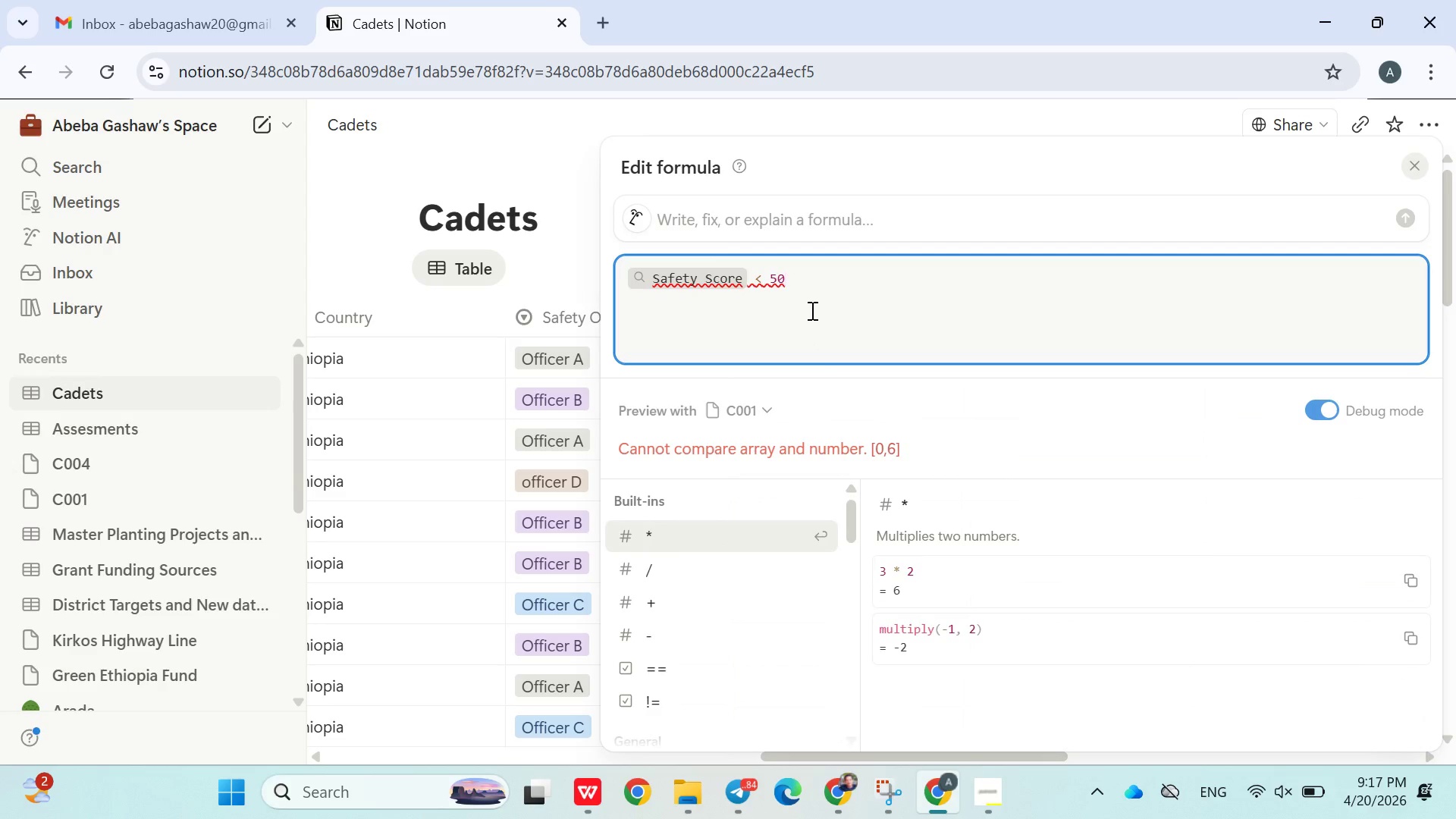 
left_click([811, 303])
 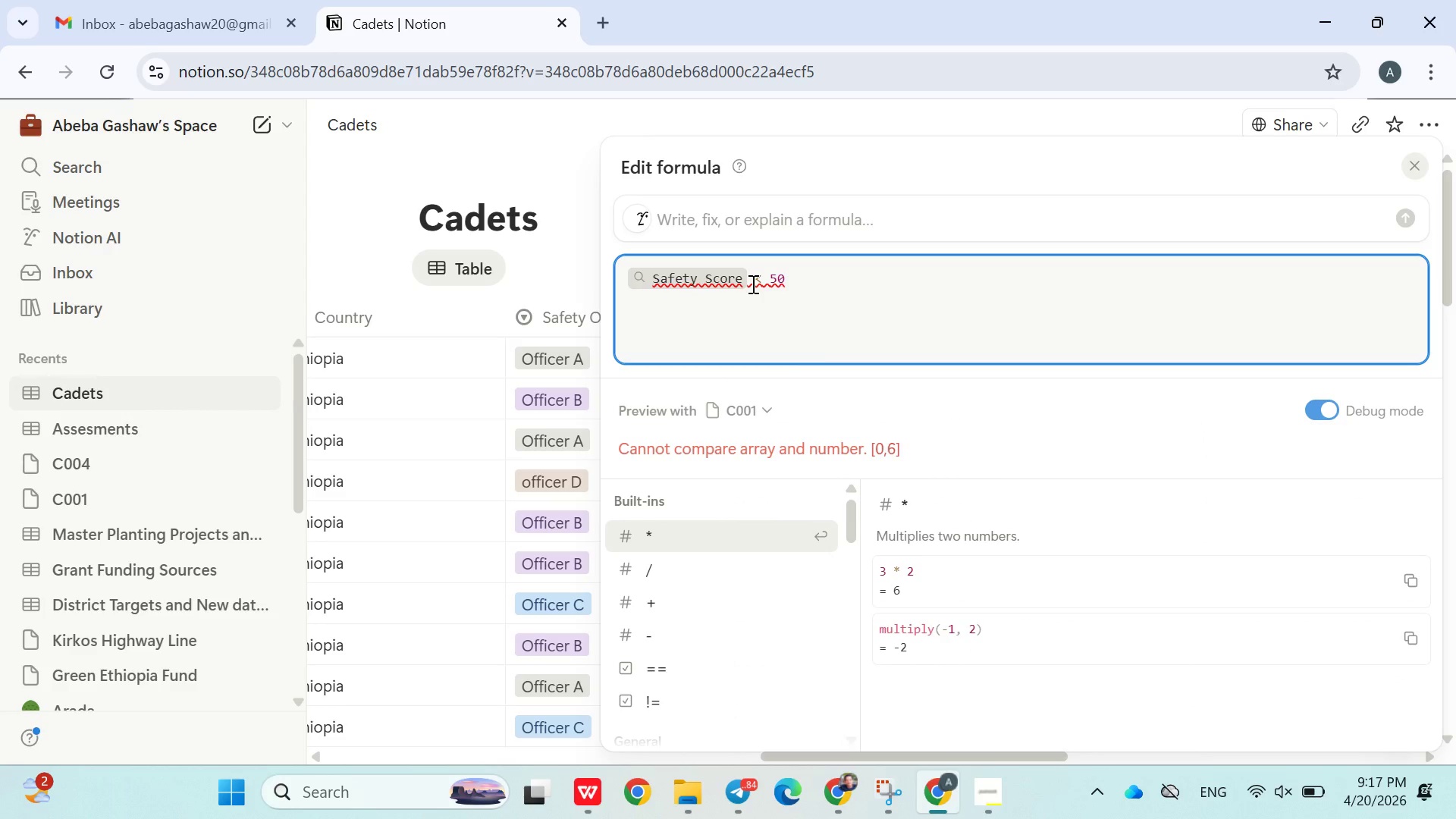 
left_click([826, 298])
 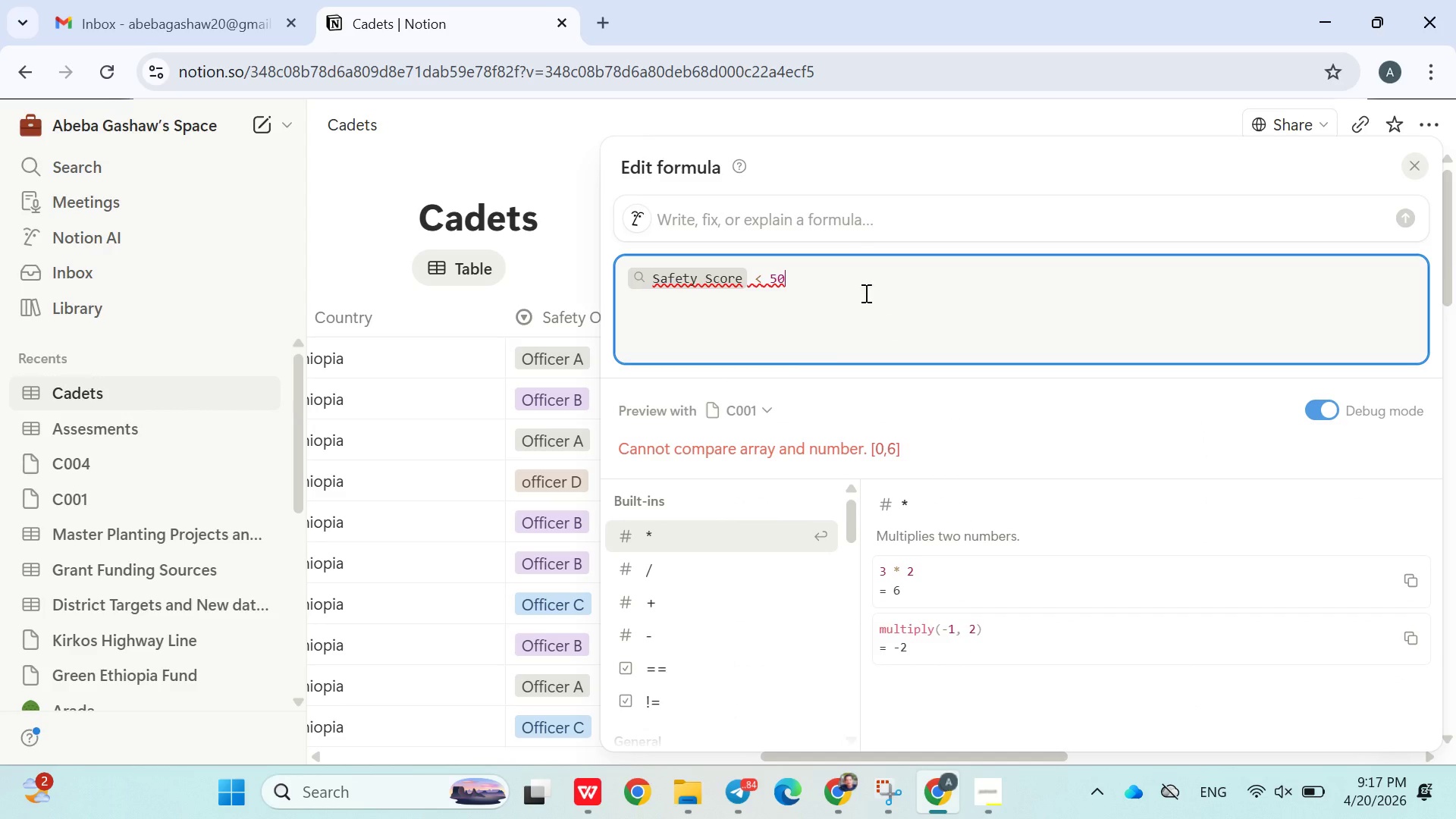 
wait(5.36)
 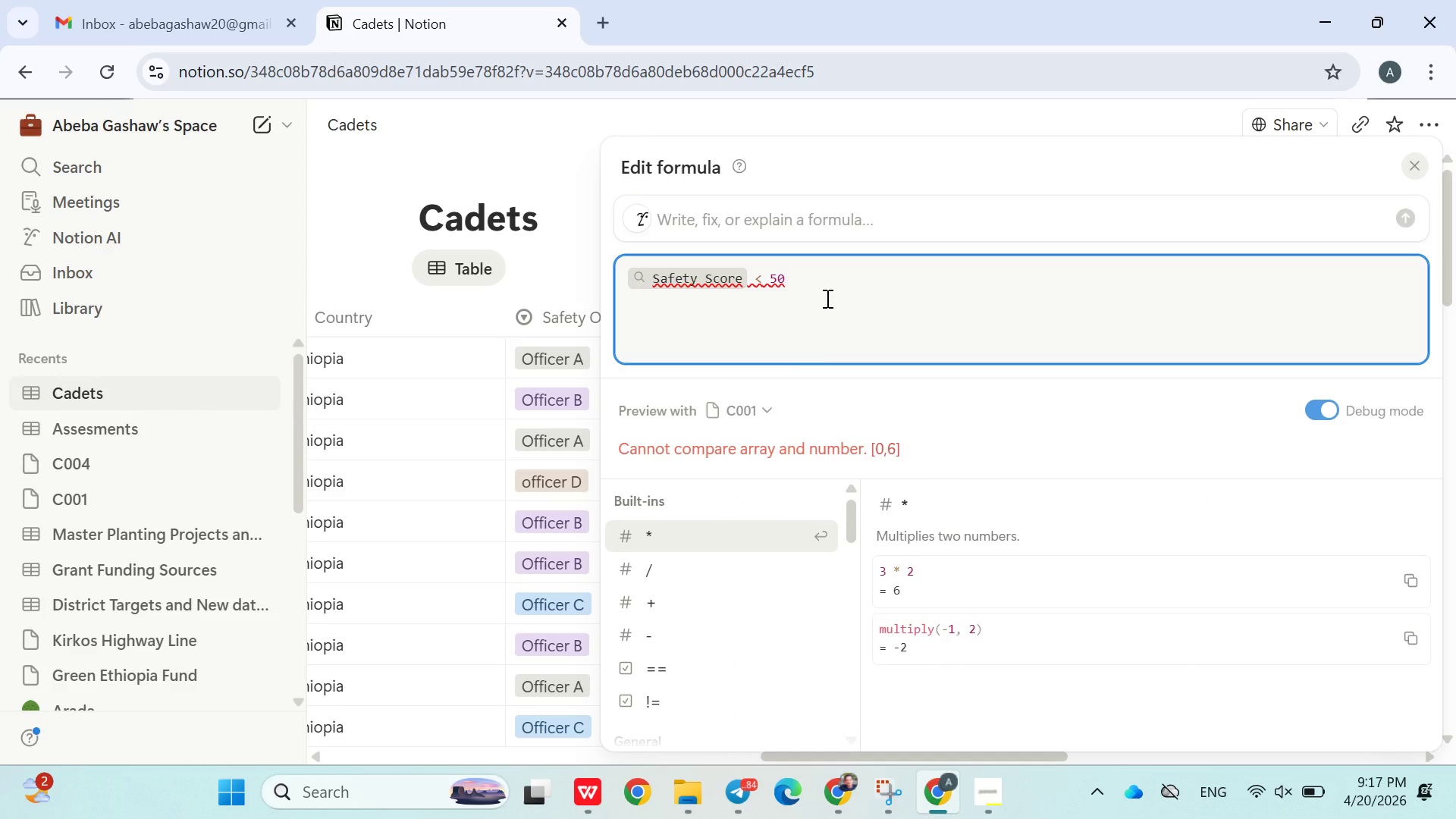 
left_click([578, 149])
 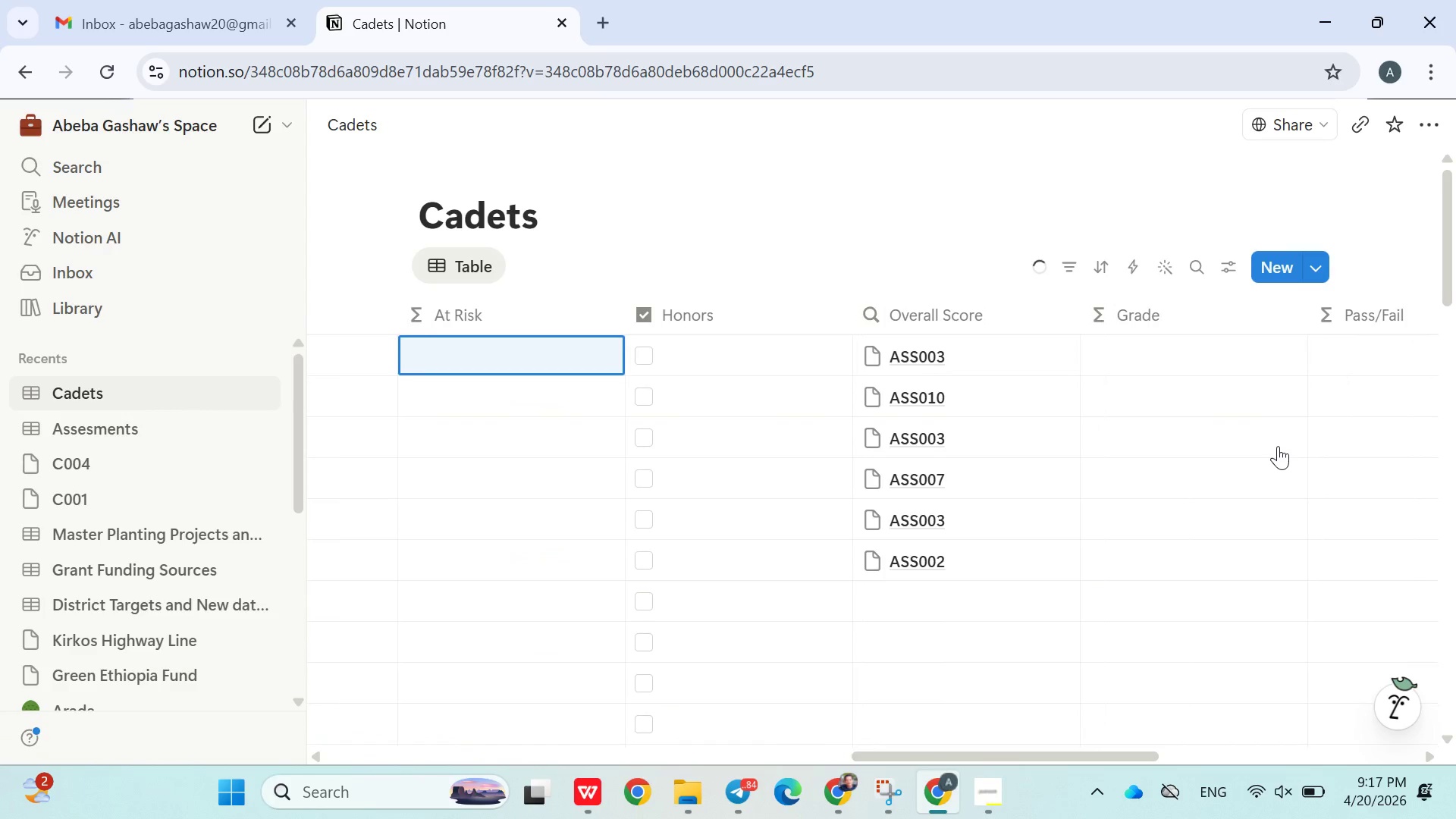 
left_click([949, 602])
 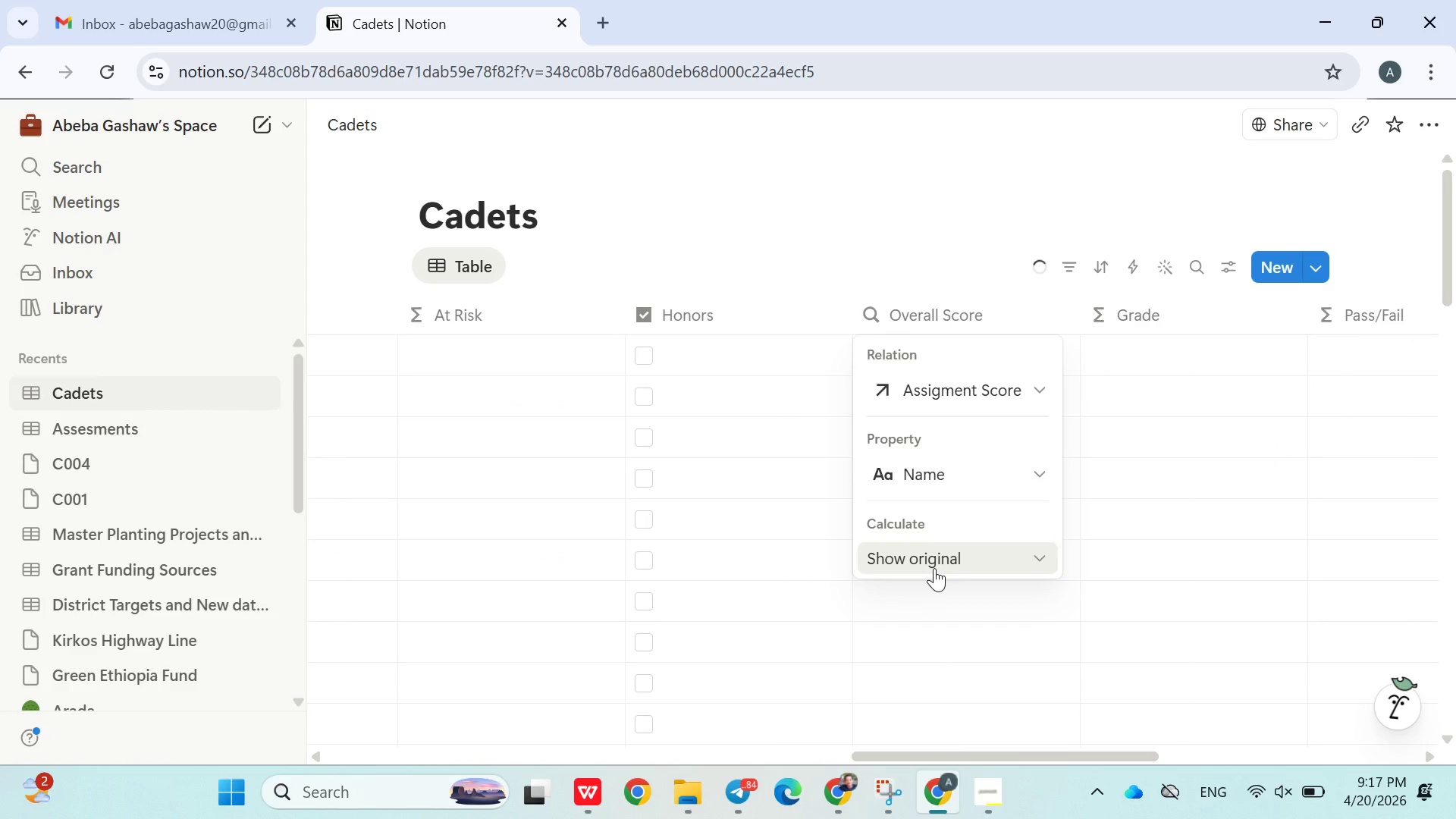 
left_click([934, 568])
 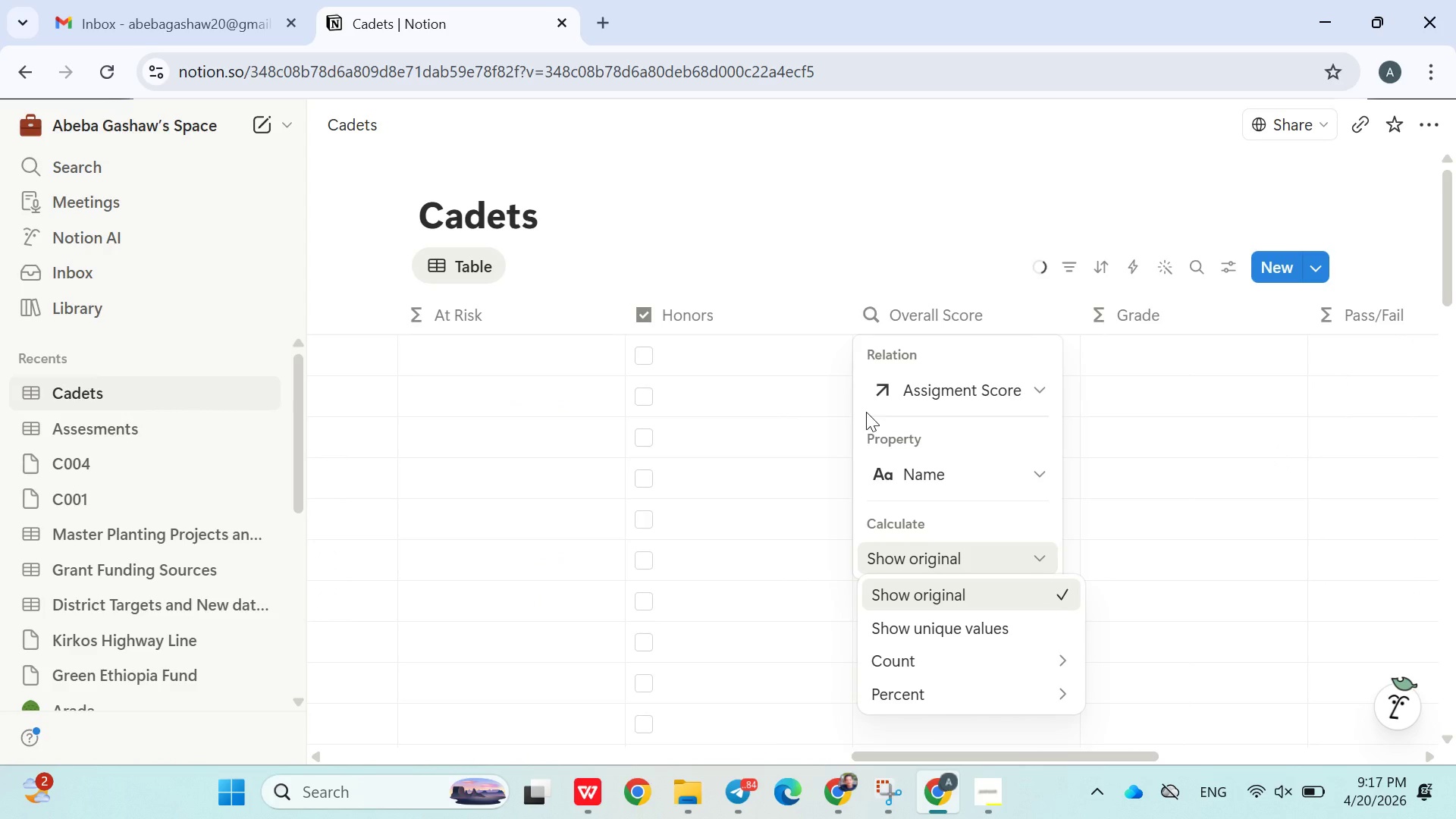 
left_click([874, 270])
 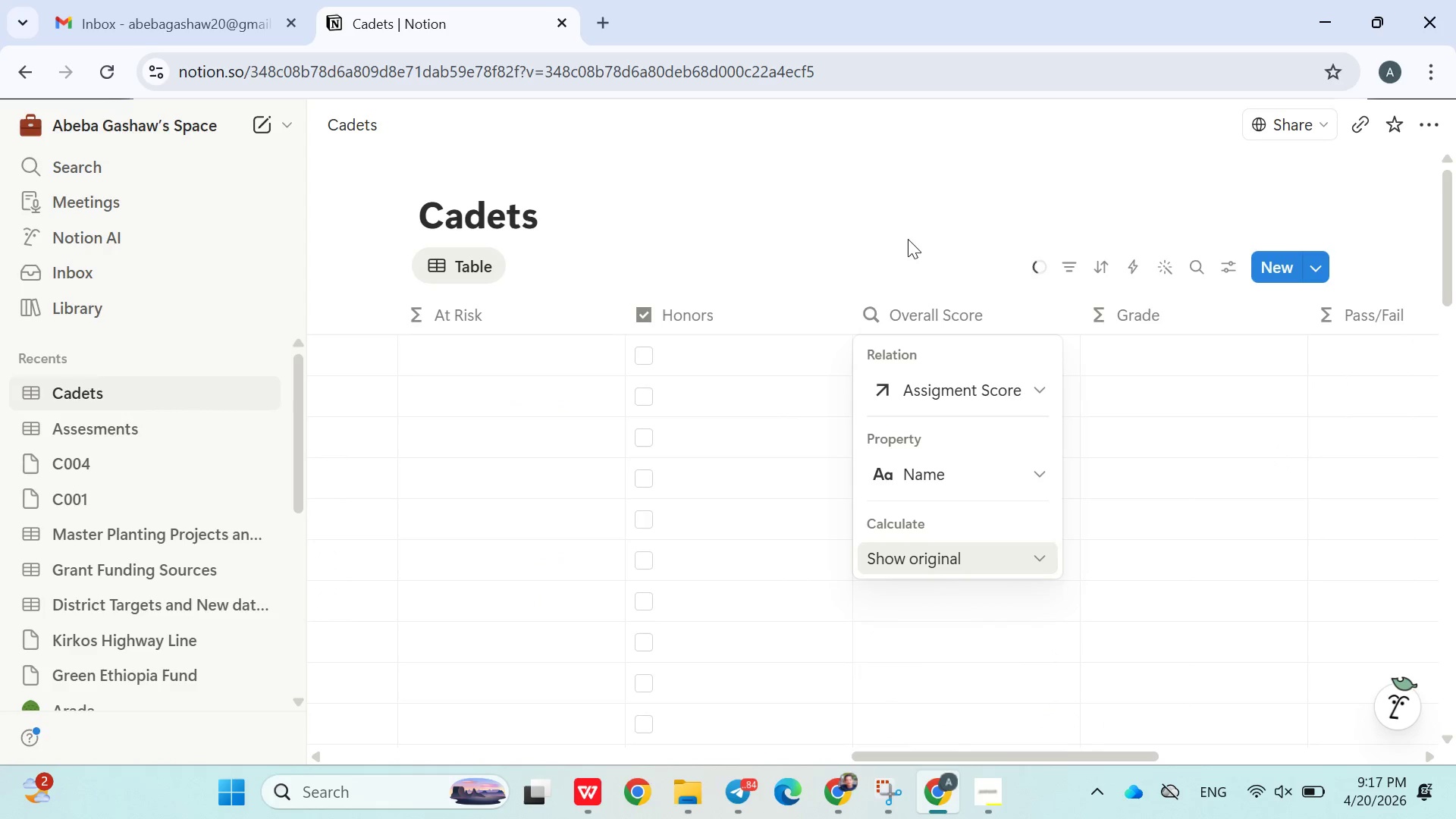 
left_click([858, 171])
 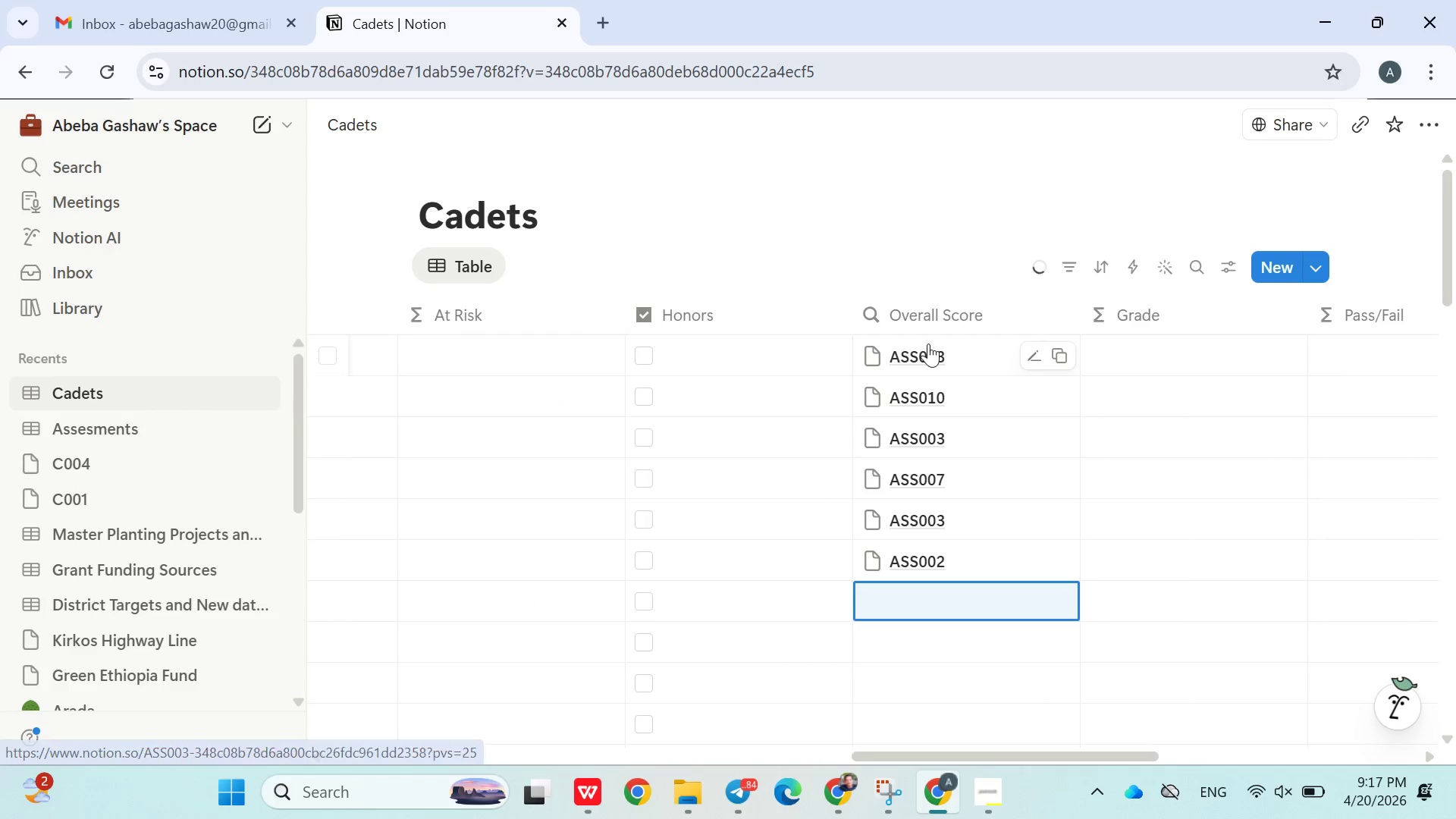 
left_click([928, 344])
 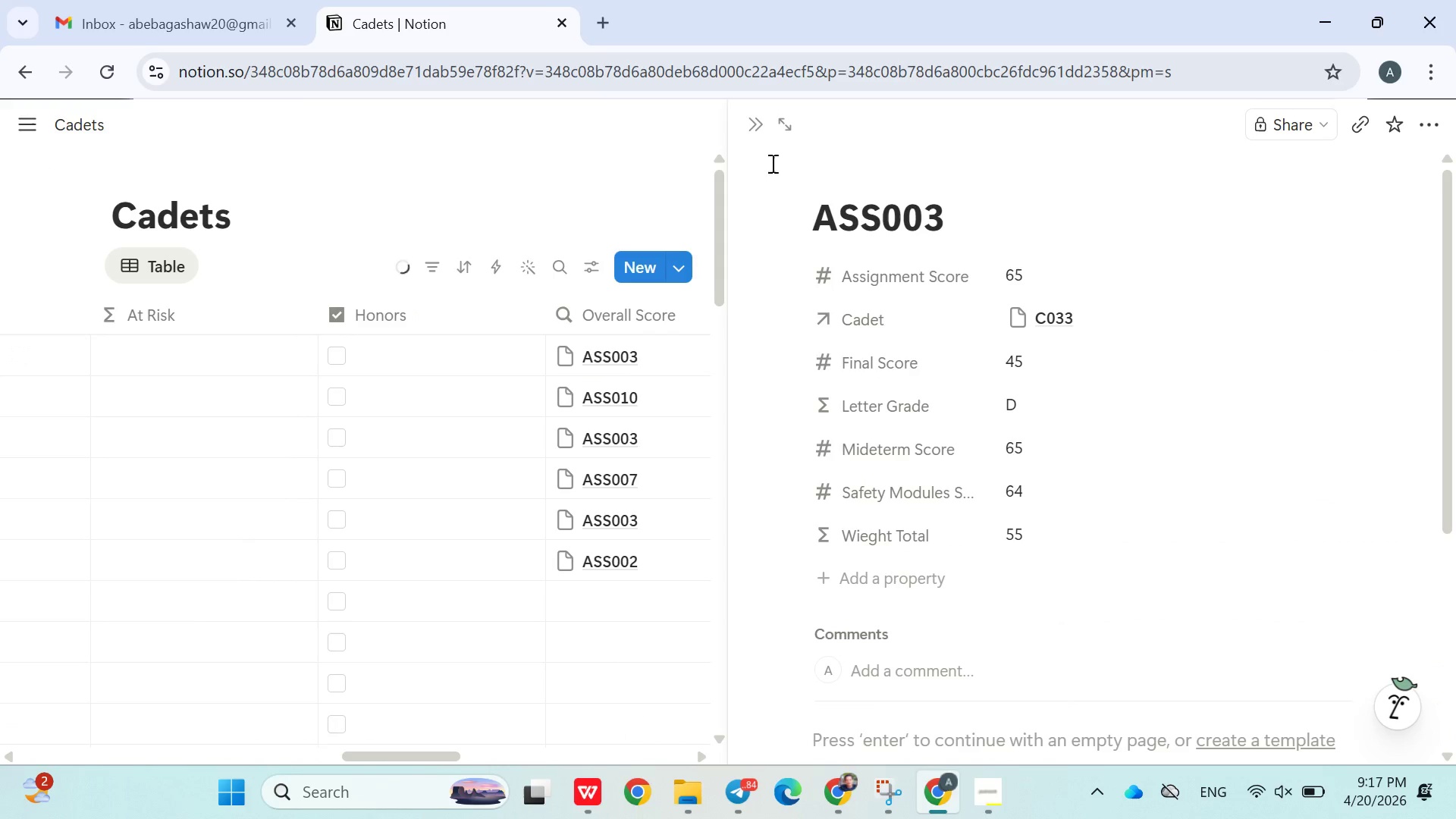 
left_click([761, 135])
 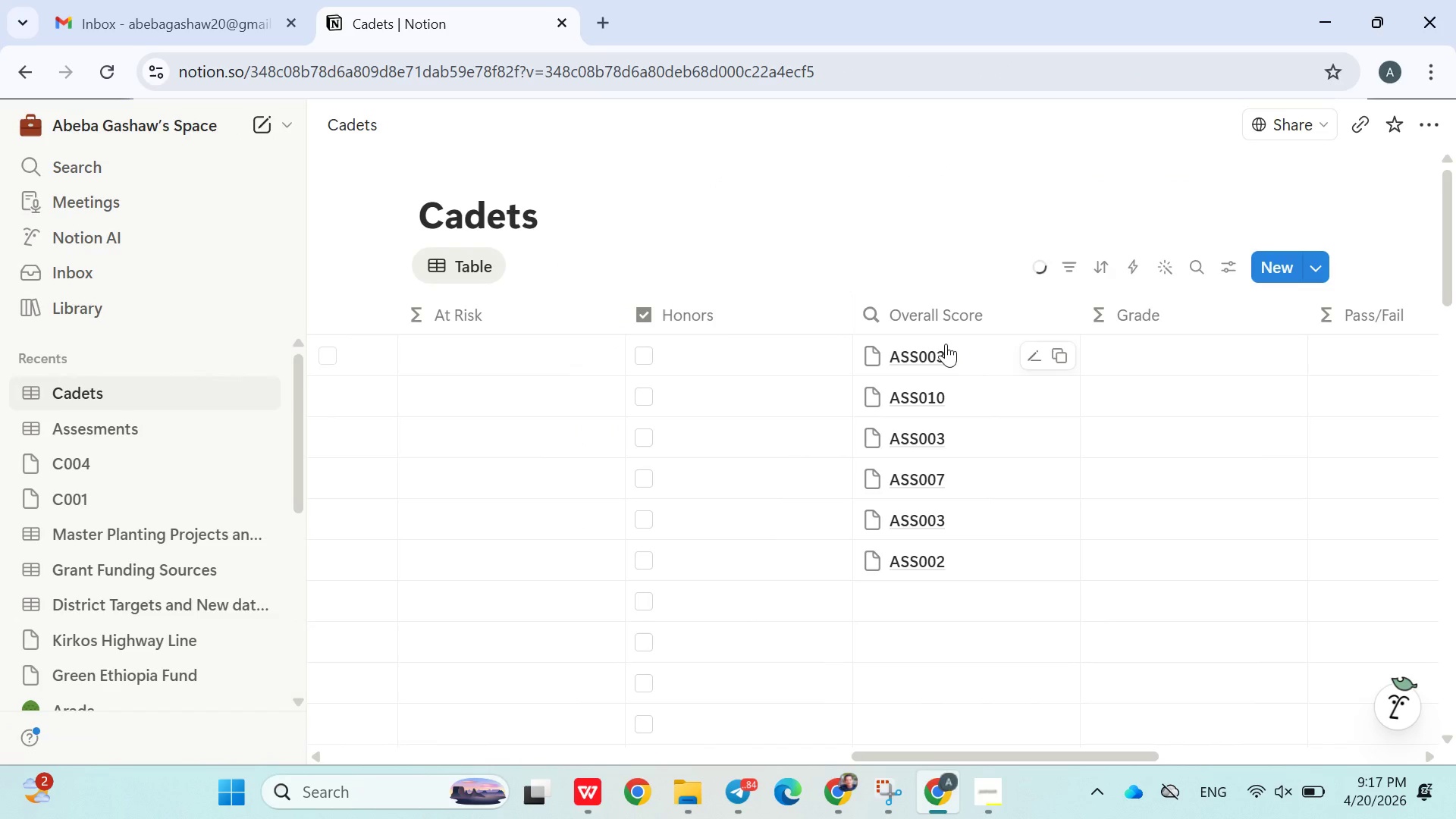 
left_click([964, 348])
 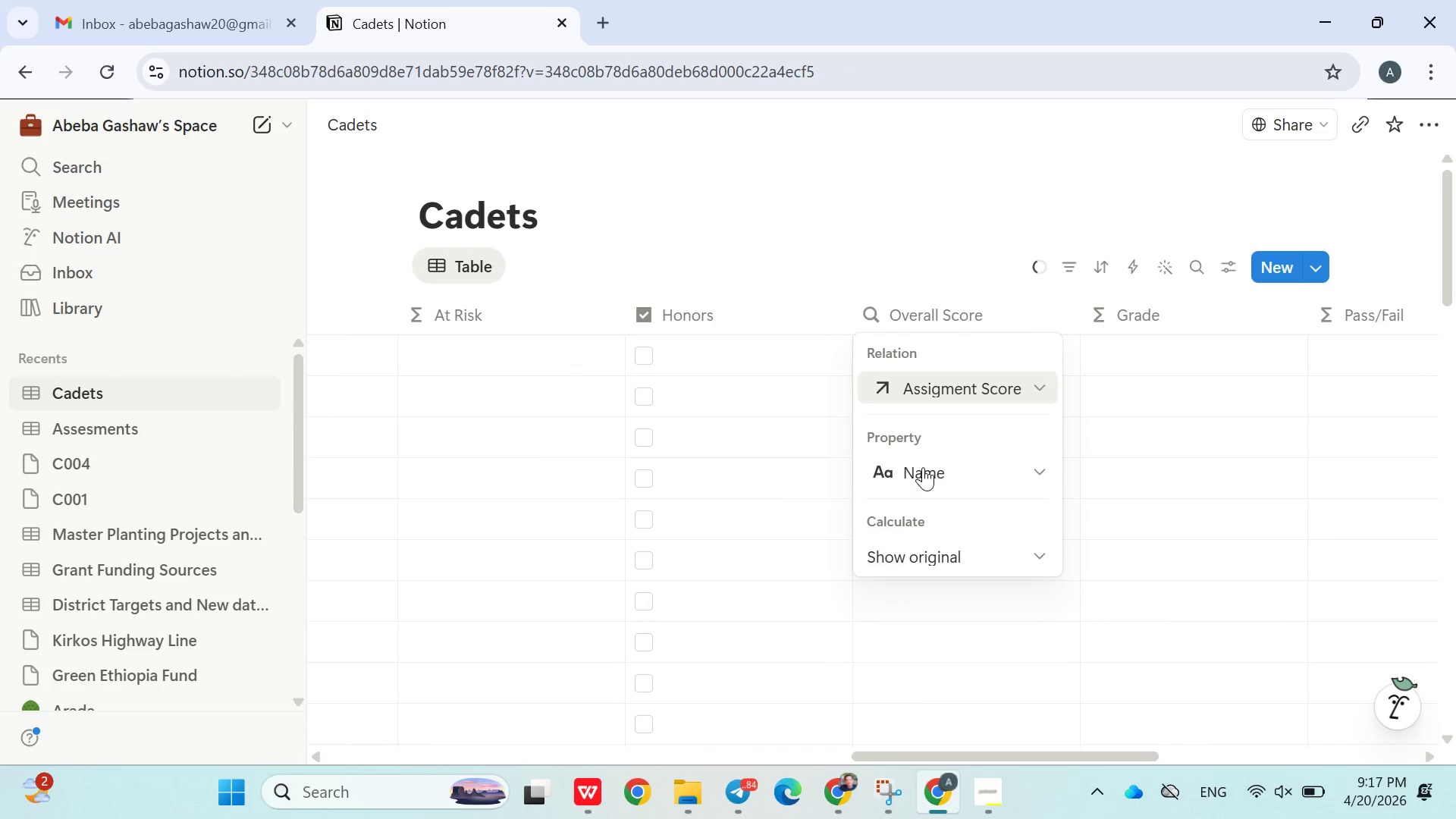 
left_click([923, 468])
 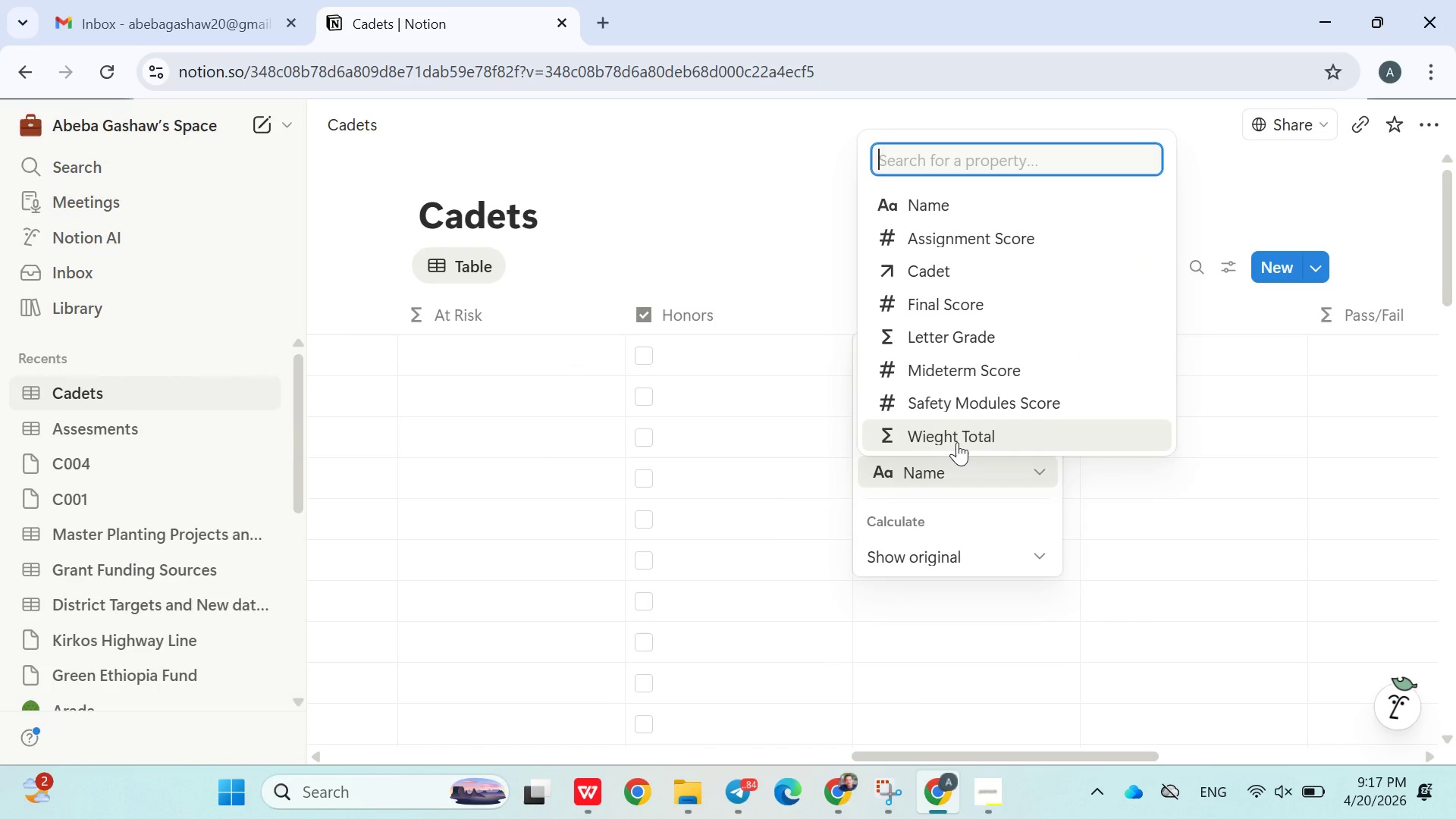 
left_click([958, 442])
 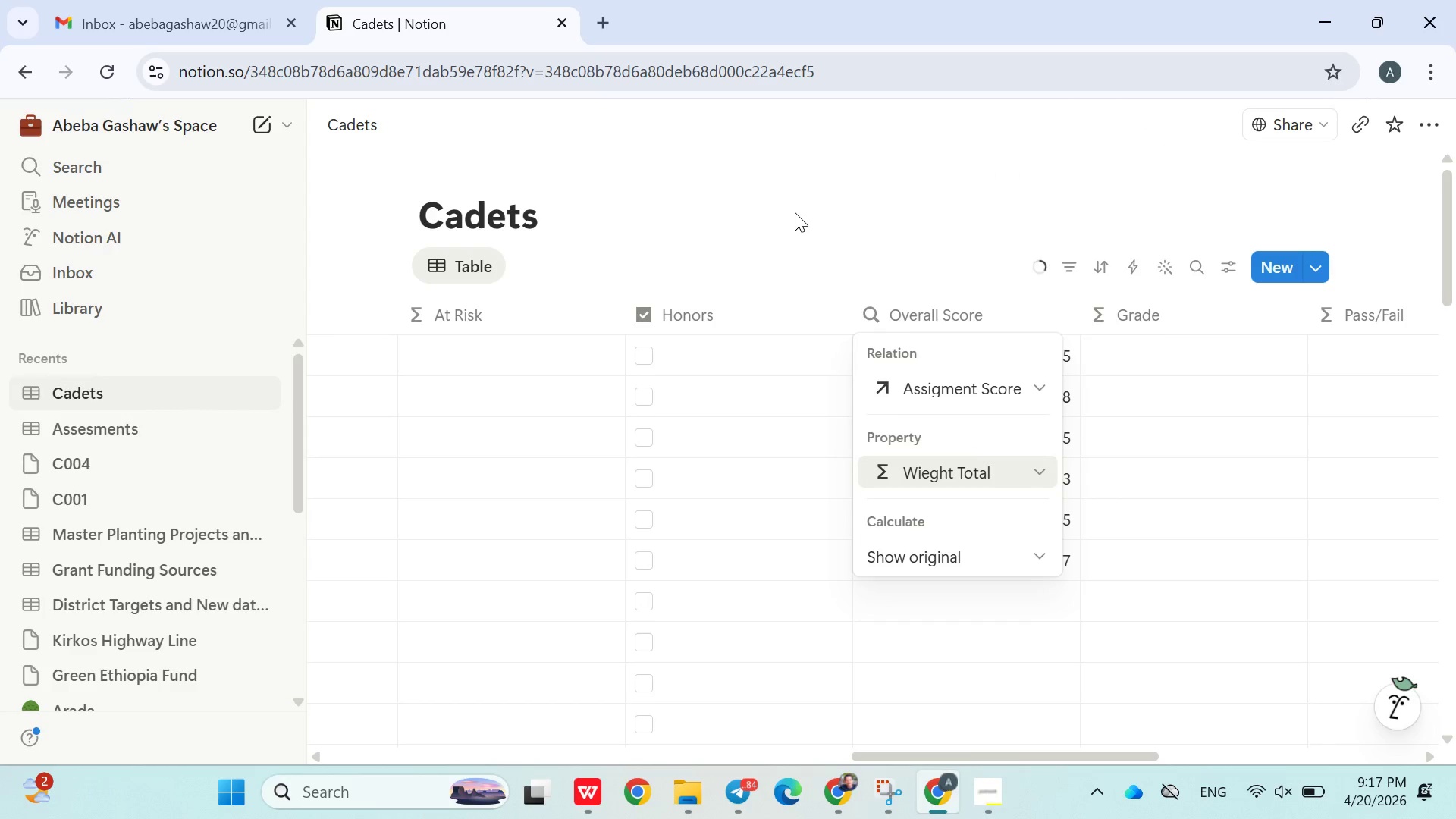 
left_click([795, 212])
 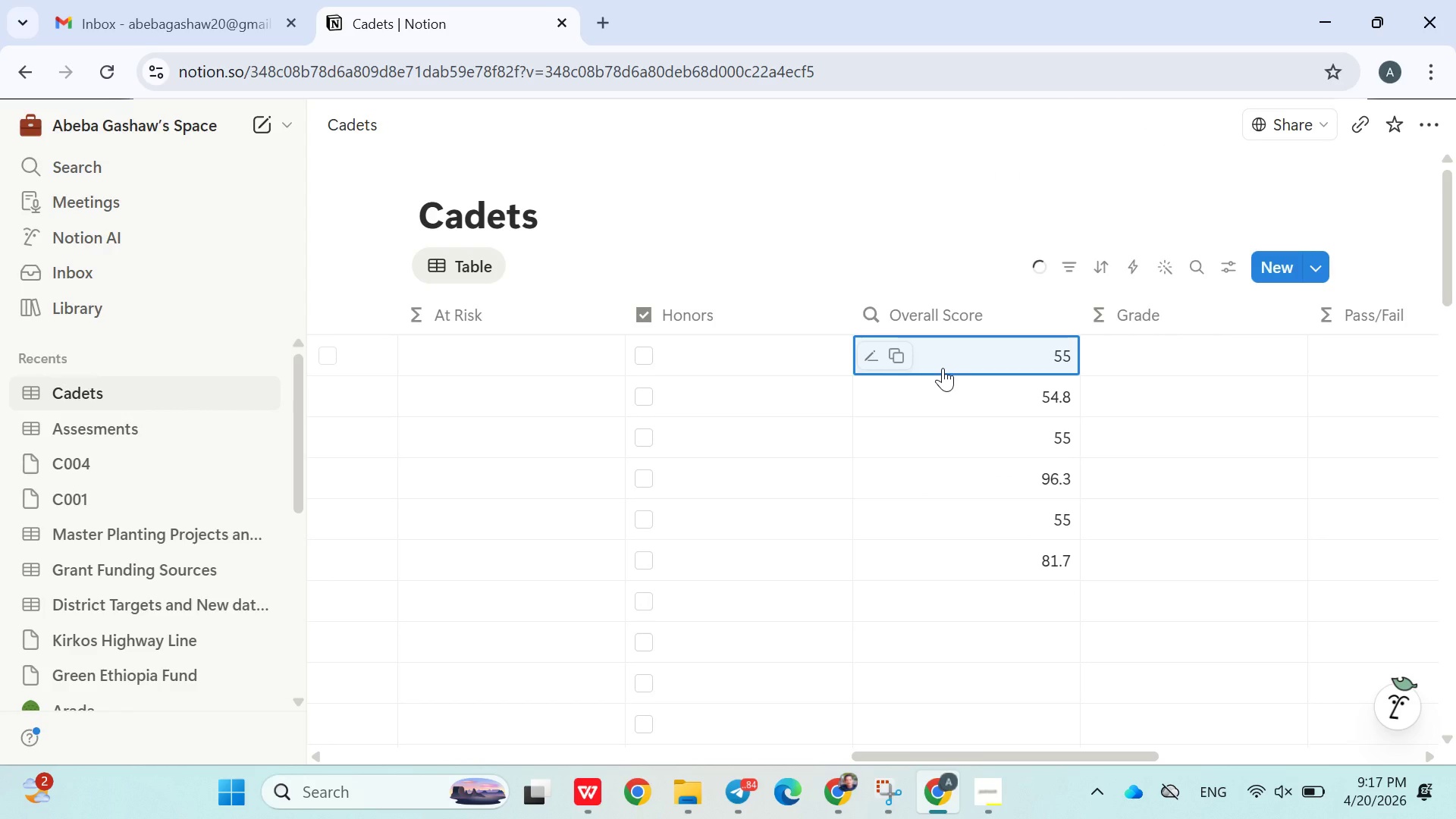 
wait(5.31)
 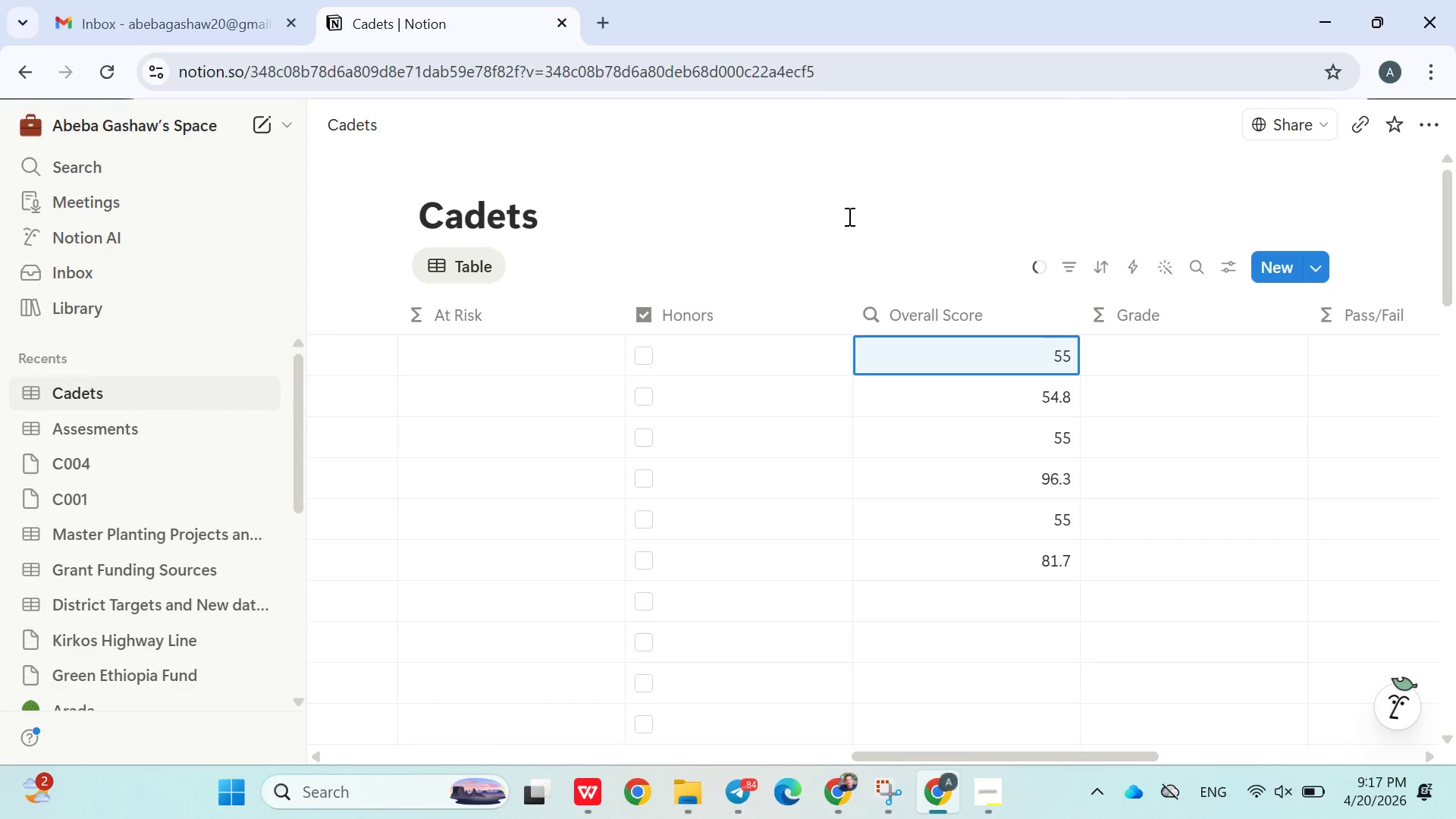 
left_click([922, 251])
 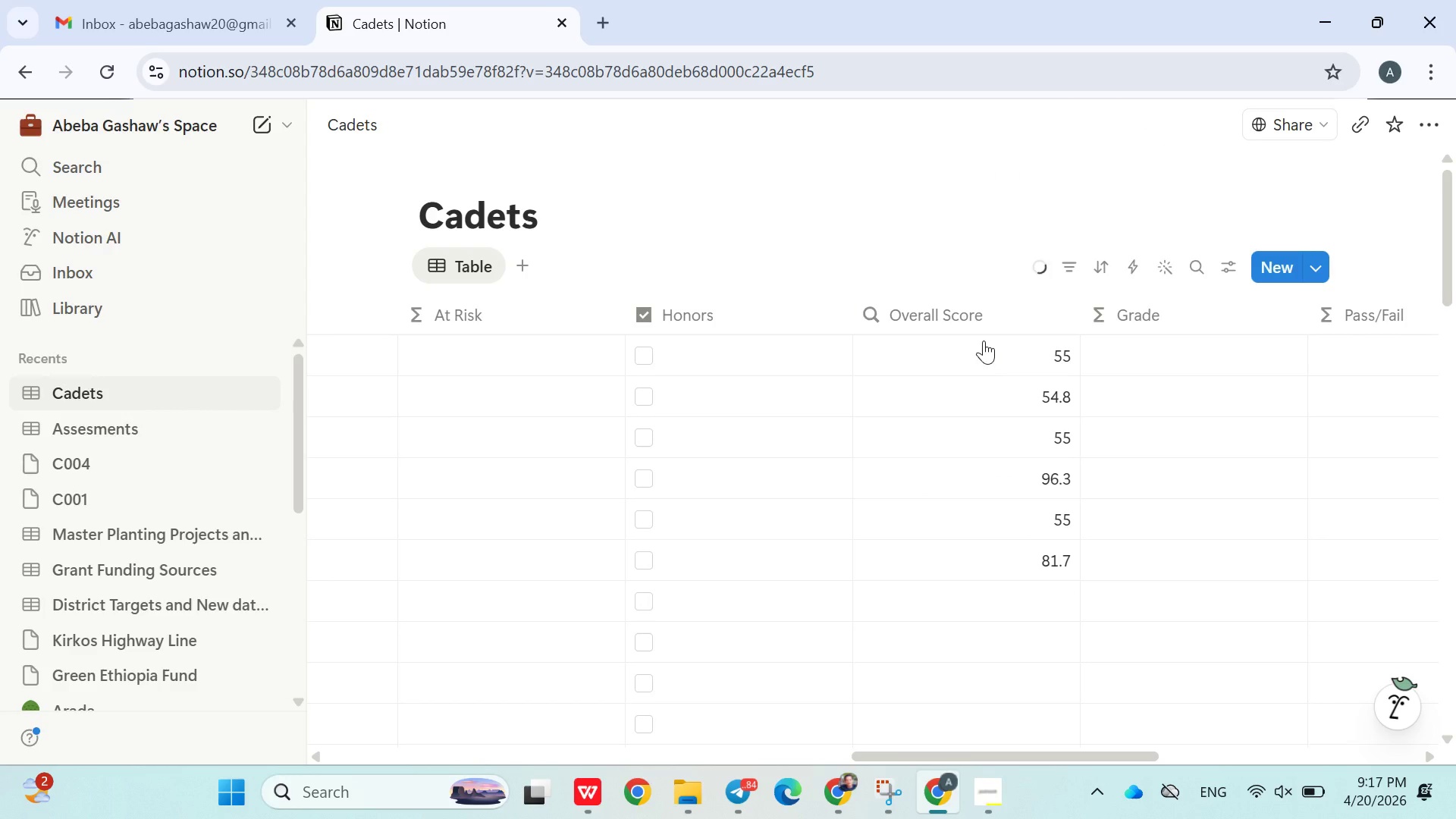 
mouse_move([969, 397])
 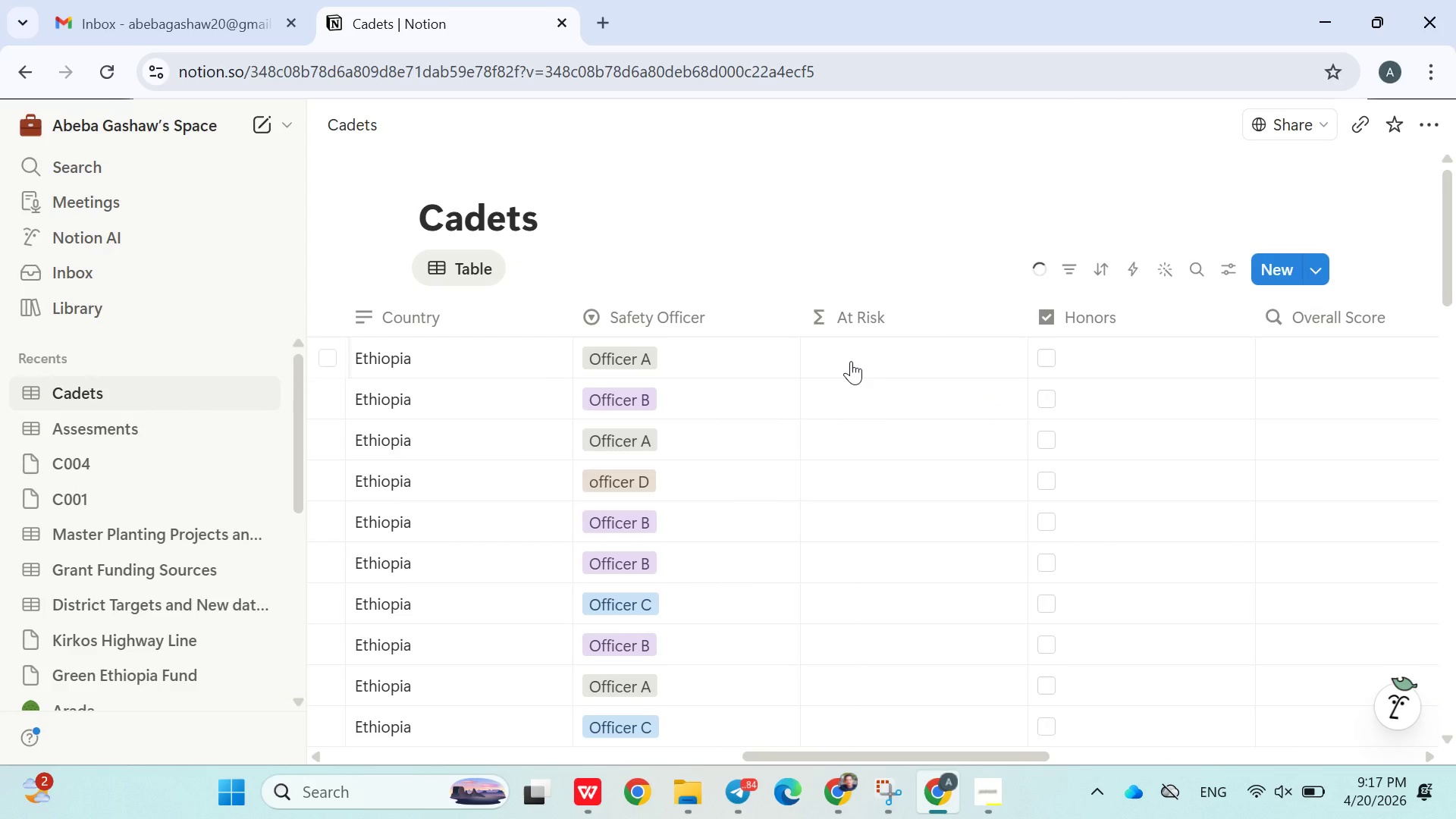 
left_click([851, 361])
 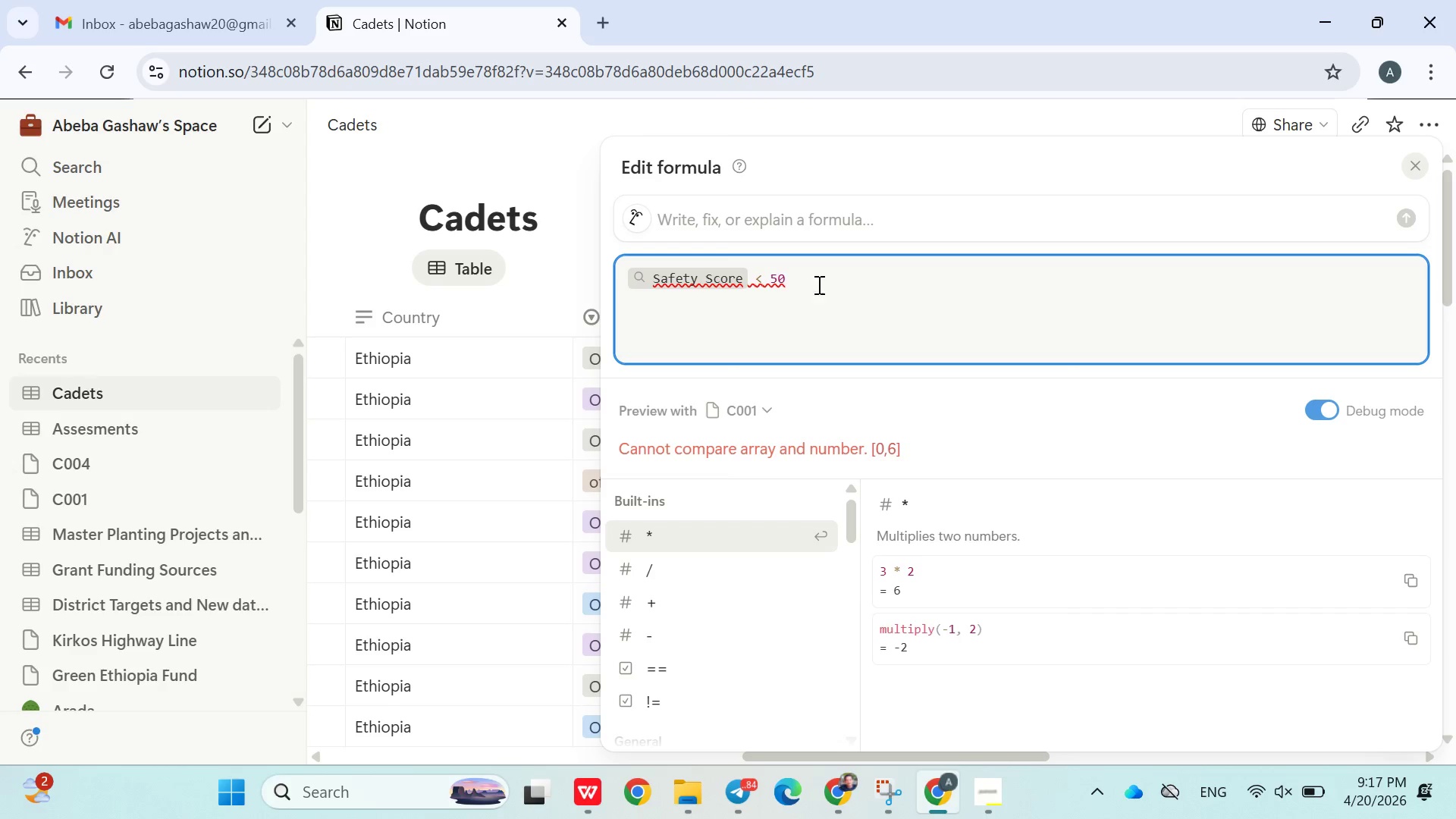 
left_click_drag(start_coordinate=[813, 279], to_coordinate=[585, 254])
 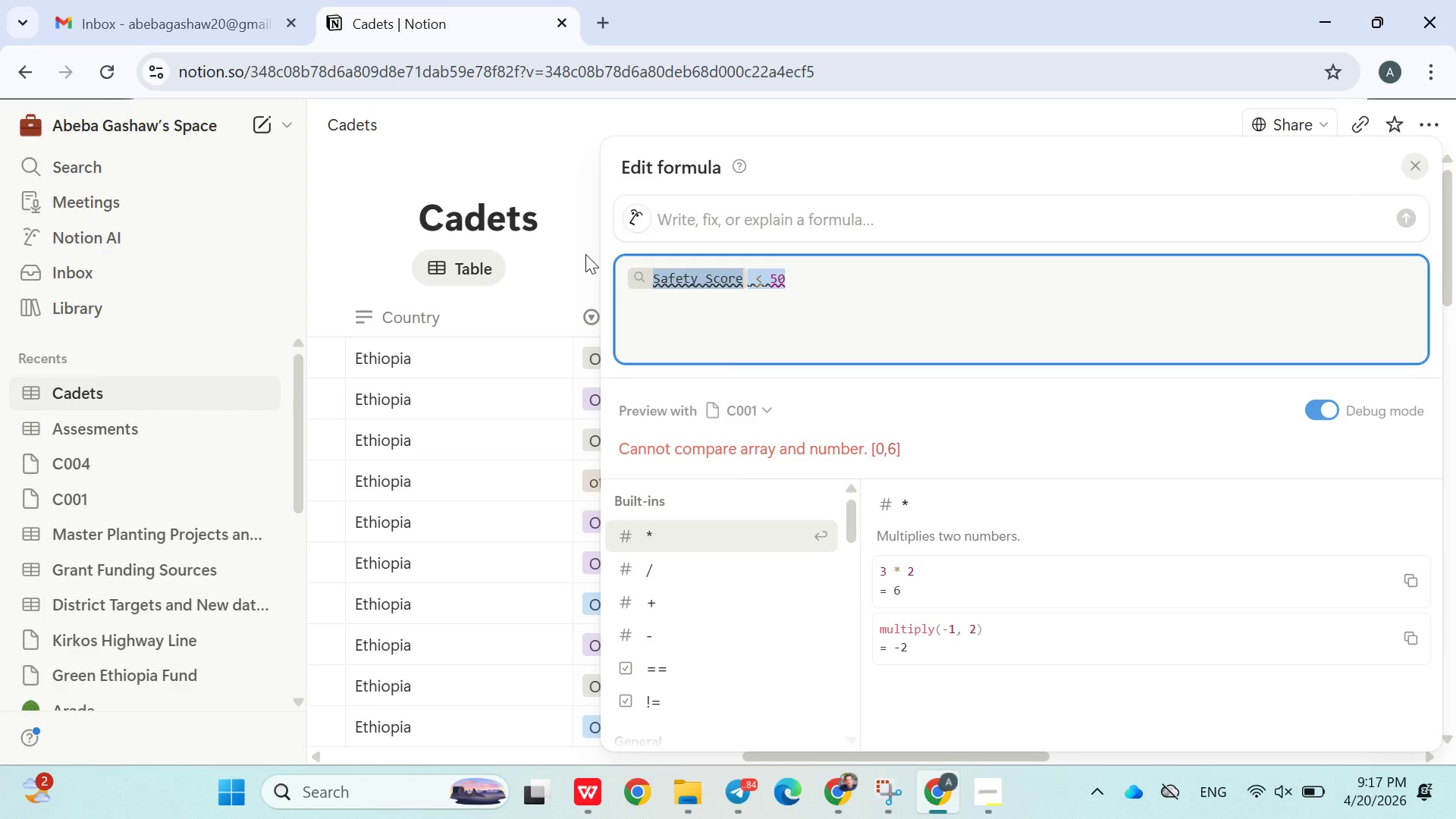 
key(Backspace)
 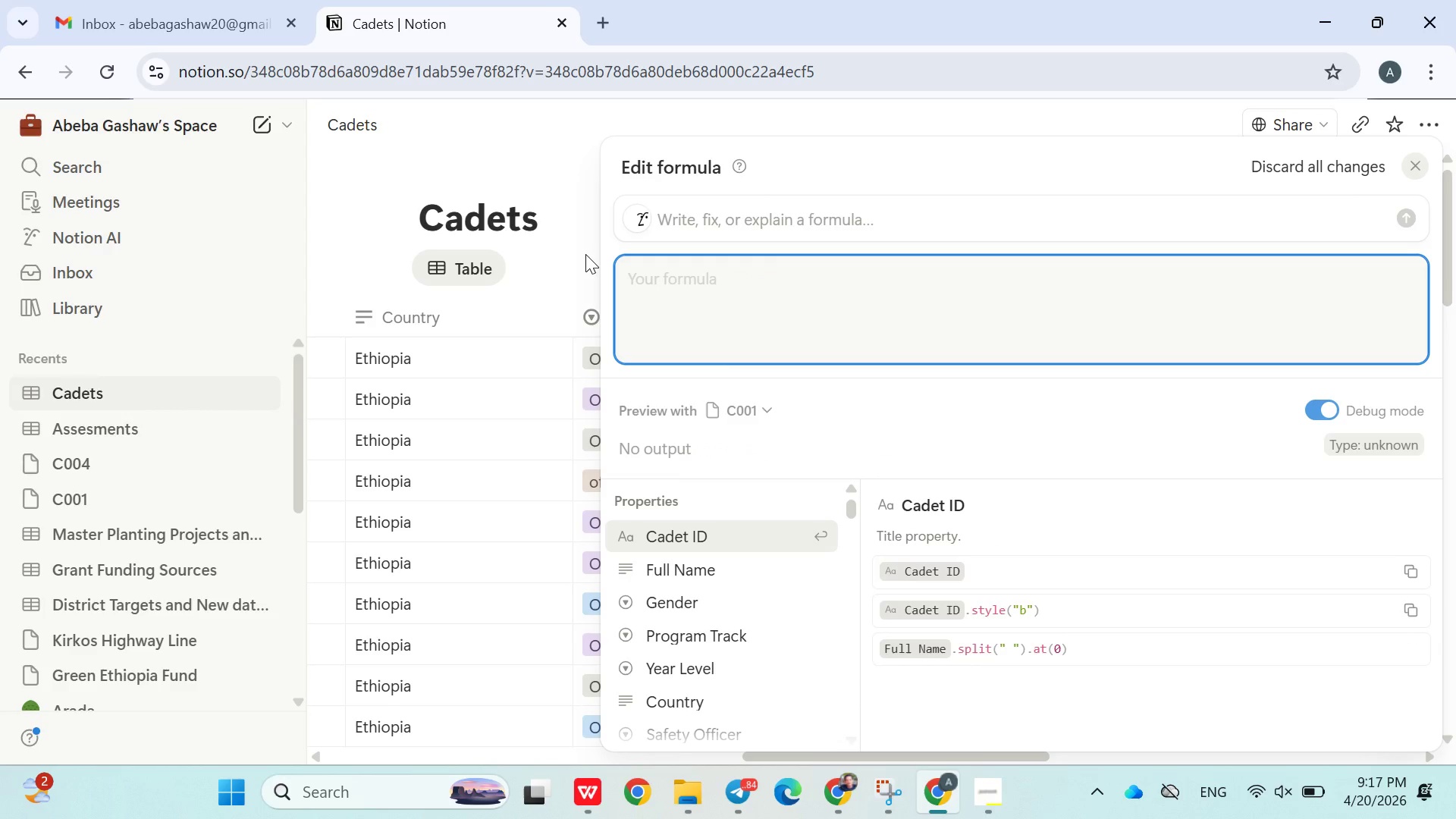 
key(Meta+V)
 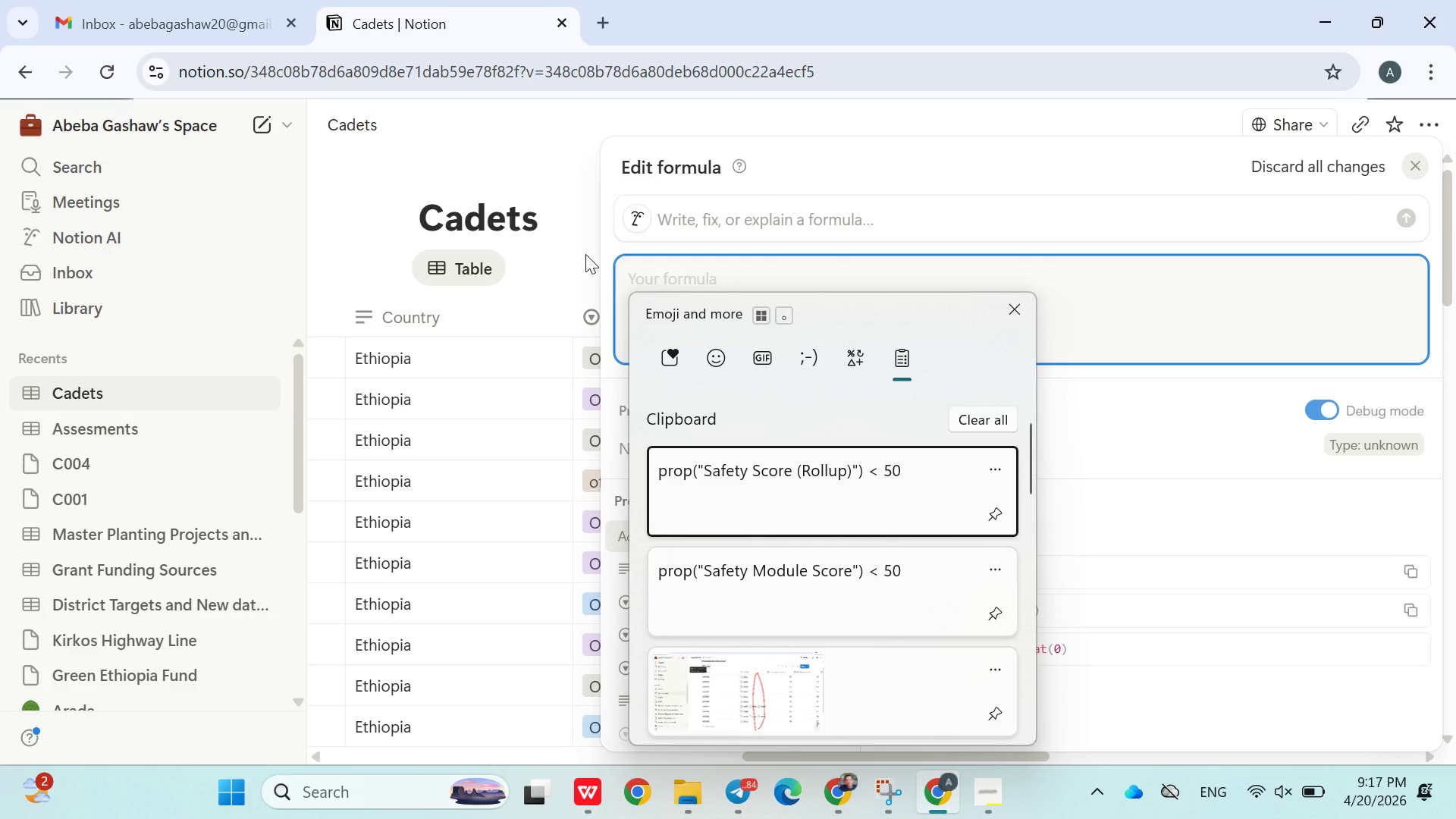 
wait(9.02)
 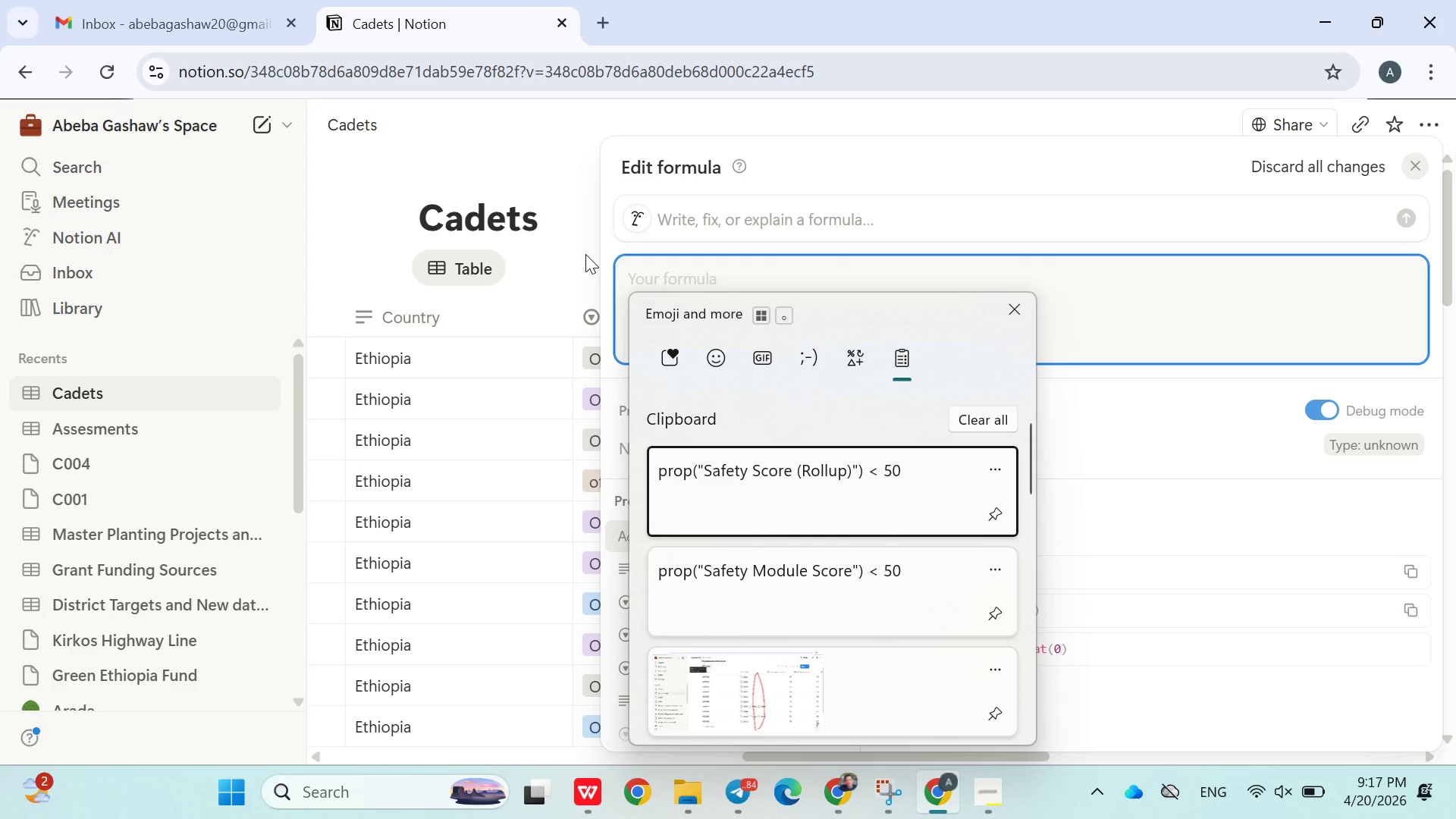 
left_click([777, 494])
 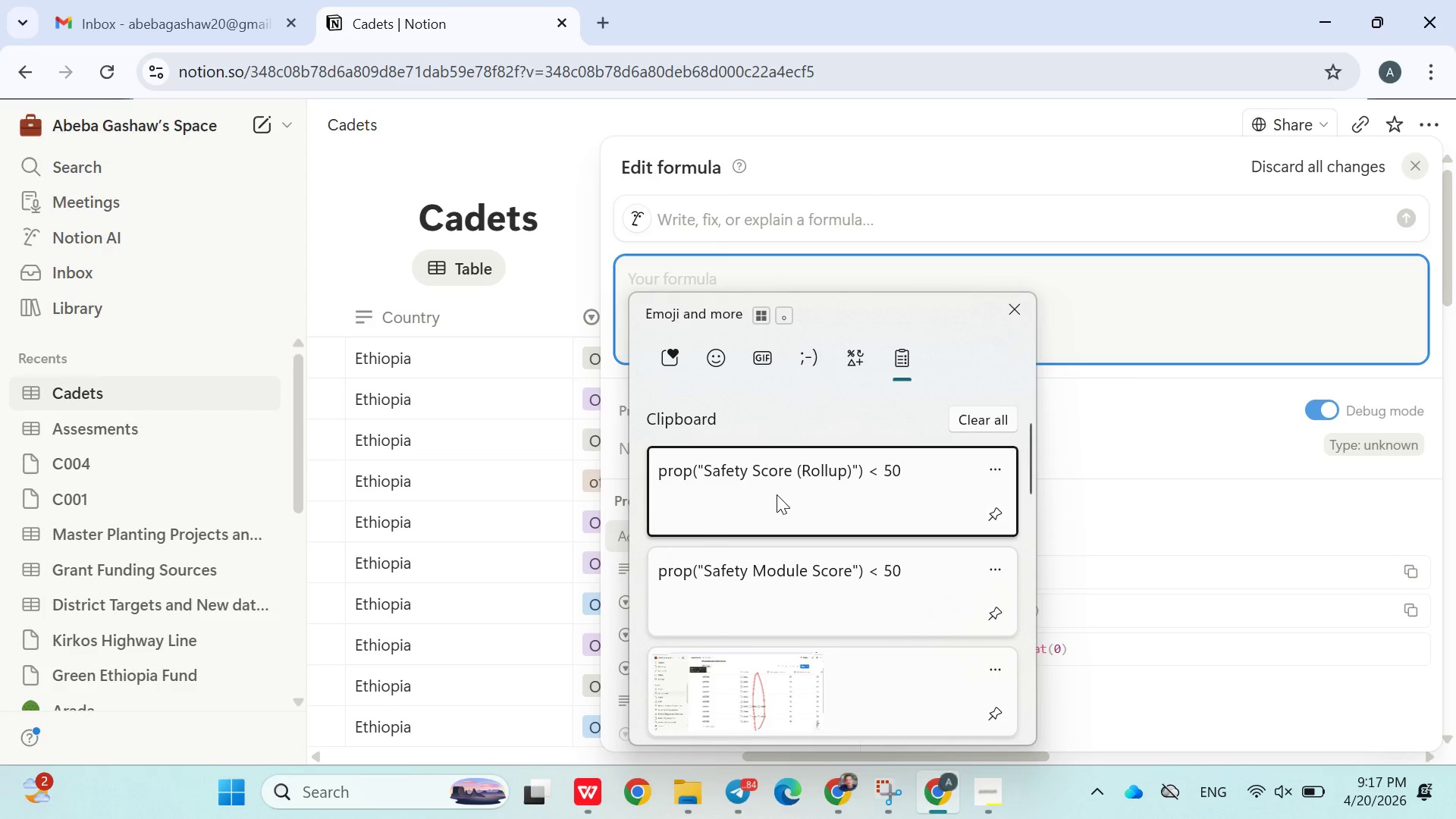 
key(Control+ControlLeft)
 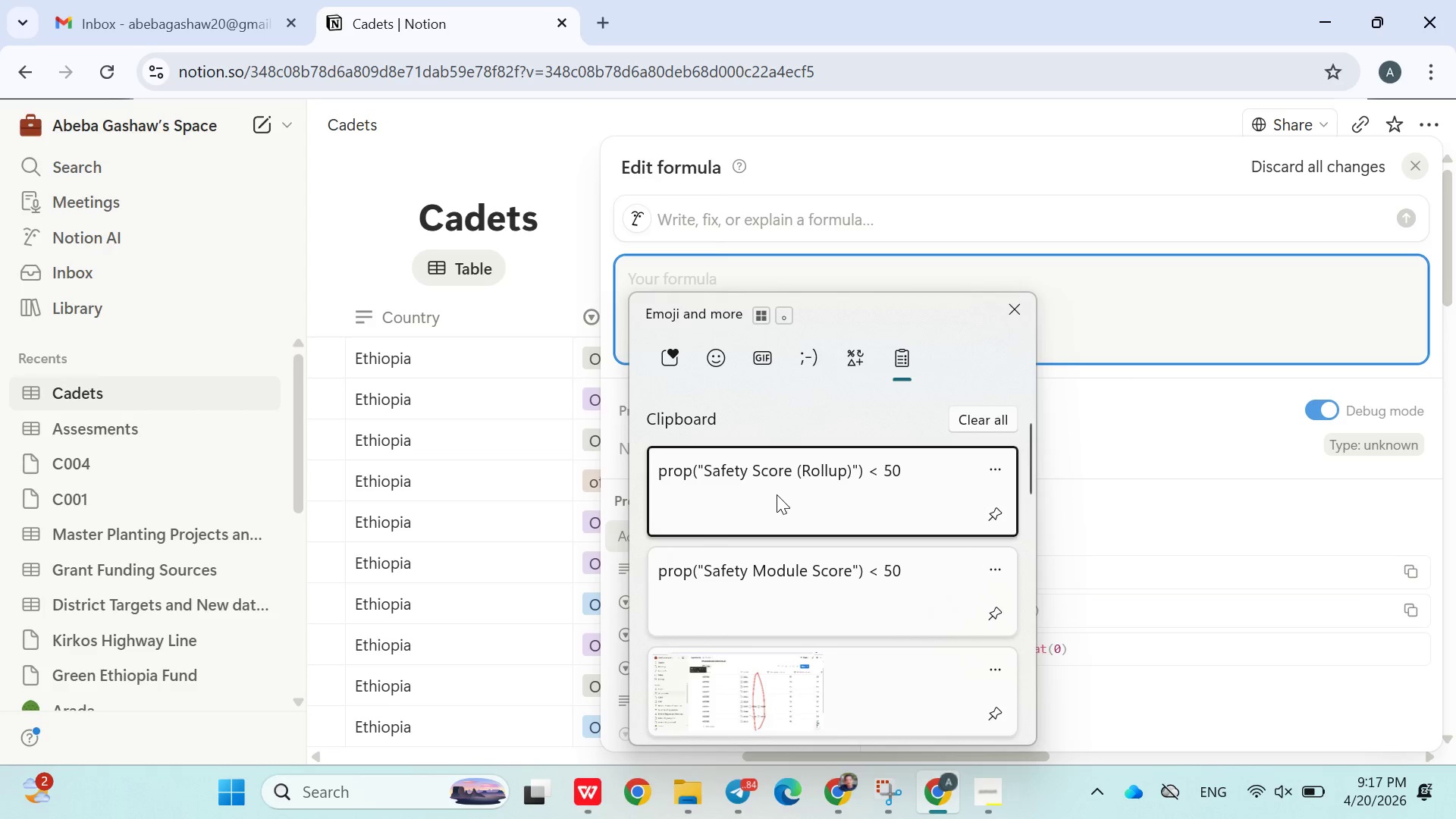 
key(Control+V)
 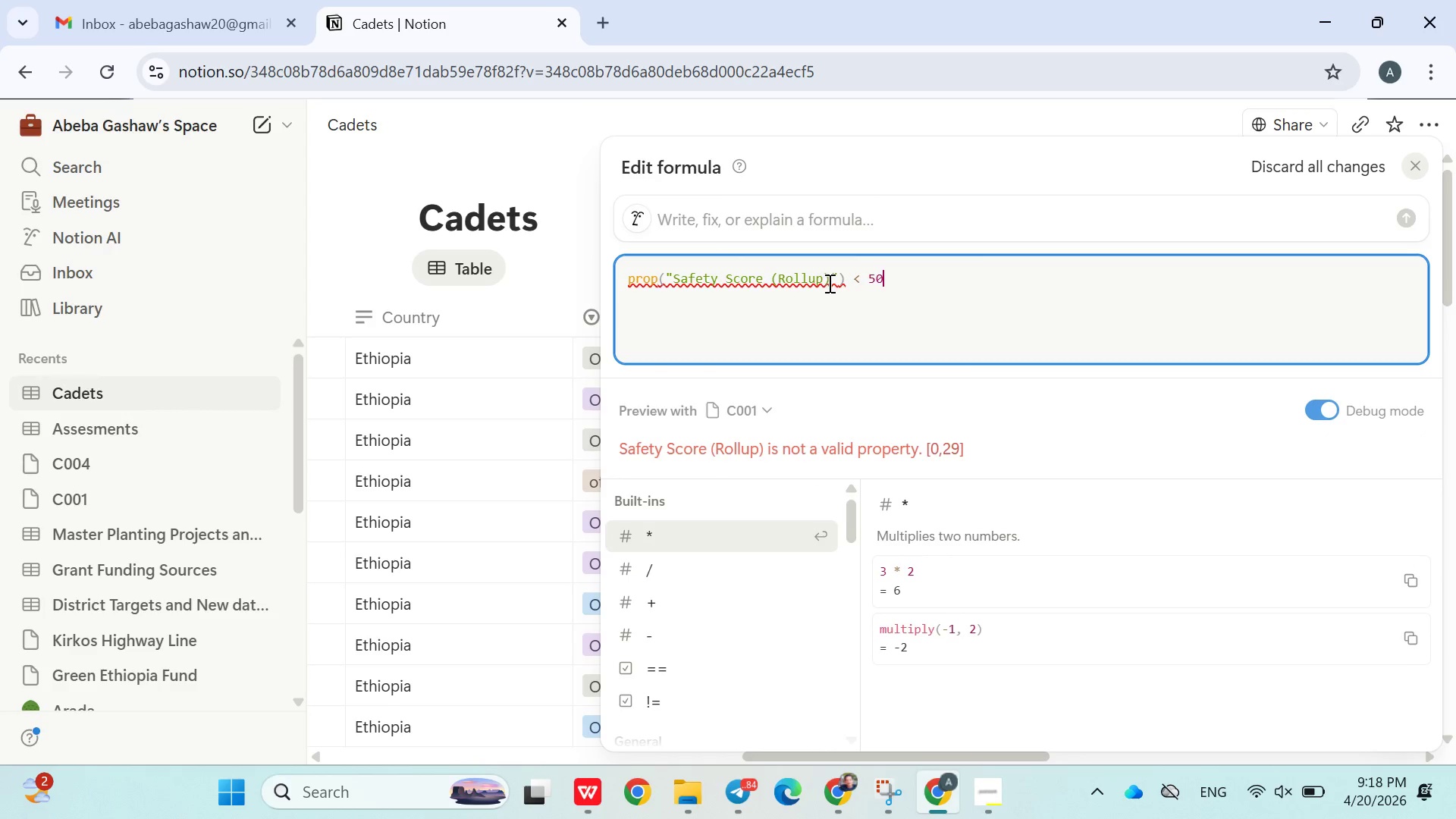 
left_click([829, 283])
 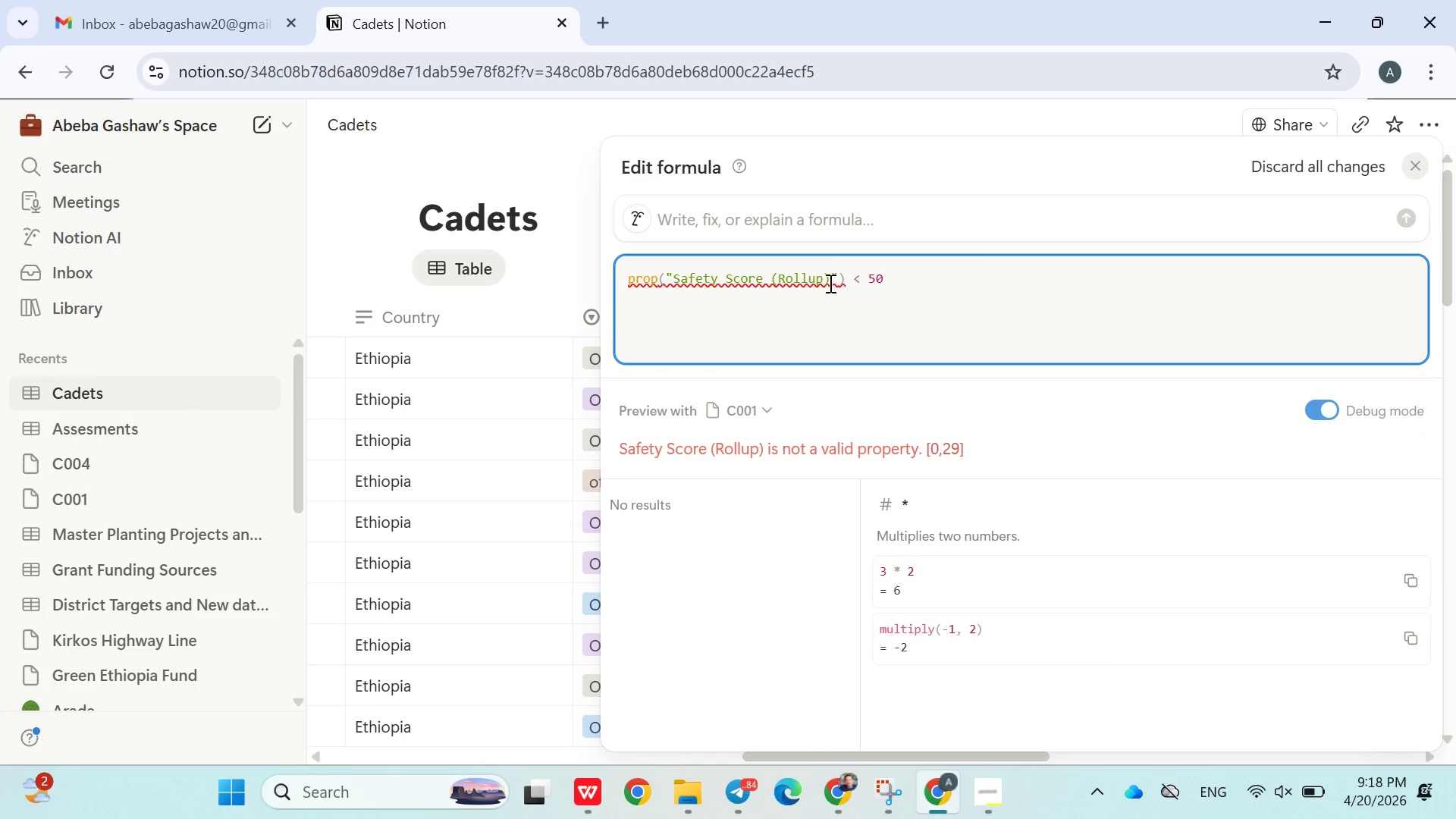 
key(Backspace)
 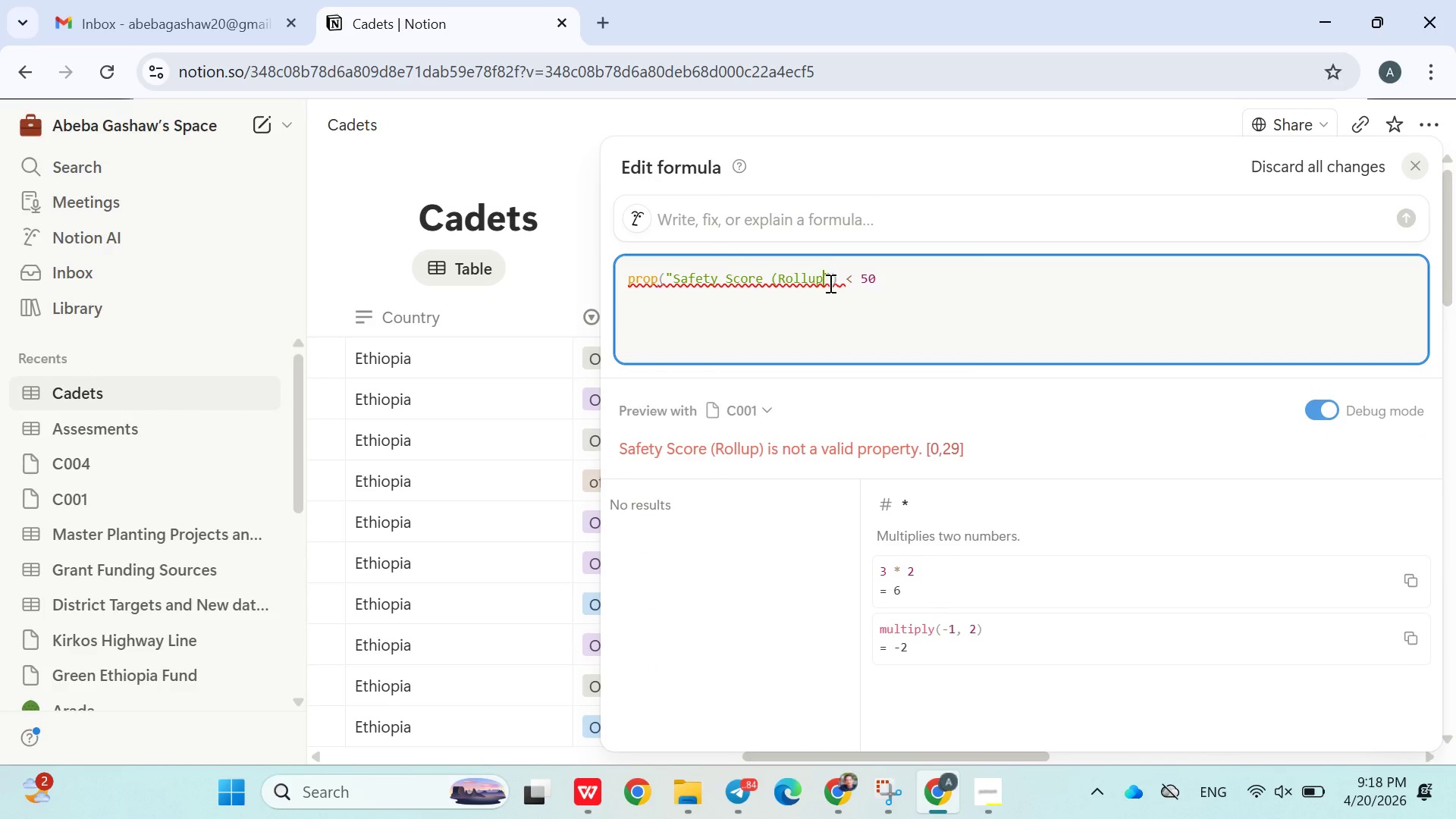 
key(Backspace)
 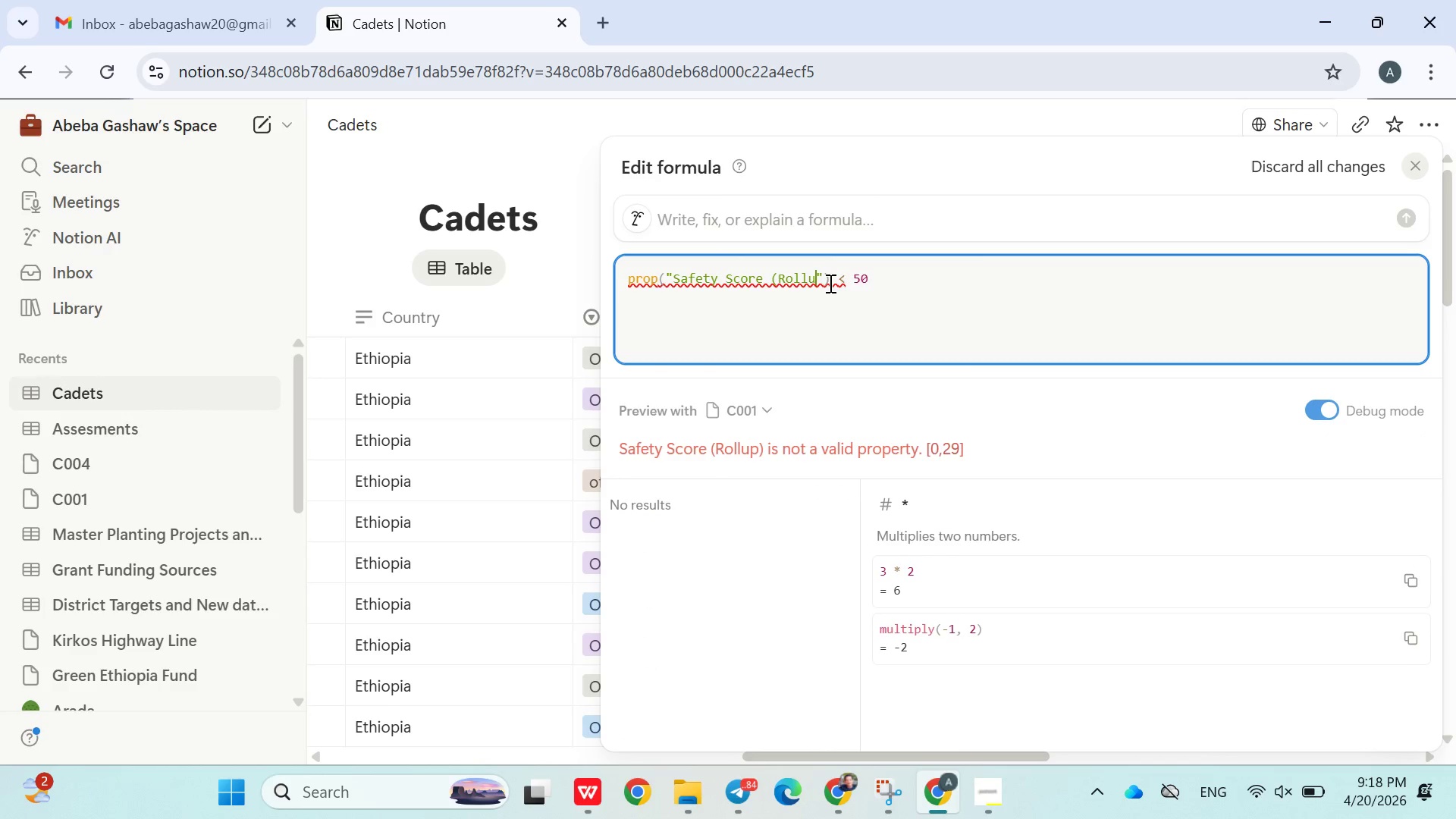 
key(Backspace)
 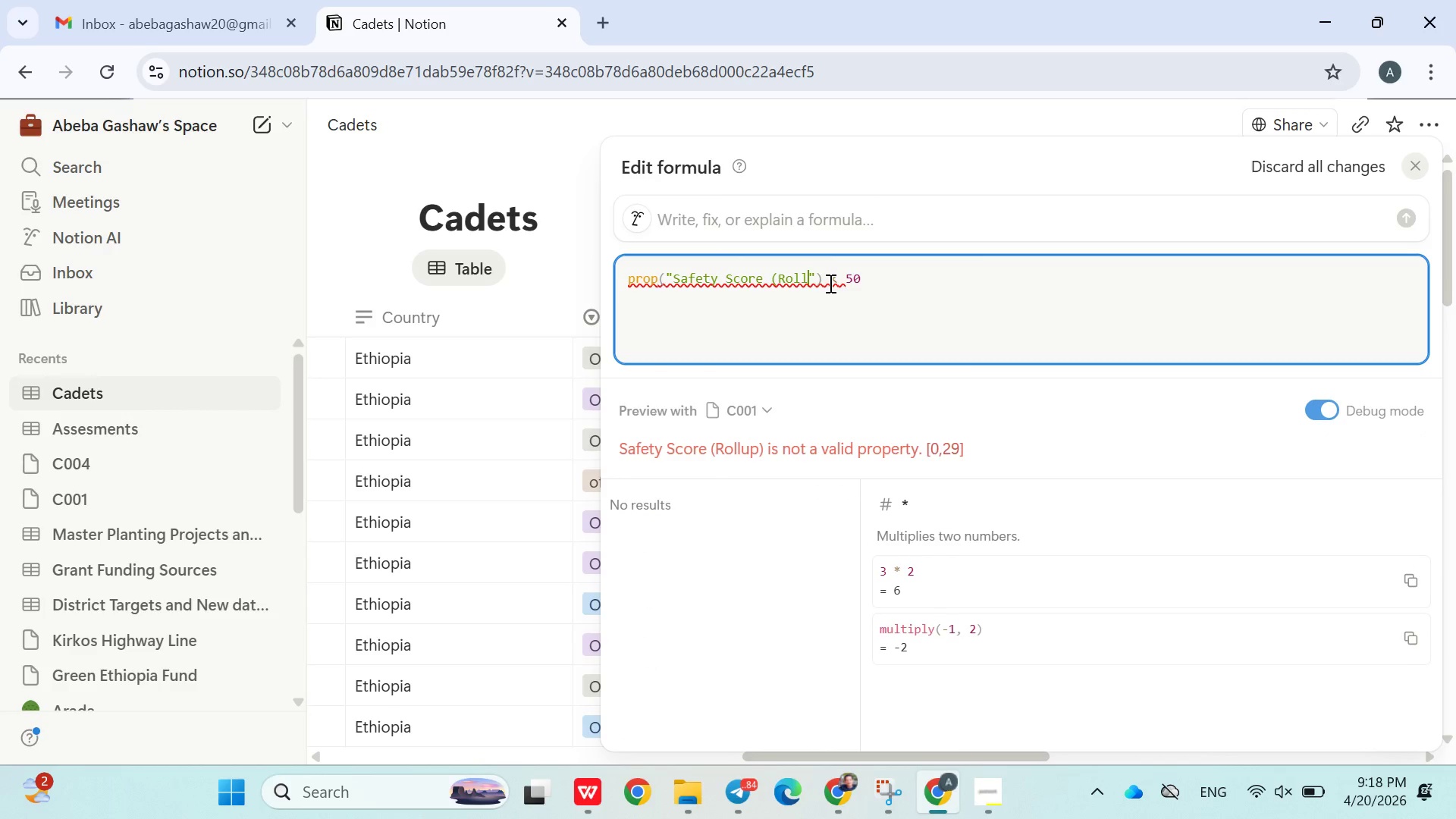 
key(Backspace)
 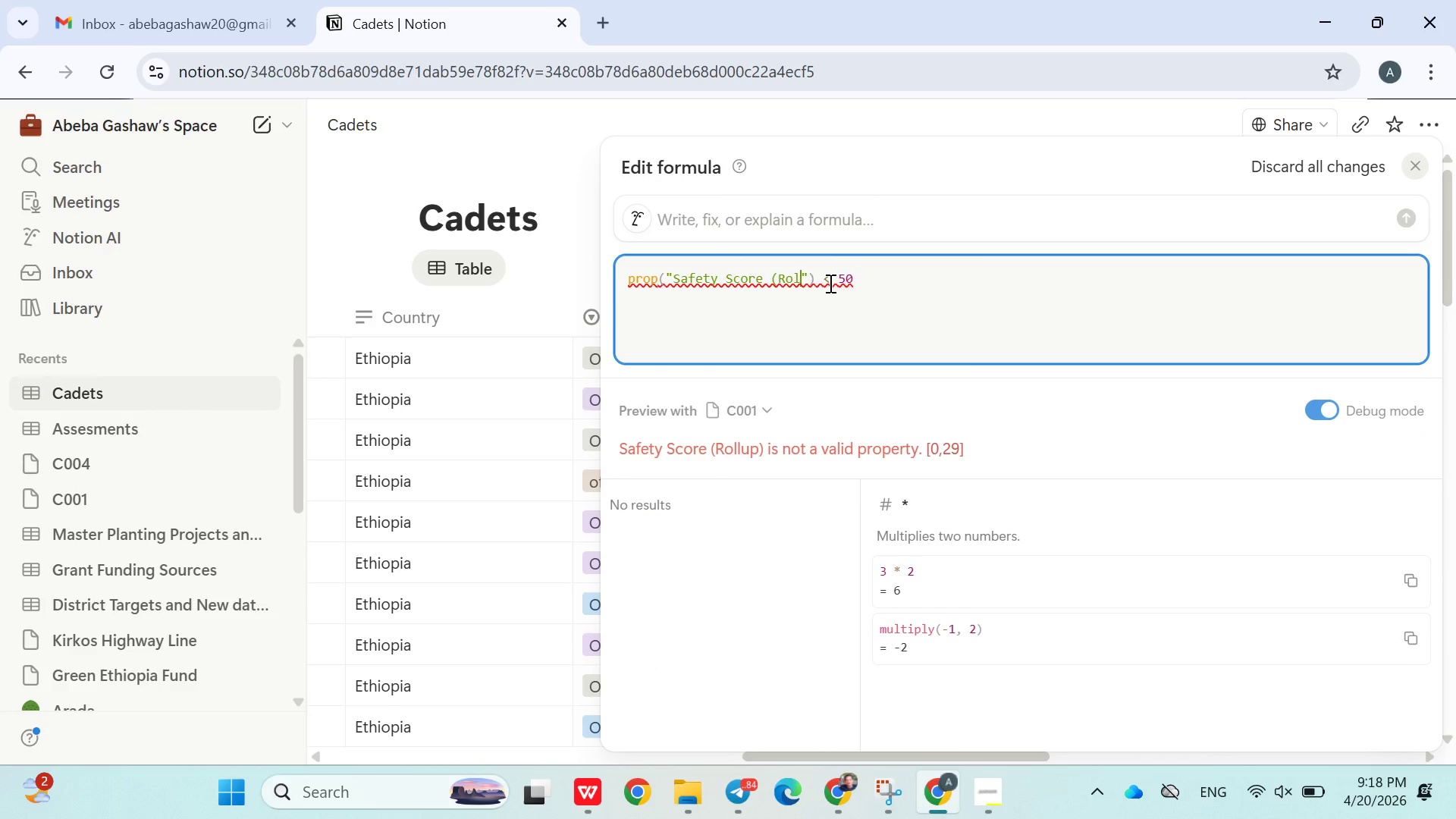 
key(Backspace)
 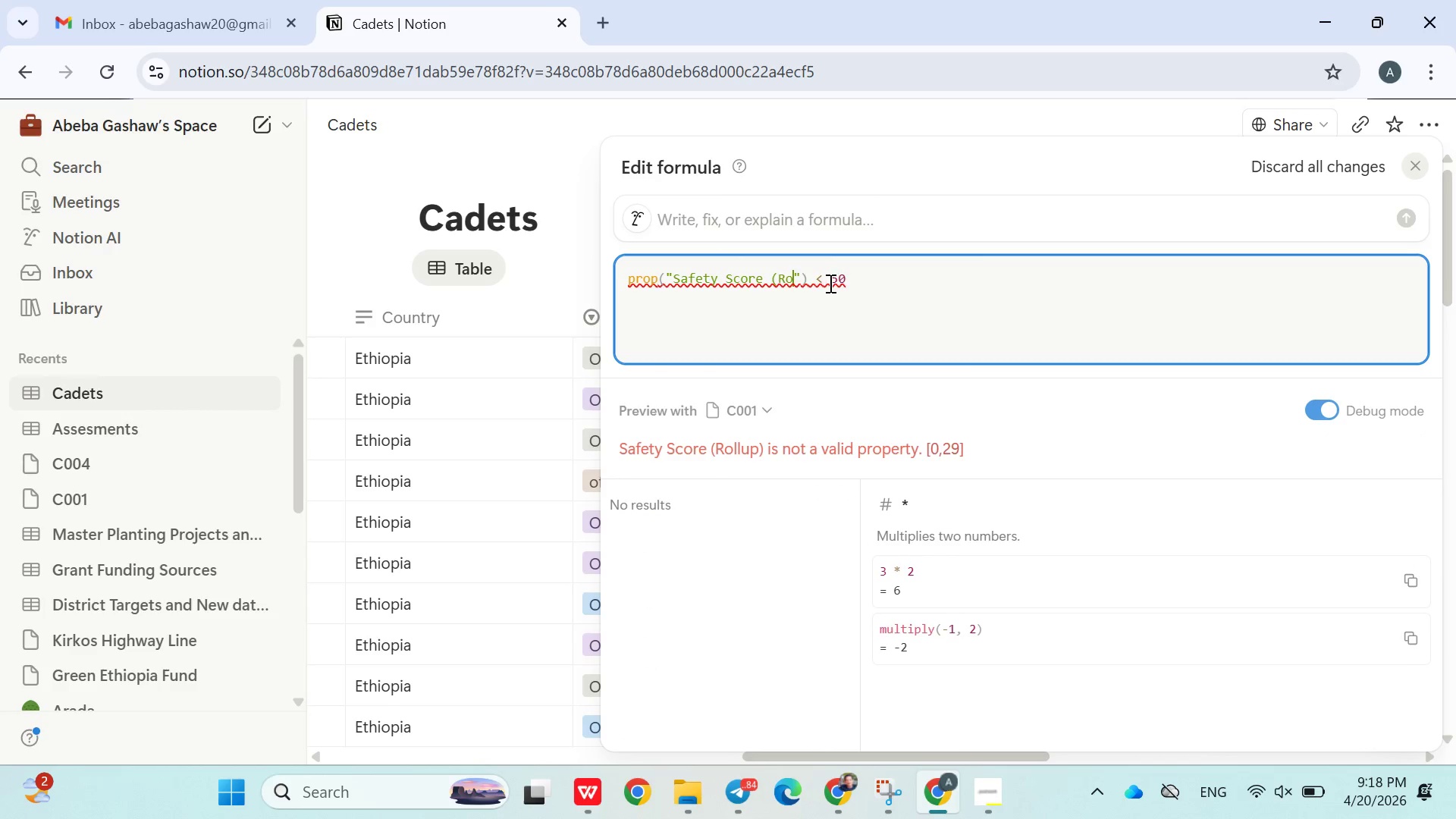 
key(Backspace)
 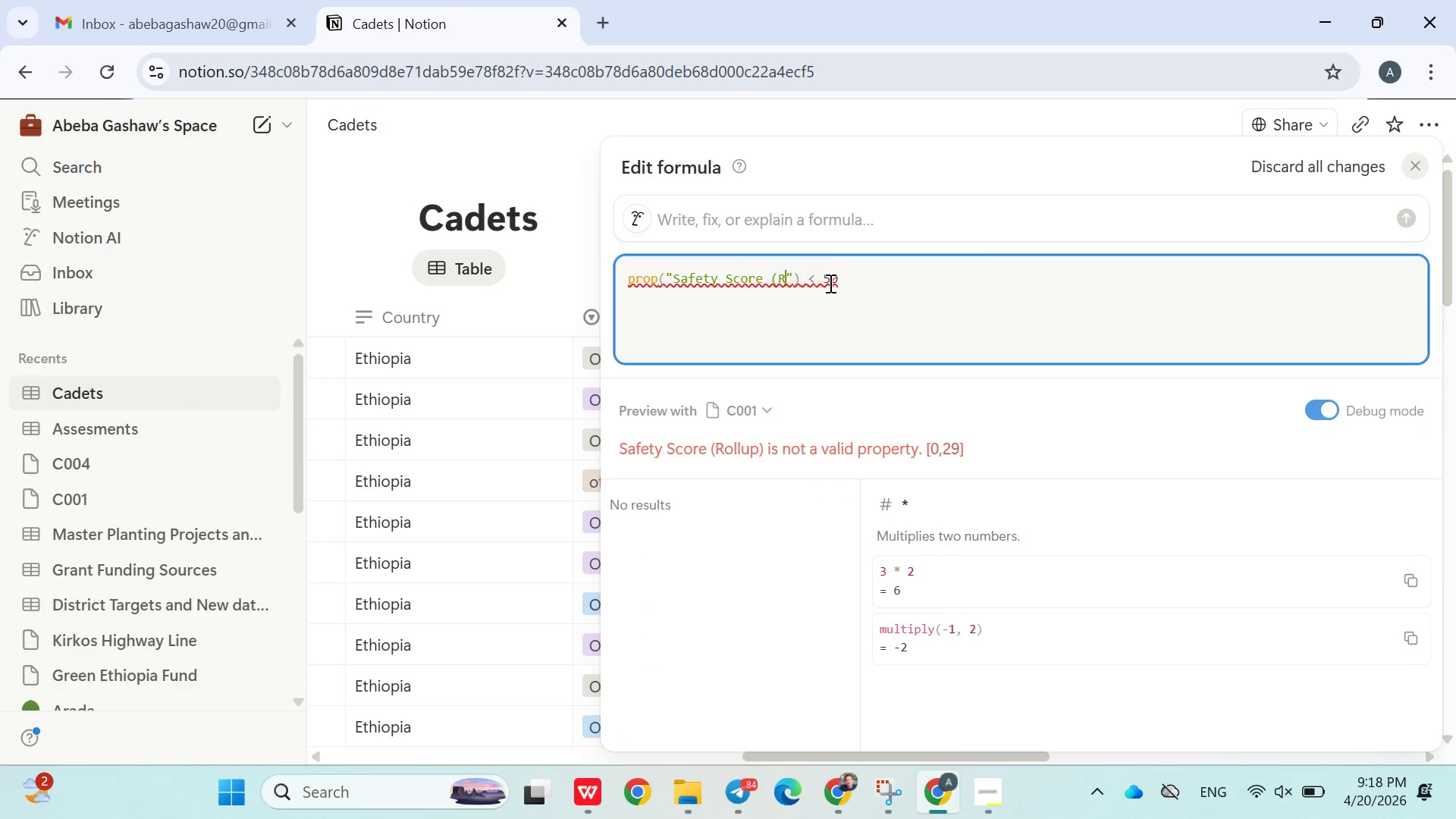 
key(Backspace)
 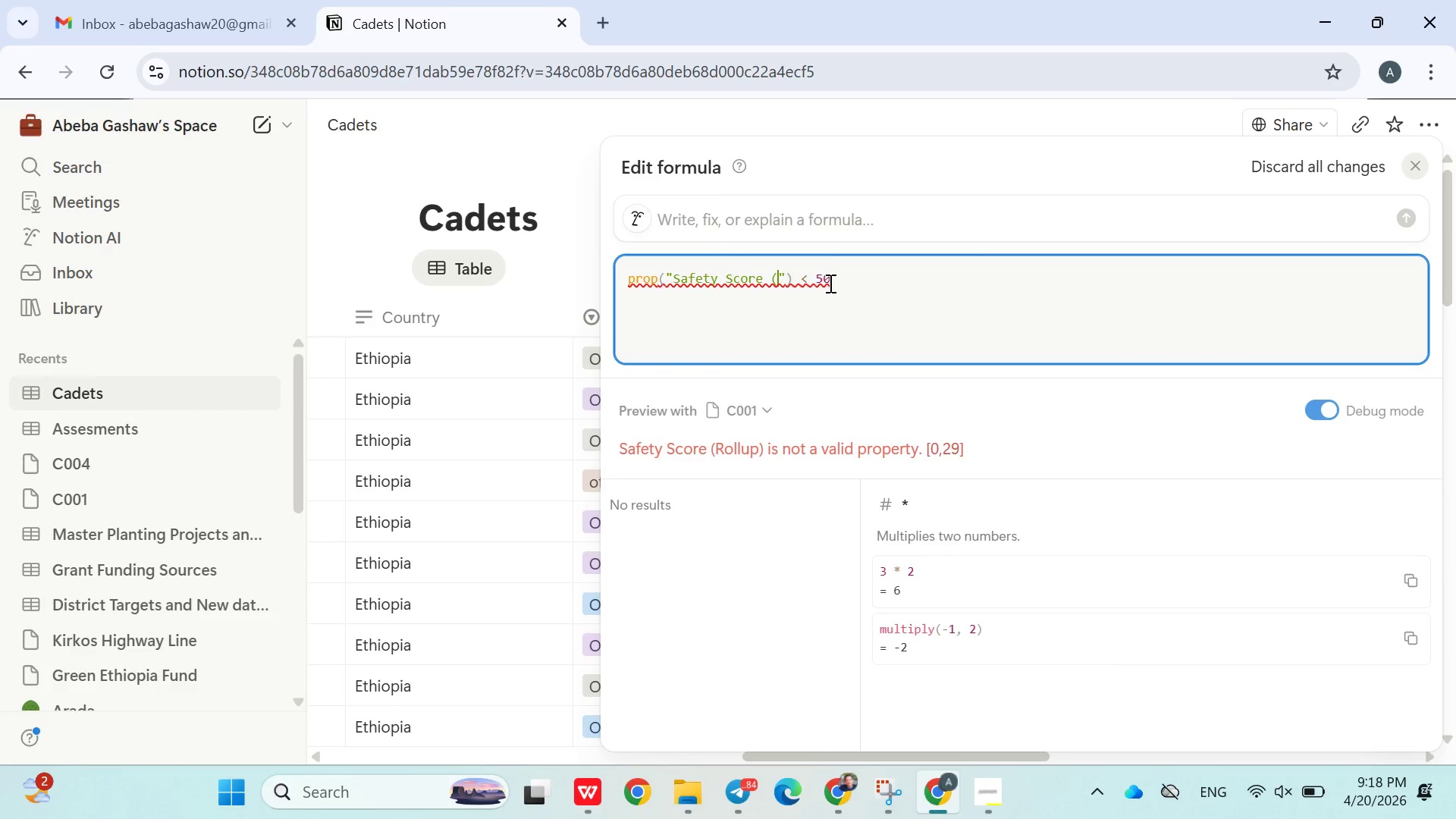 
key(Backspace)
 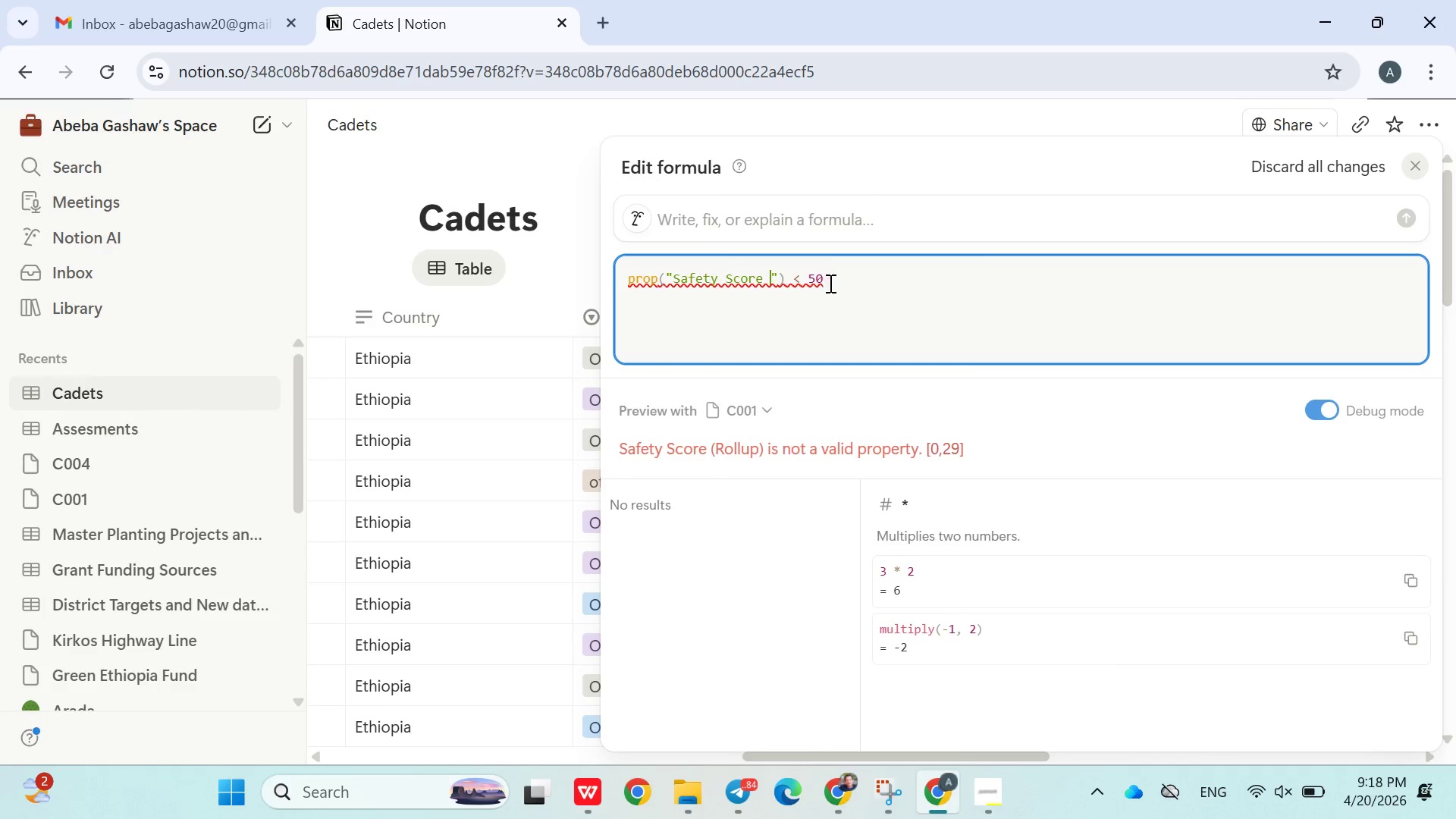 
key(Backspace)
 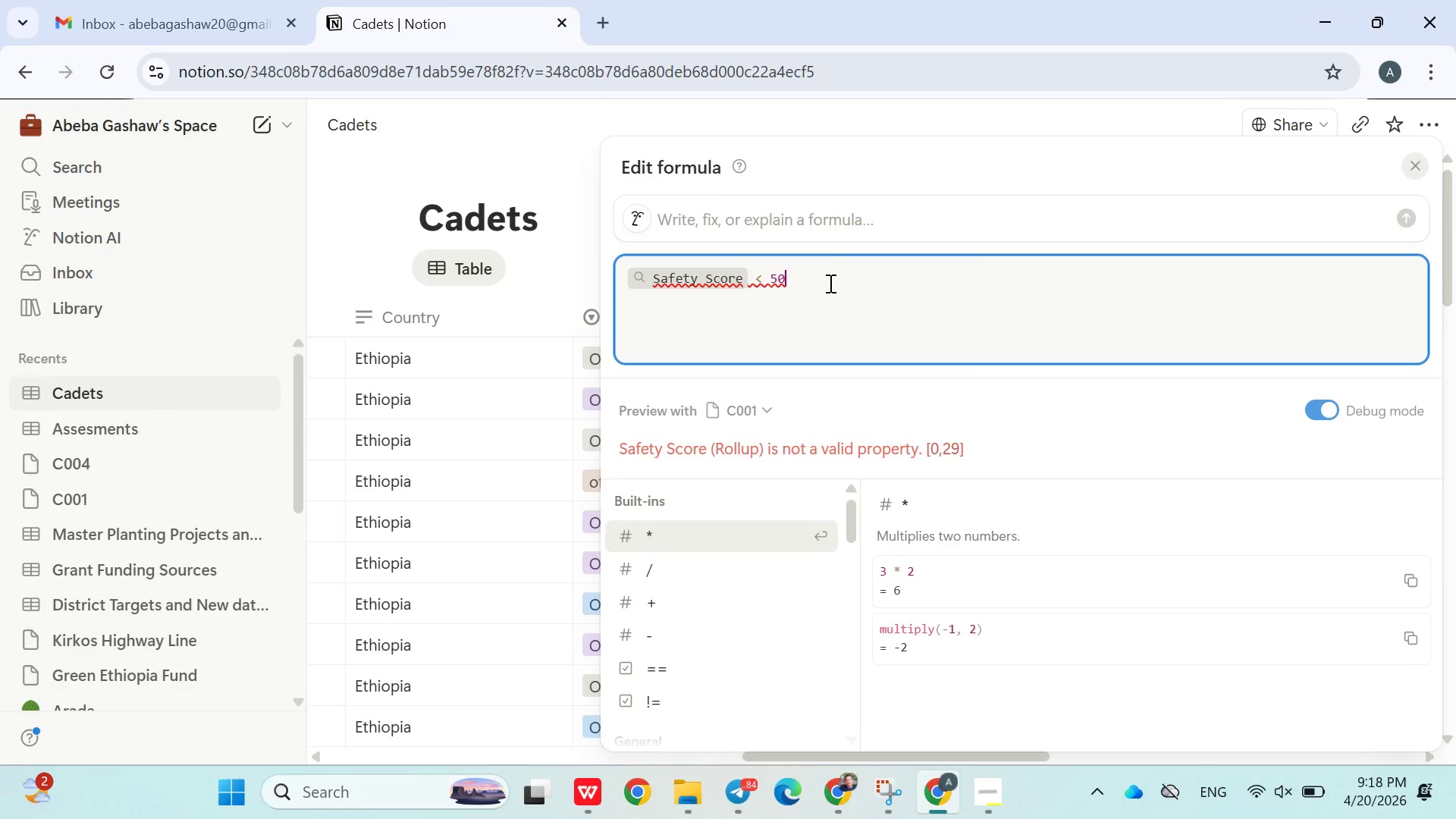 
key(Backspace)
 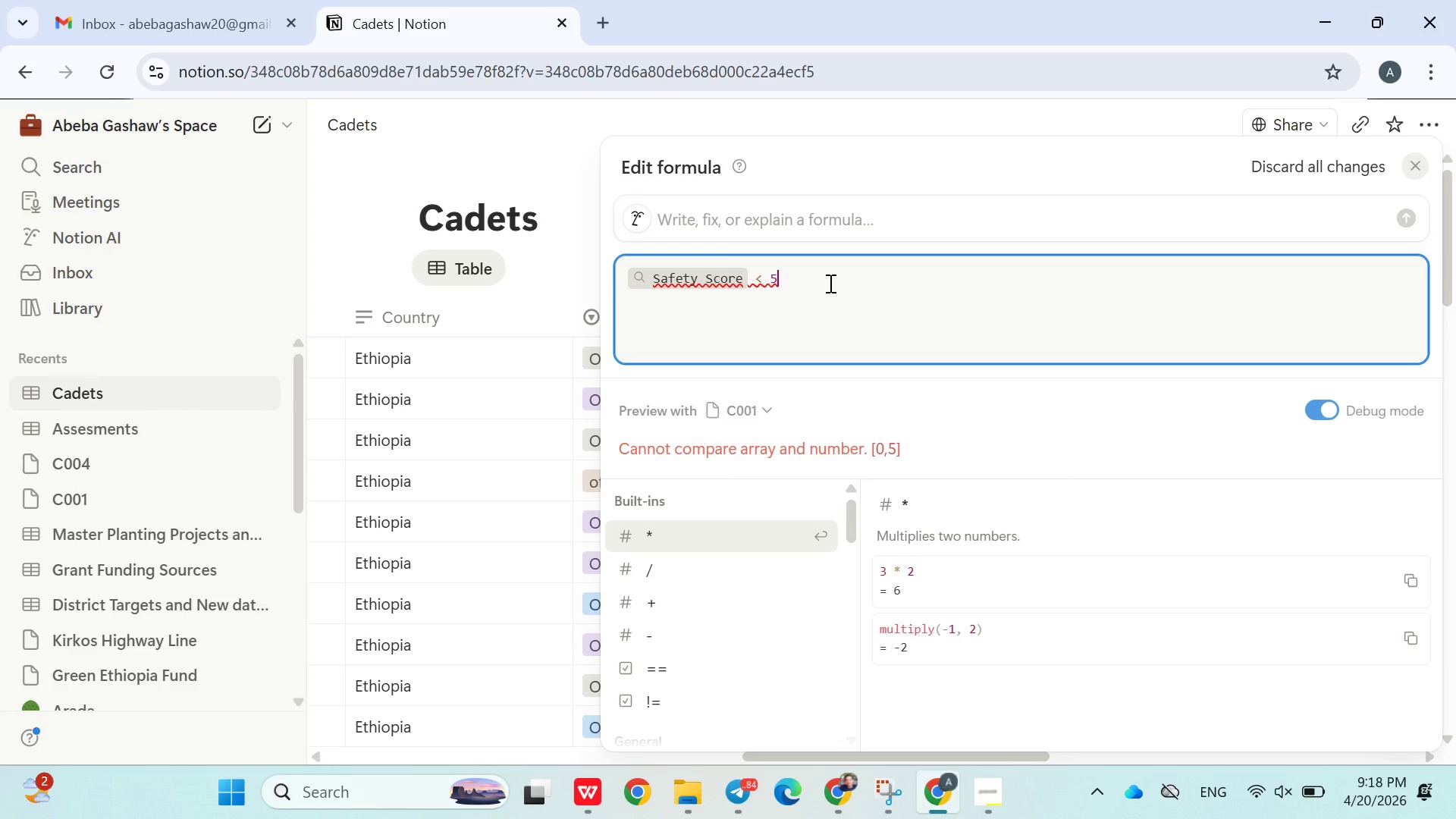 
key(0)
 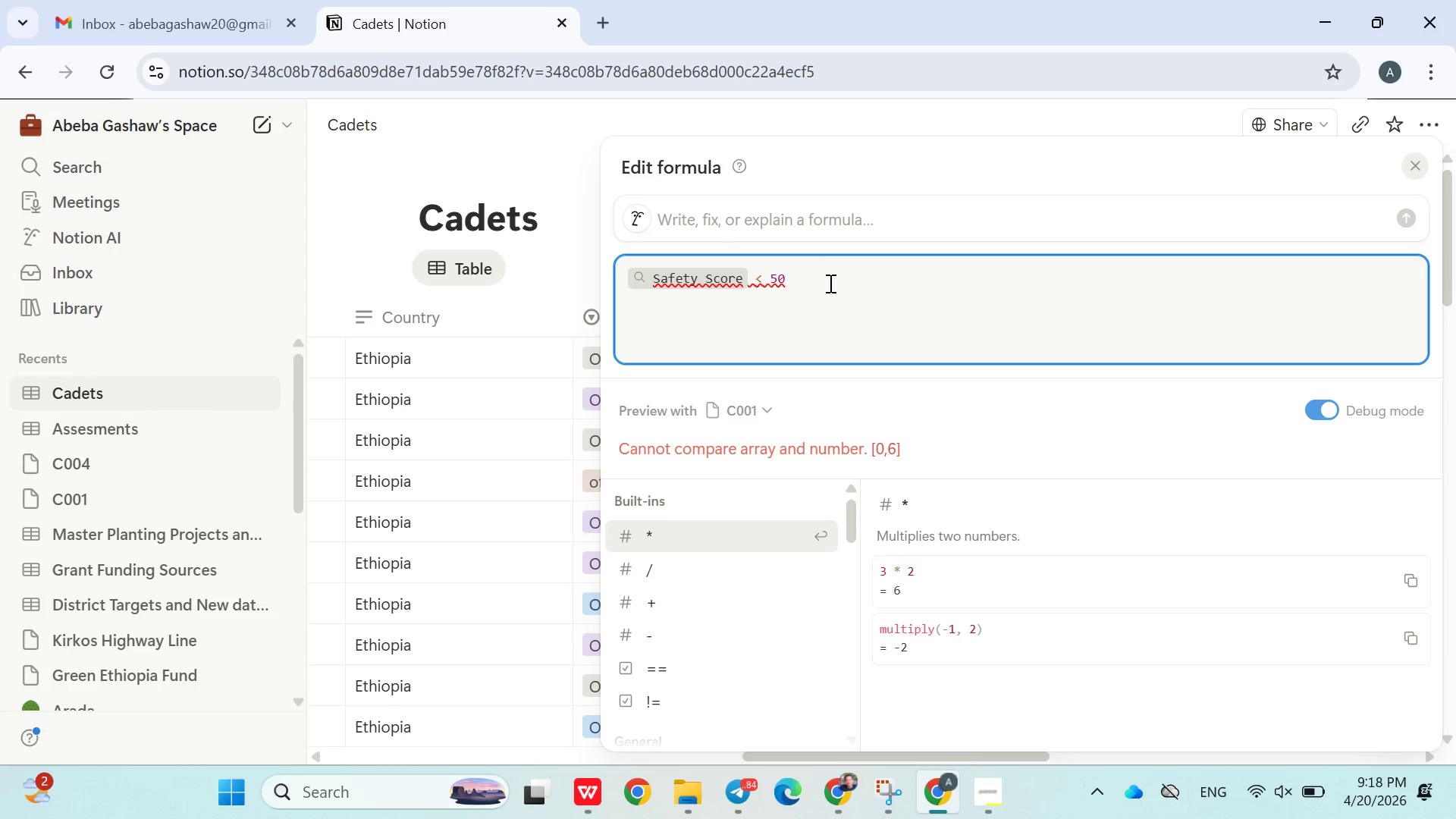 
key(Backspace)
 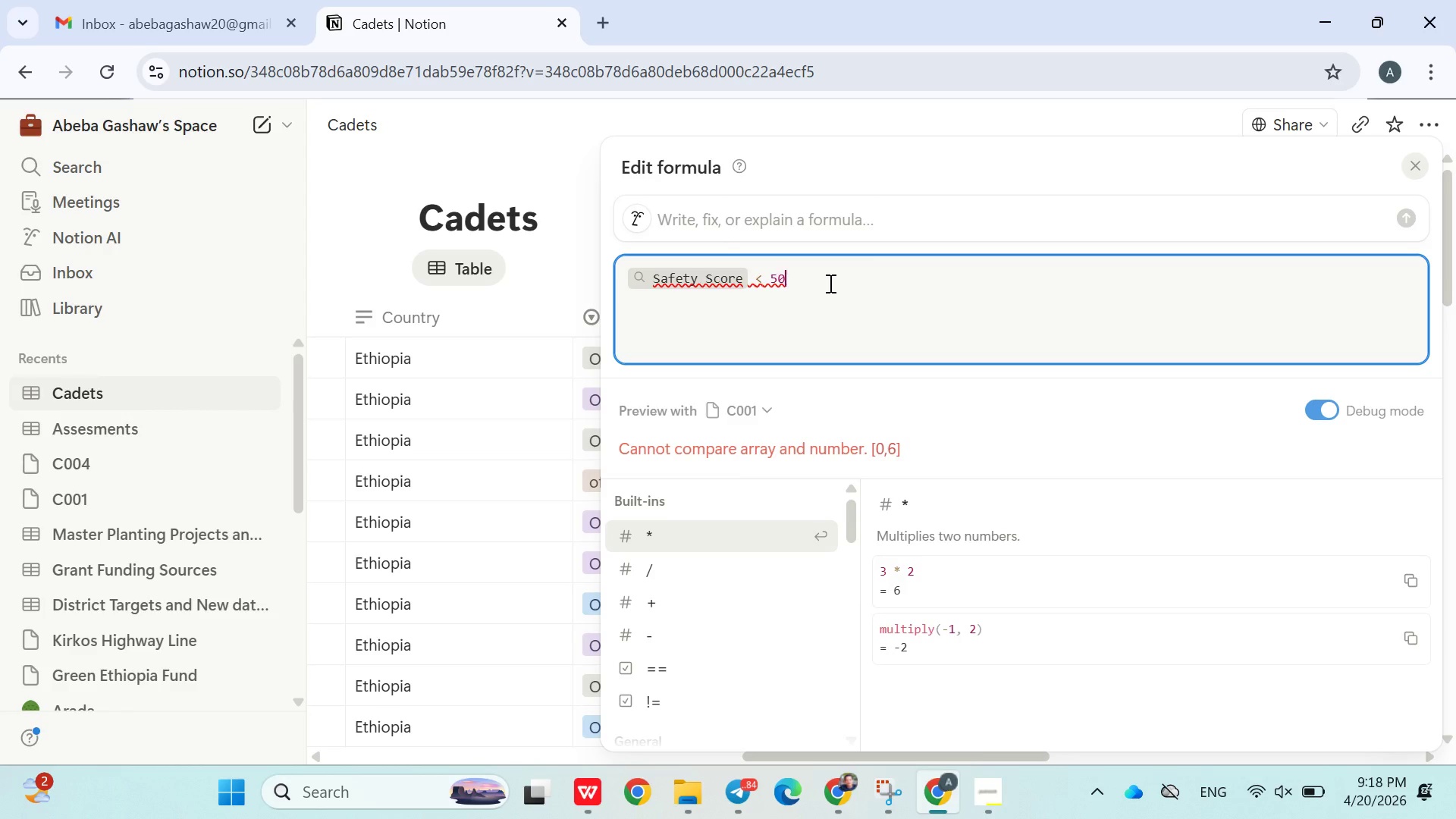 
key(Backspace)
 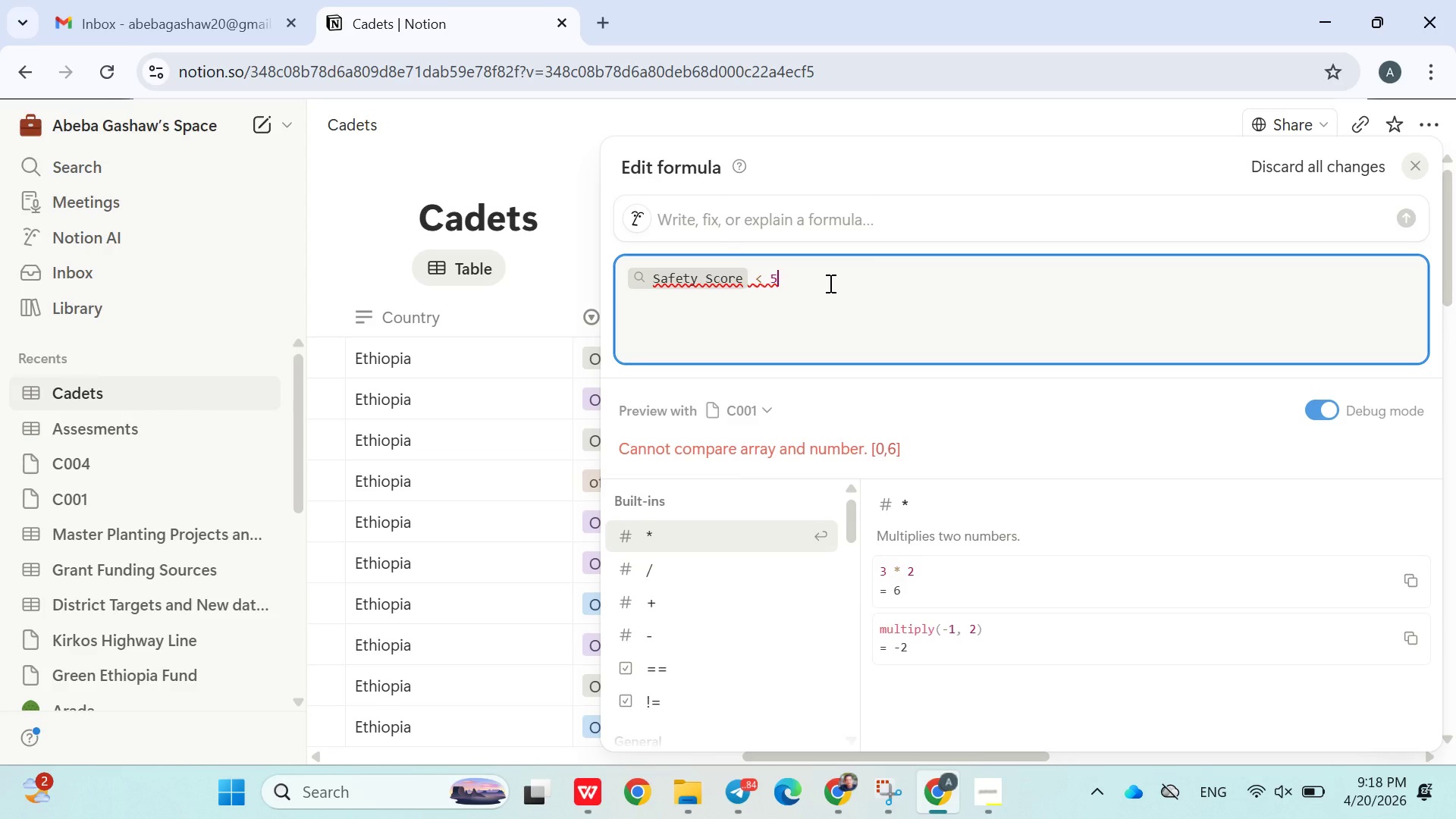 
key(Backspace)
 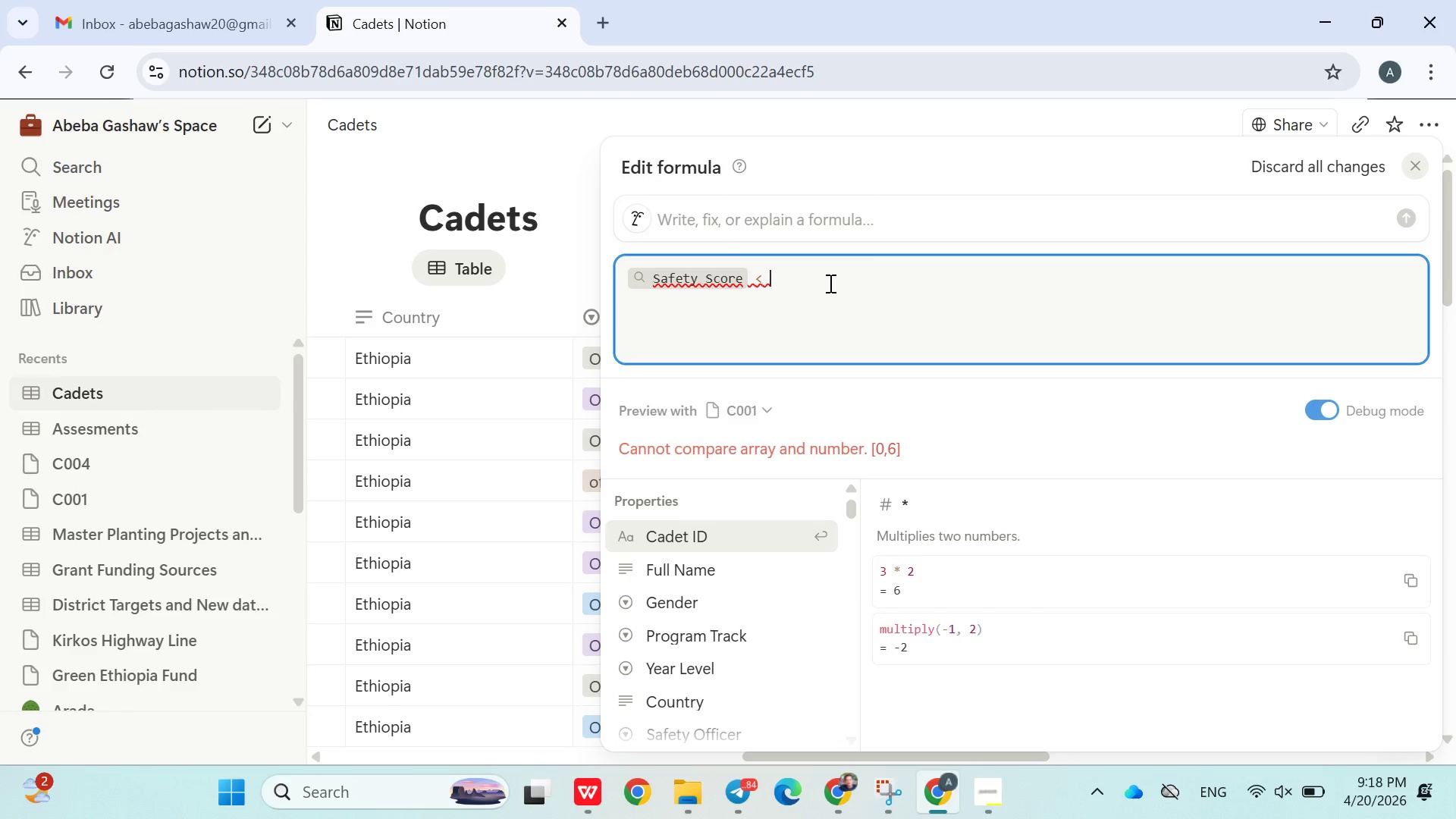 
key(Backspace)
 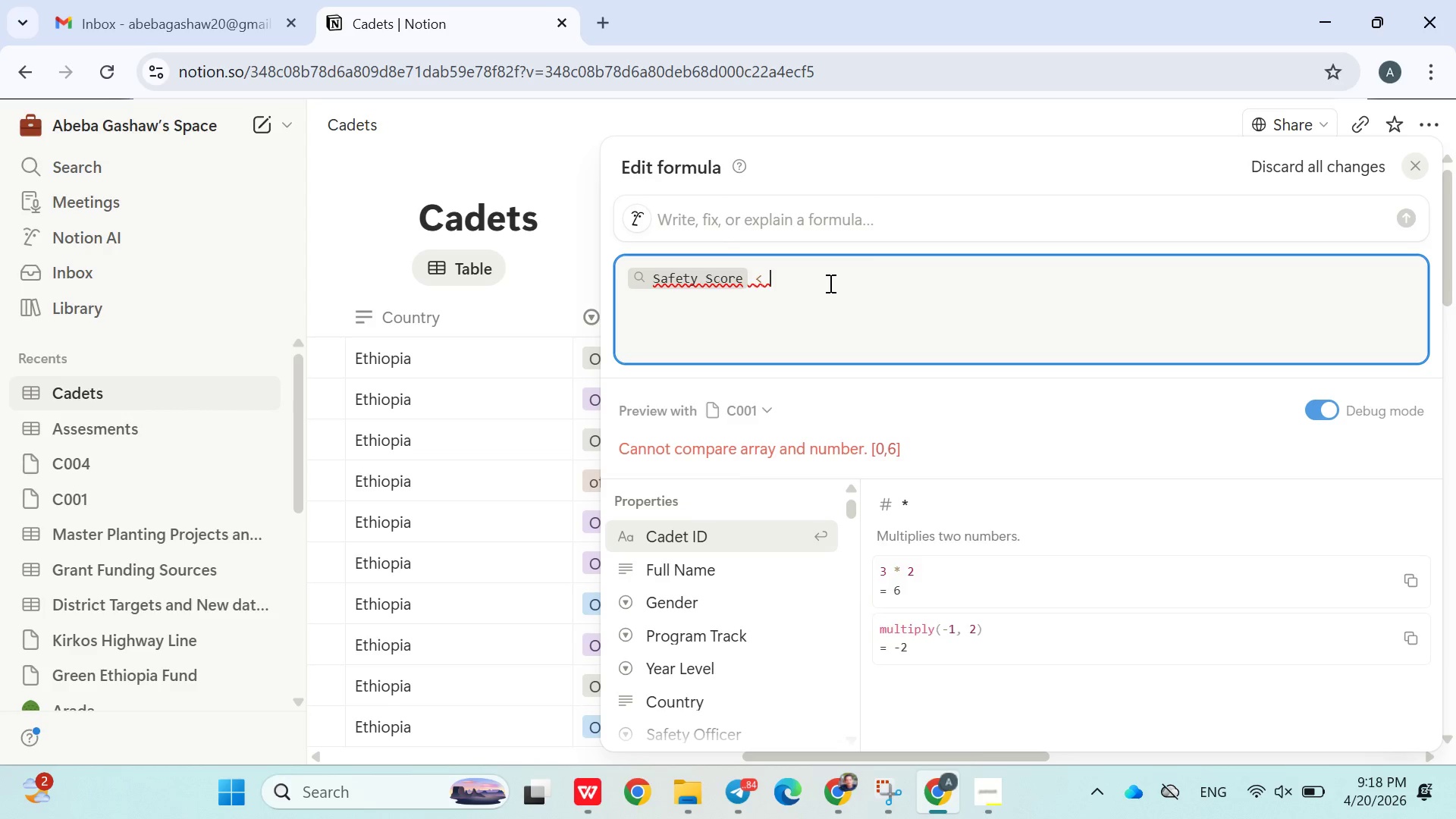 
key(Backspace)
 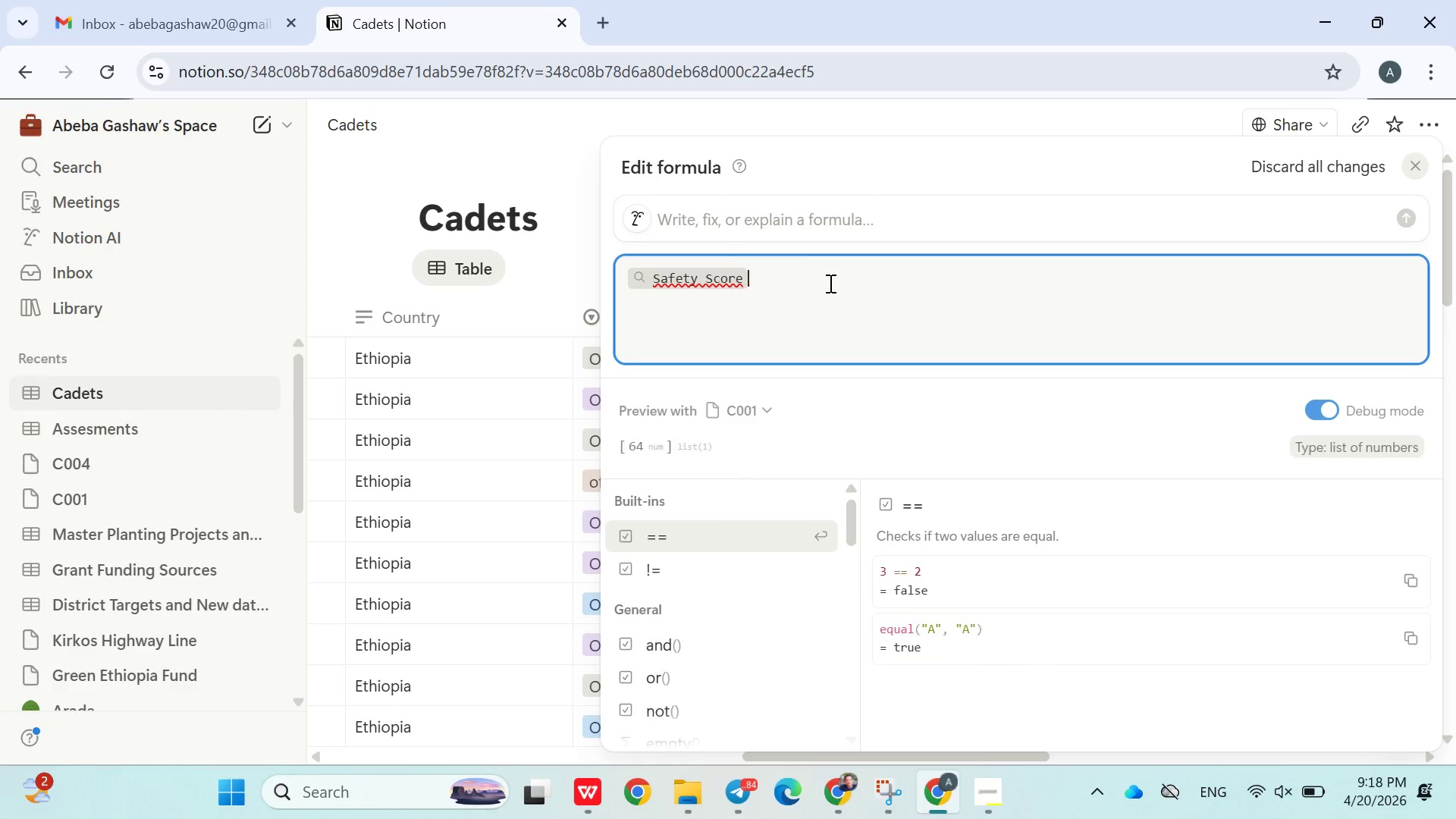 
key(Backspace)
 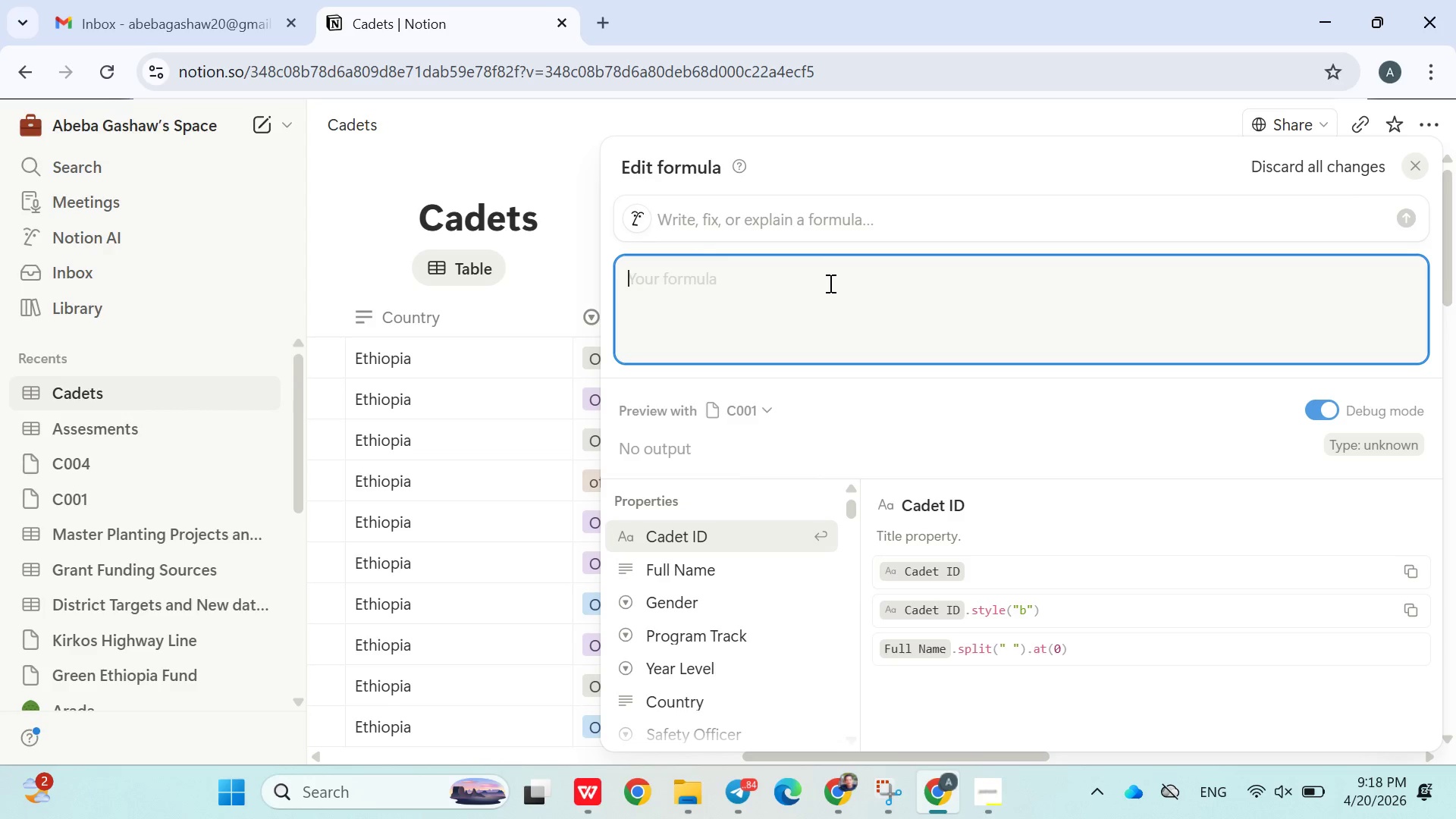 
wait(33.83)
 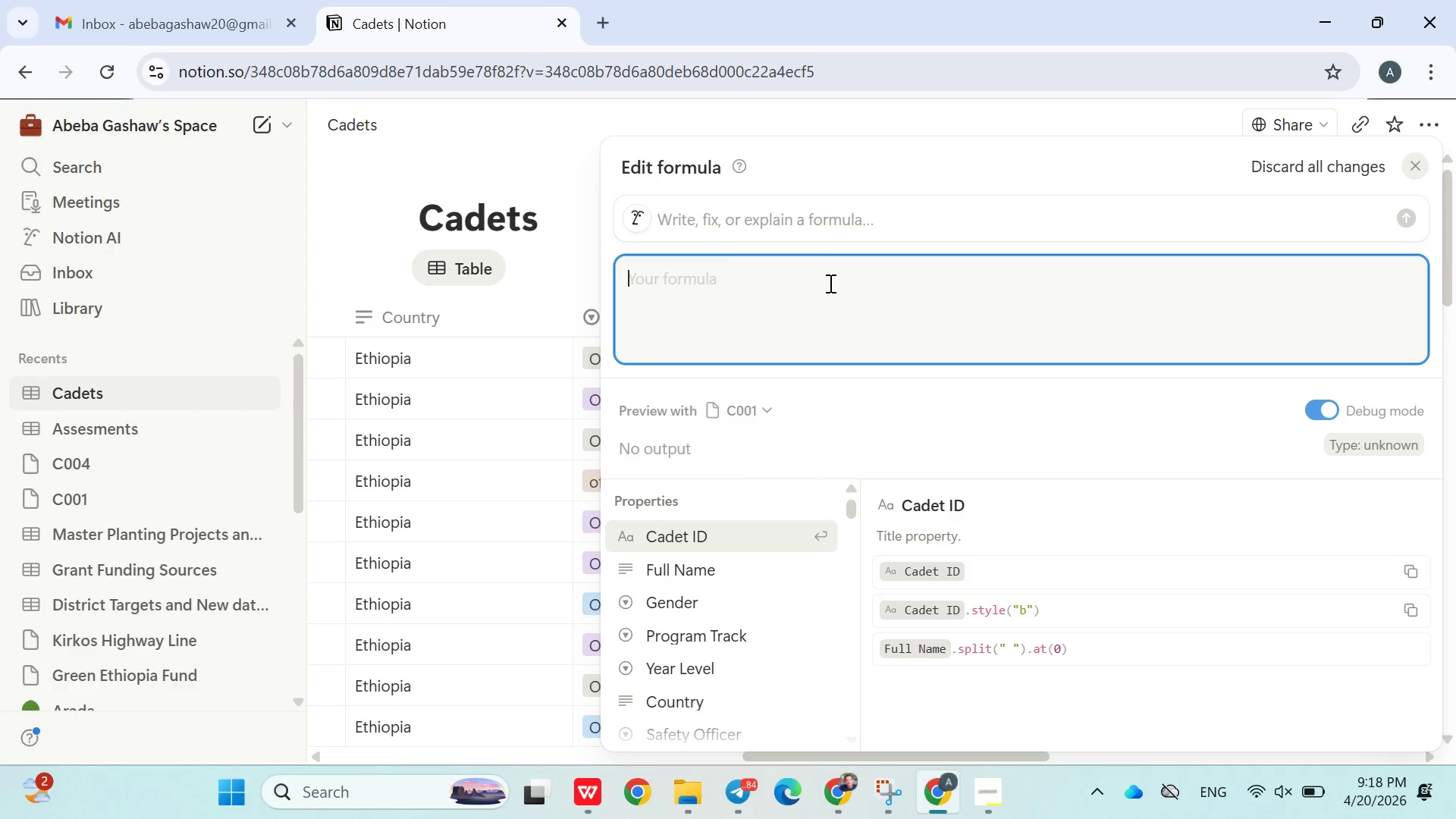 
key(Meta+V)
 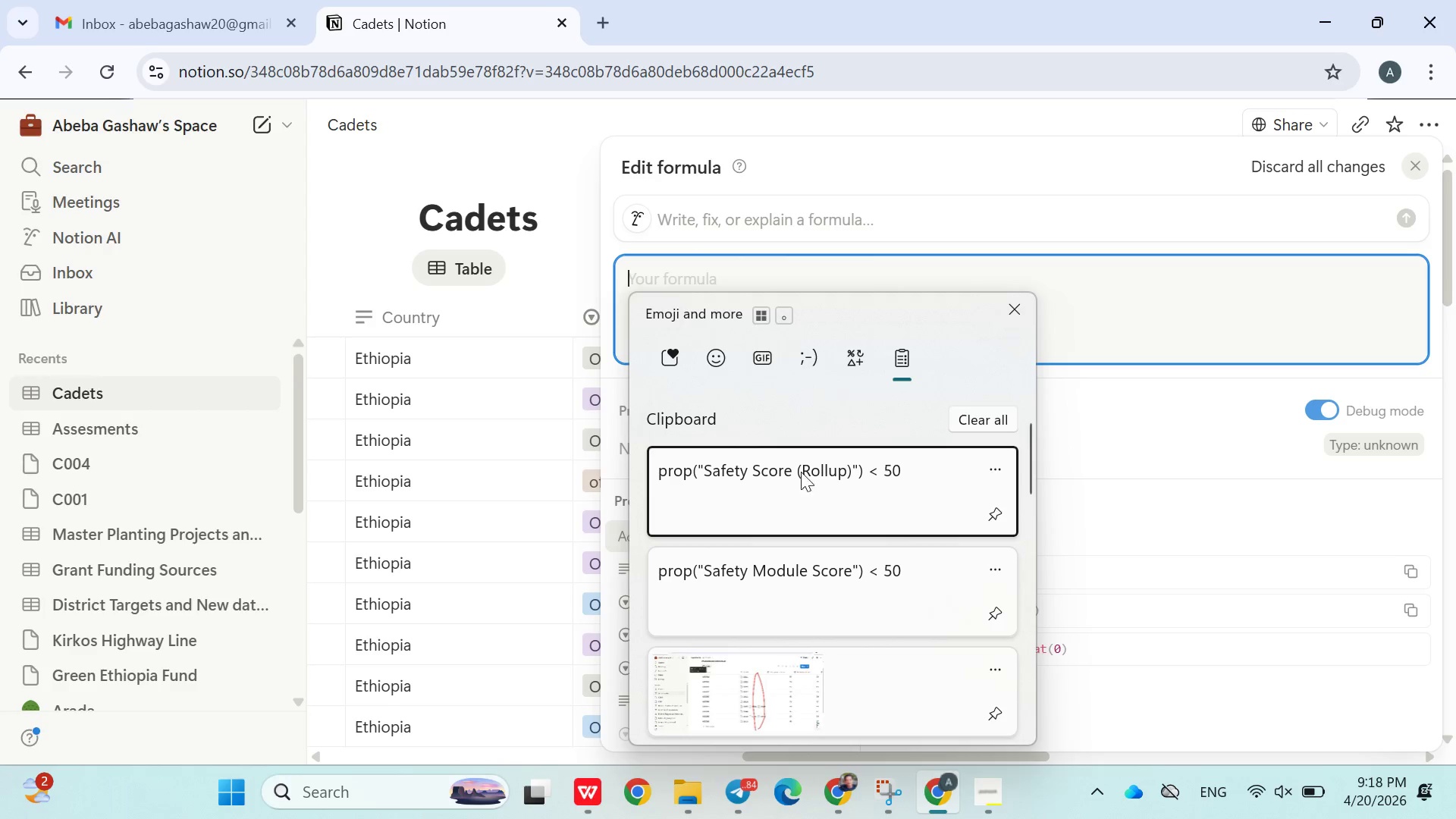 
left_click([807, 575])
 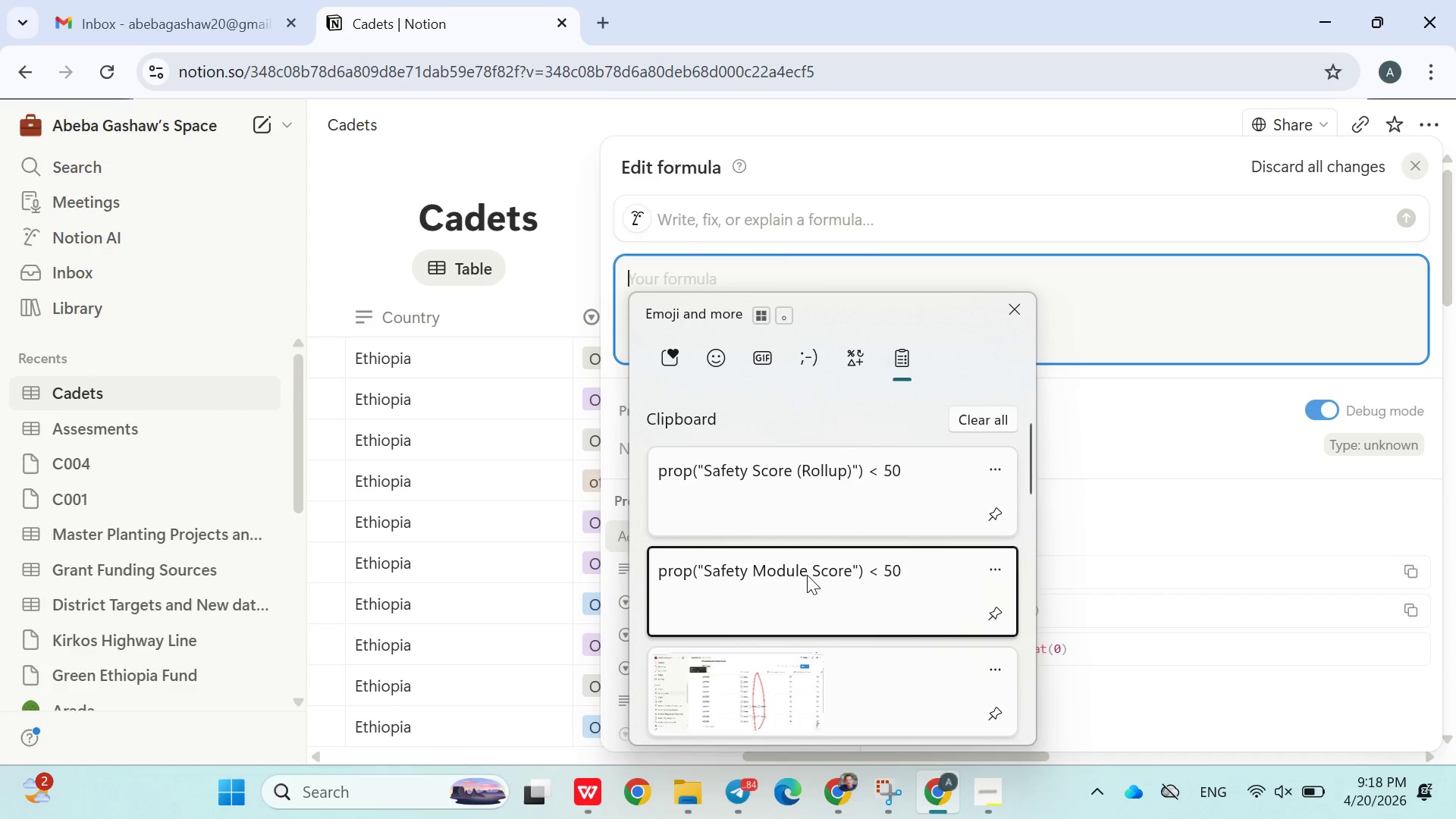 
key(Control+ControlLeft)
 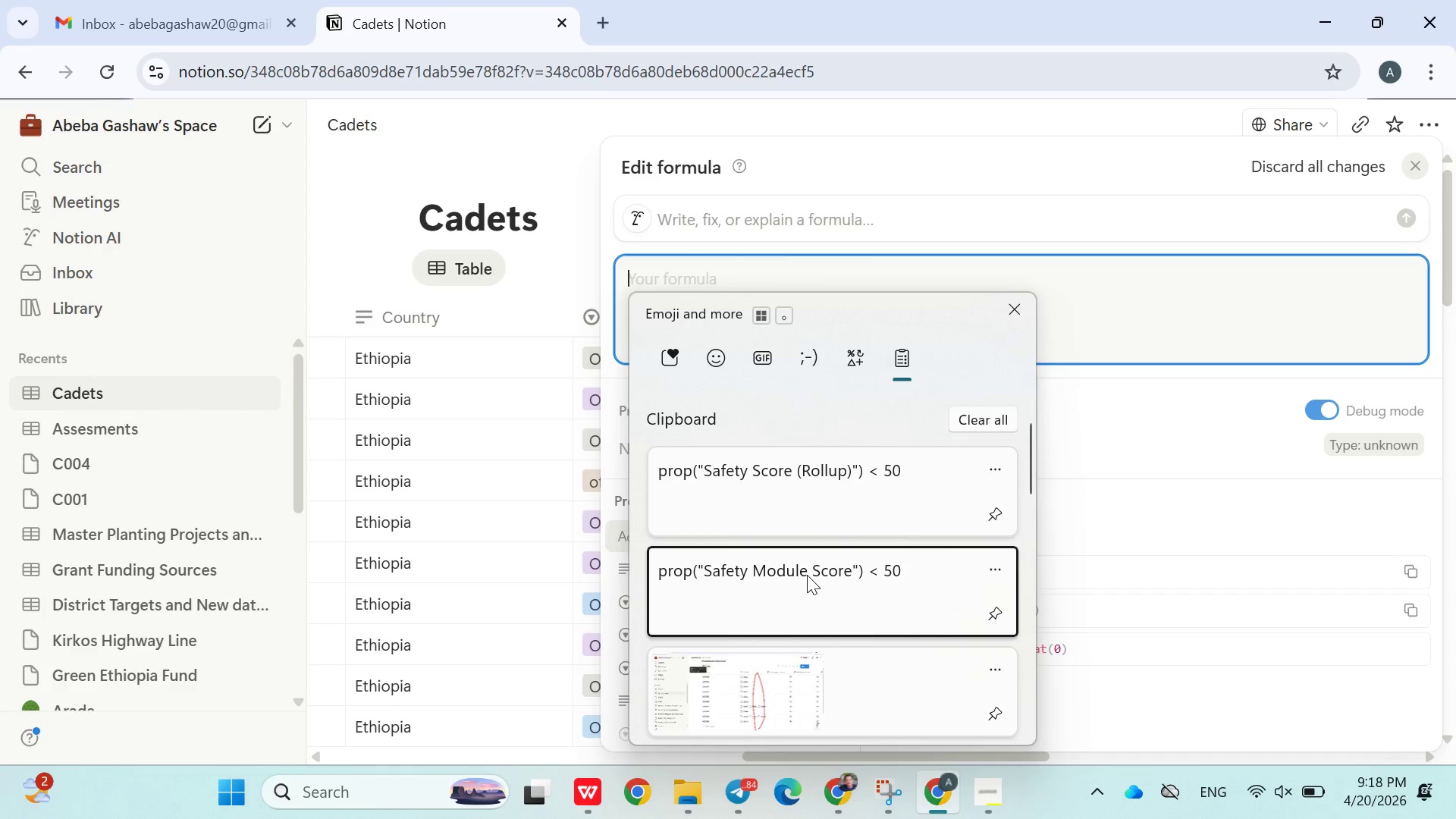 
hold_key(key=V, duration=4.86)
 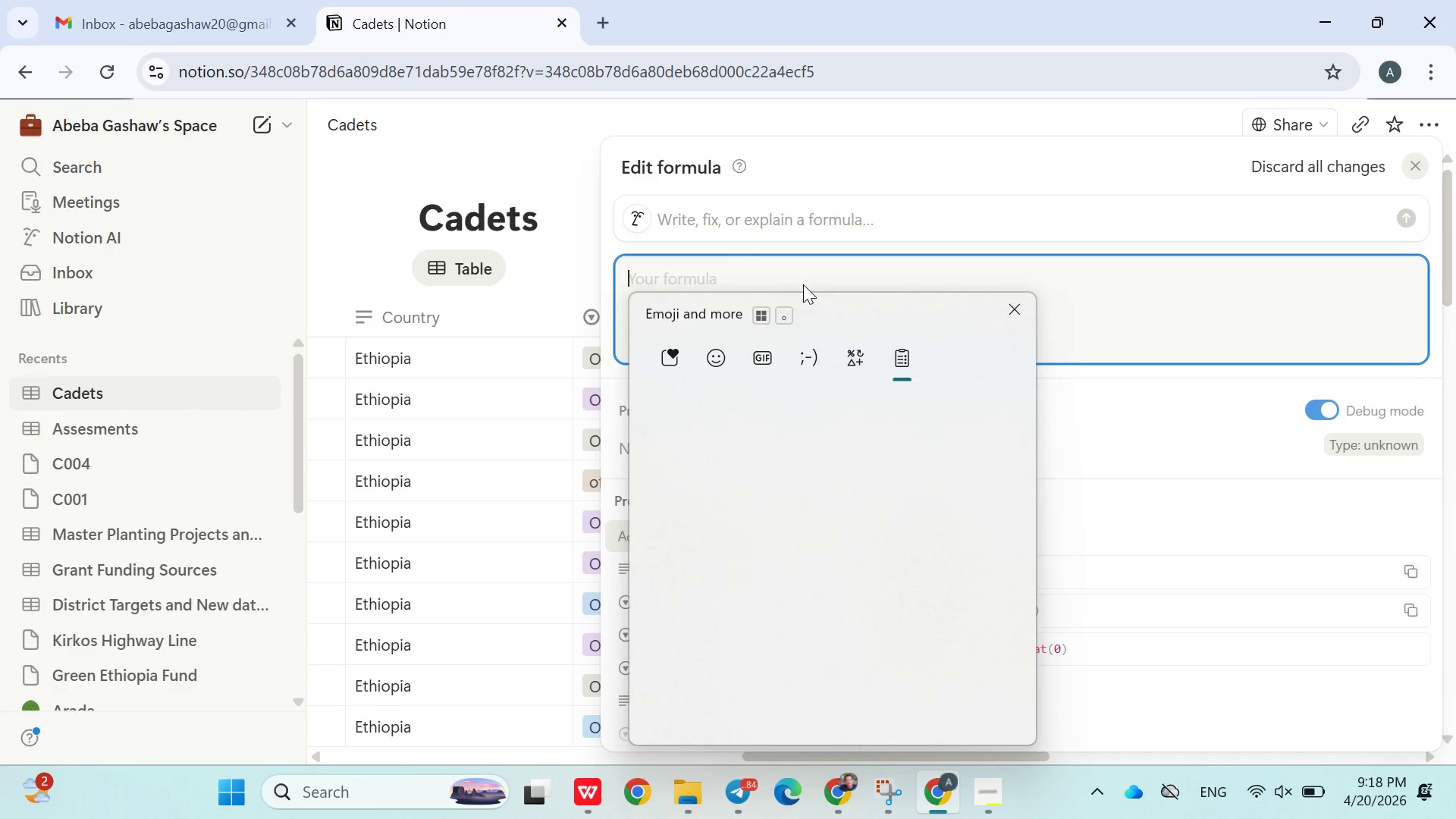 
key(Control+ControlLeft)
 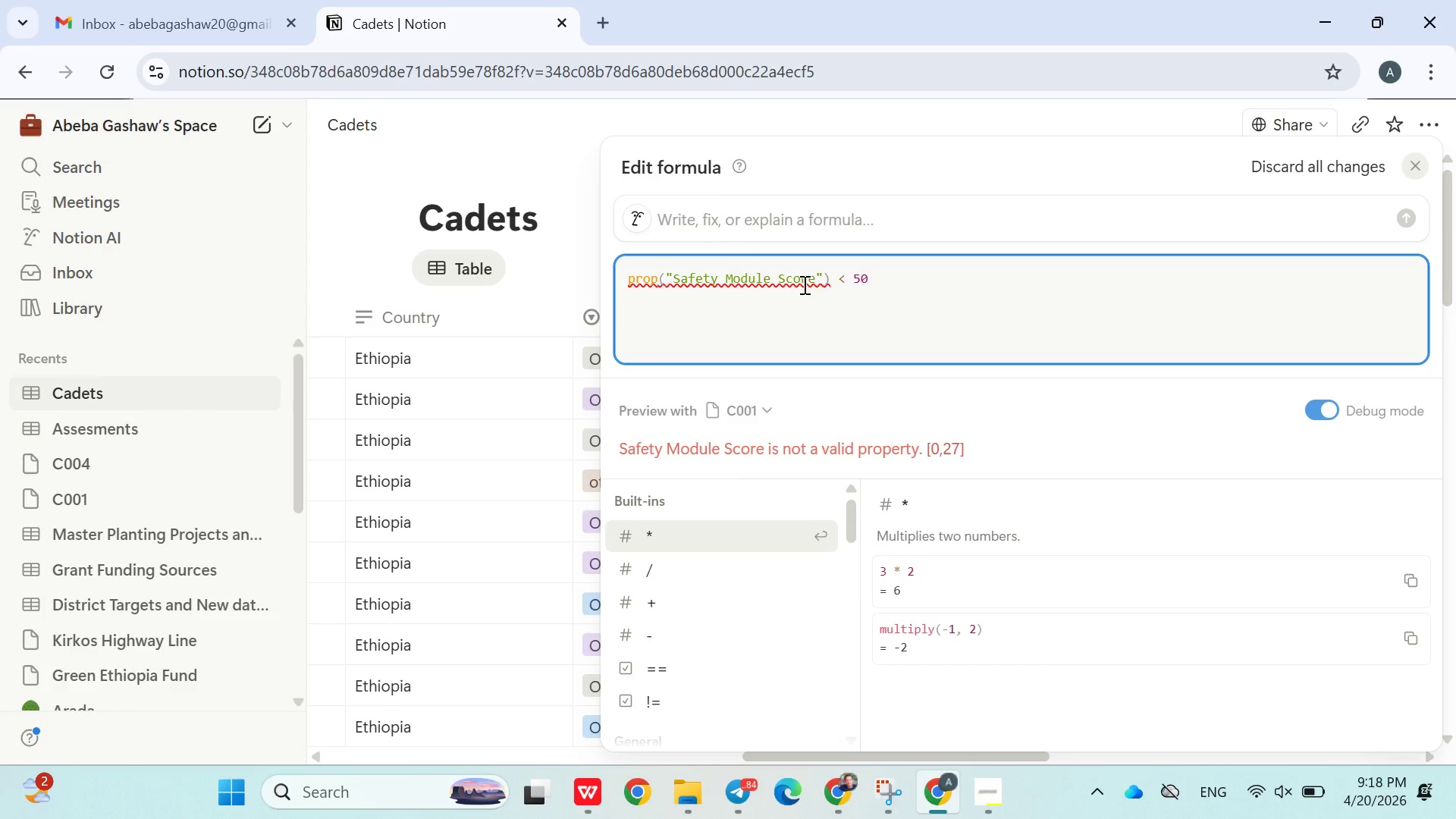 
key(Control+Z)
 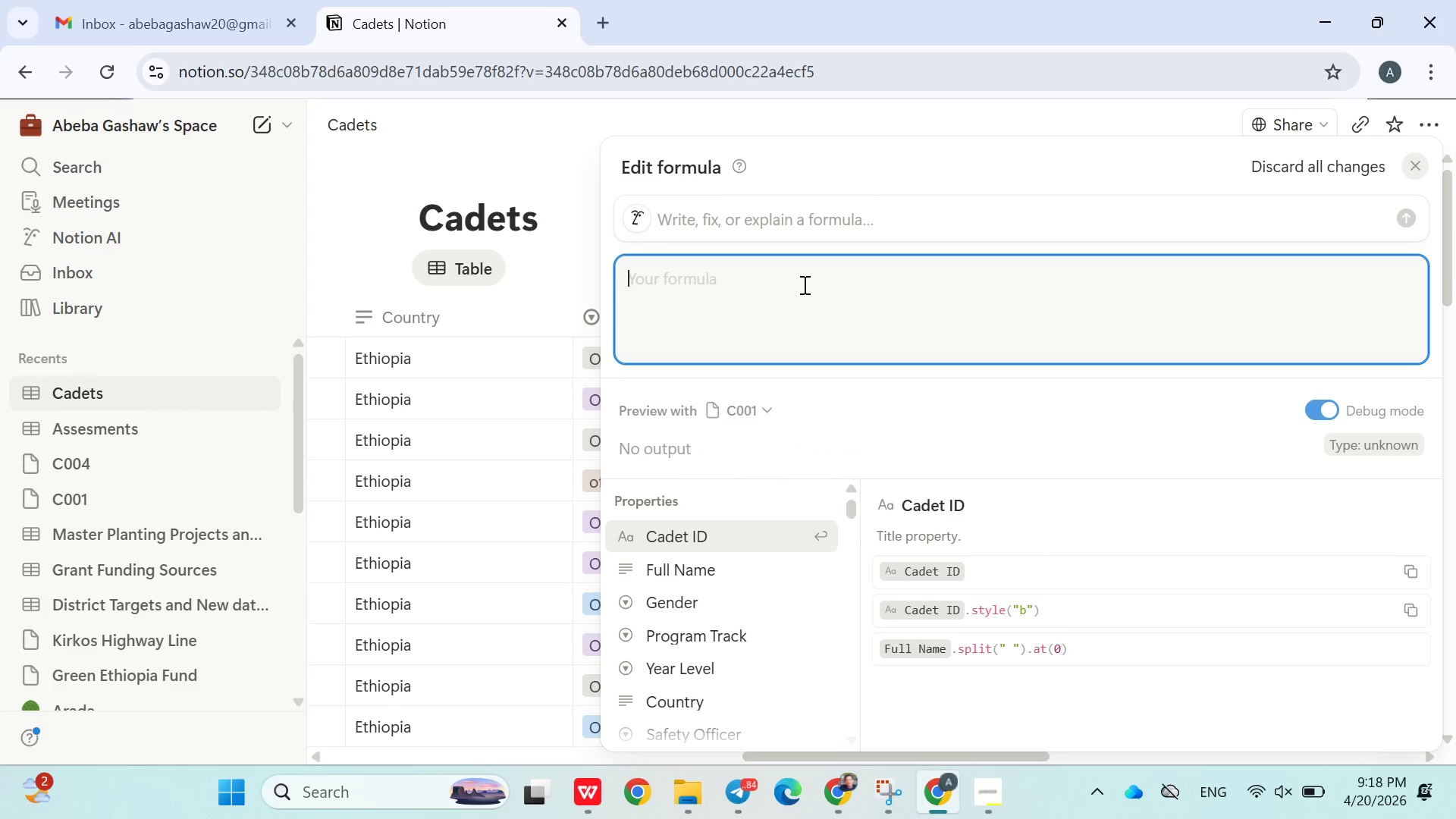 
hold_key(key=MetaLeft, duration=0.39)
 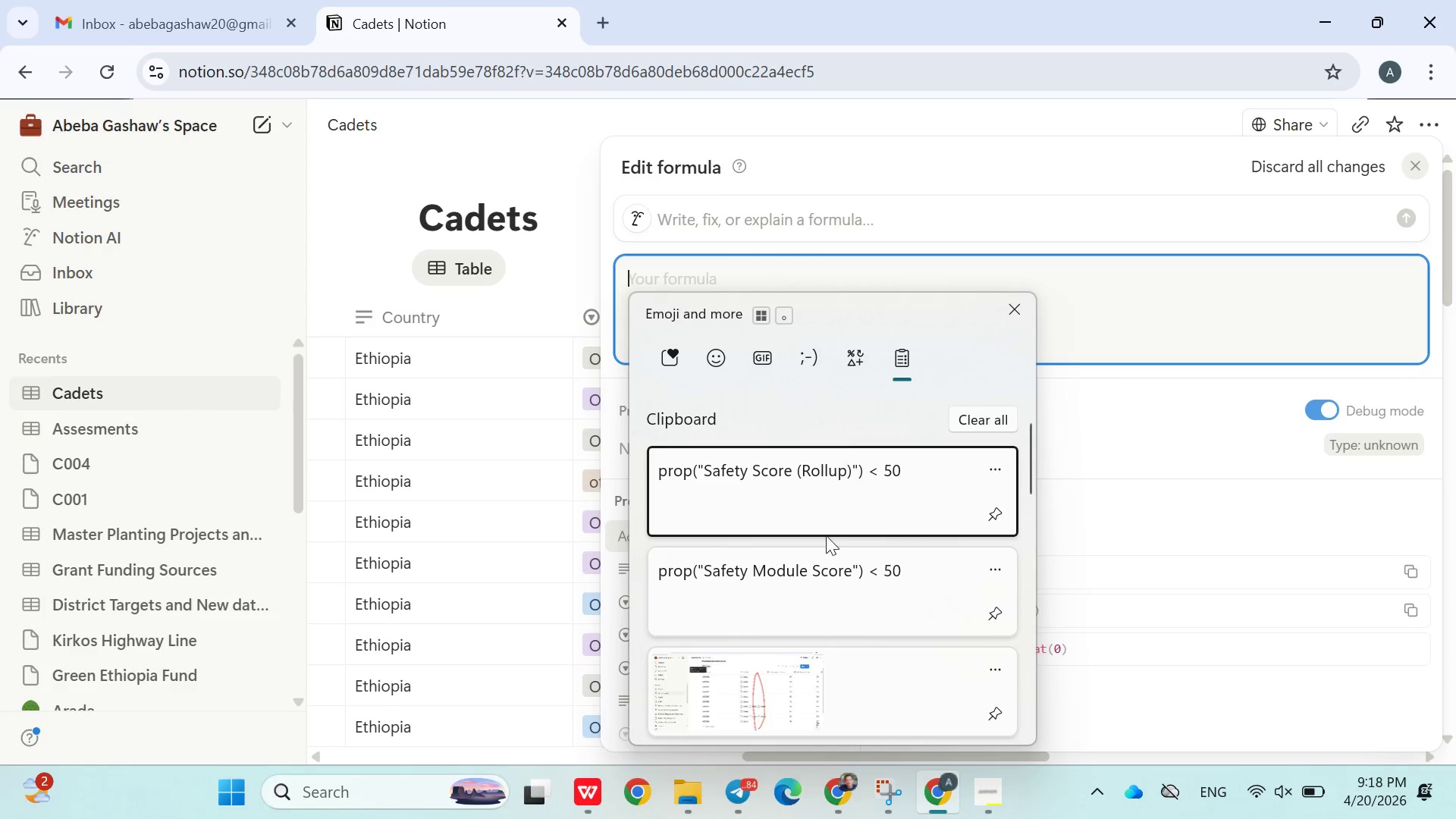 
left_click([821, 570])
 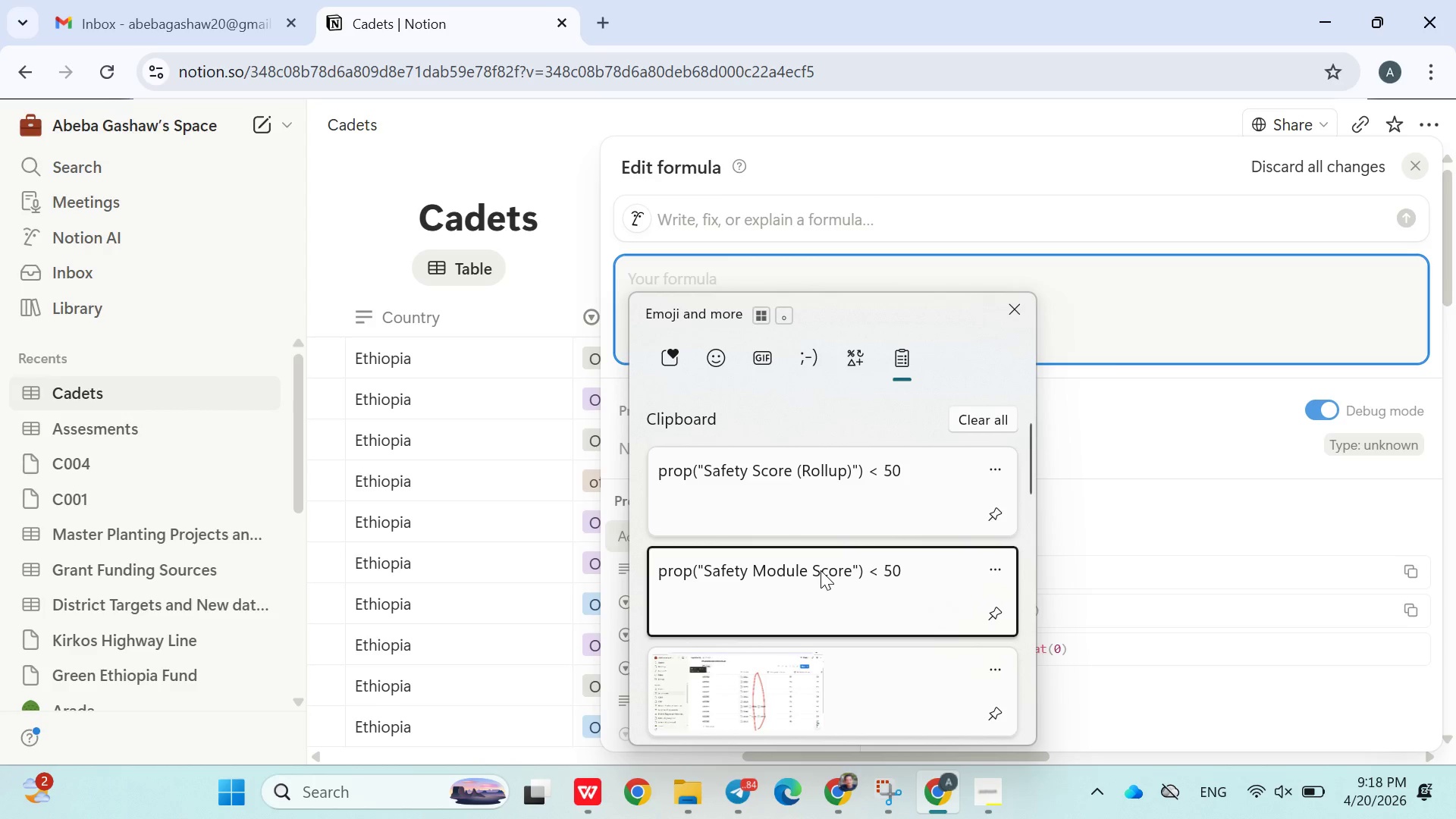 
key(Control+ControlLeft)
 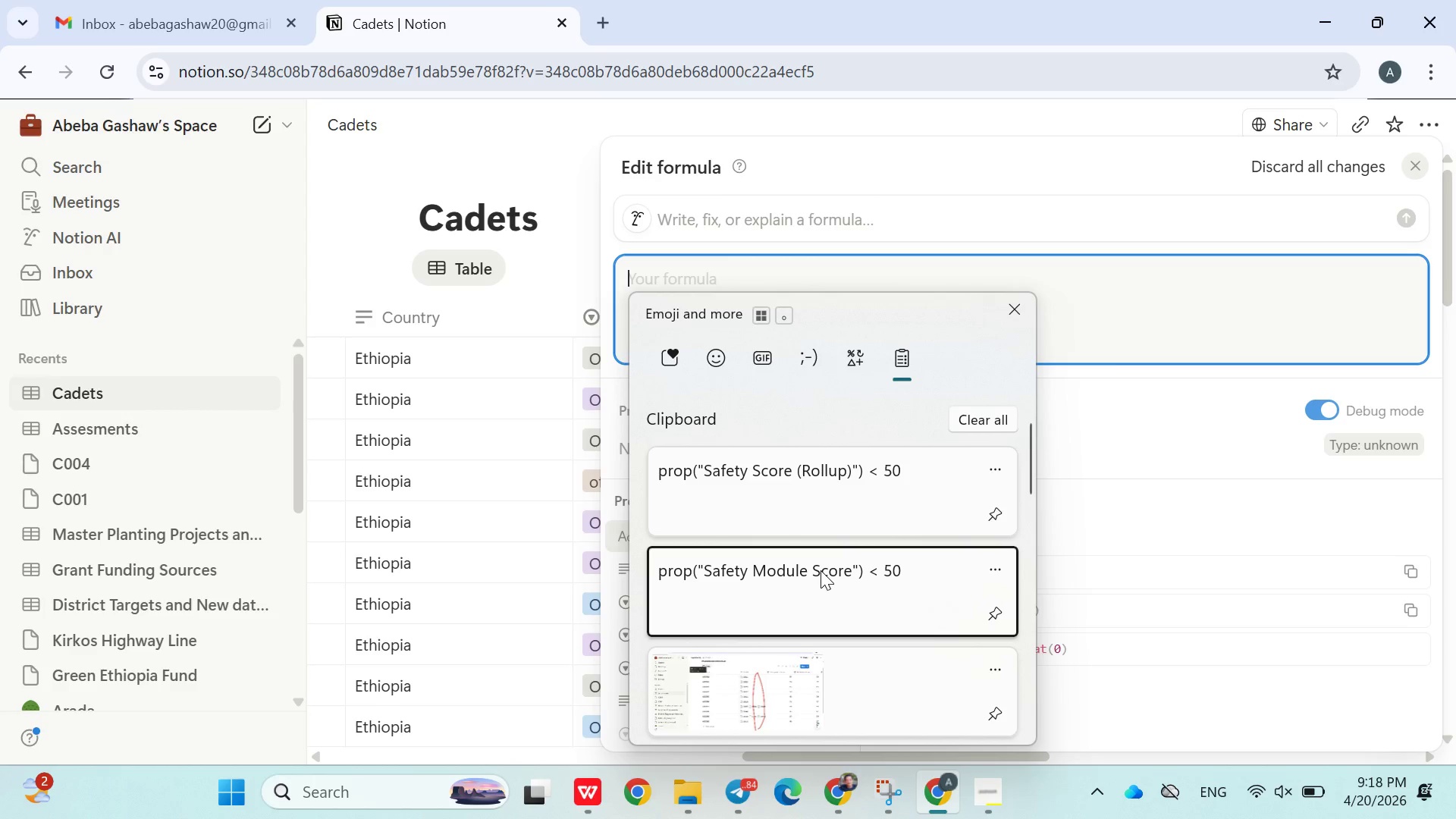 
key(Control+V)
 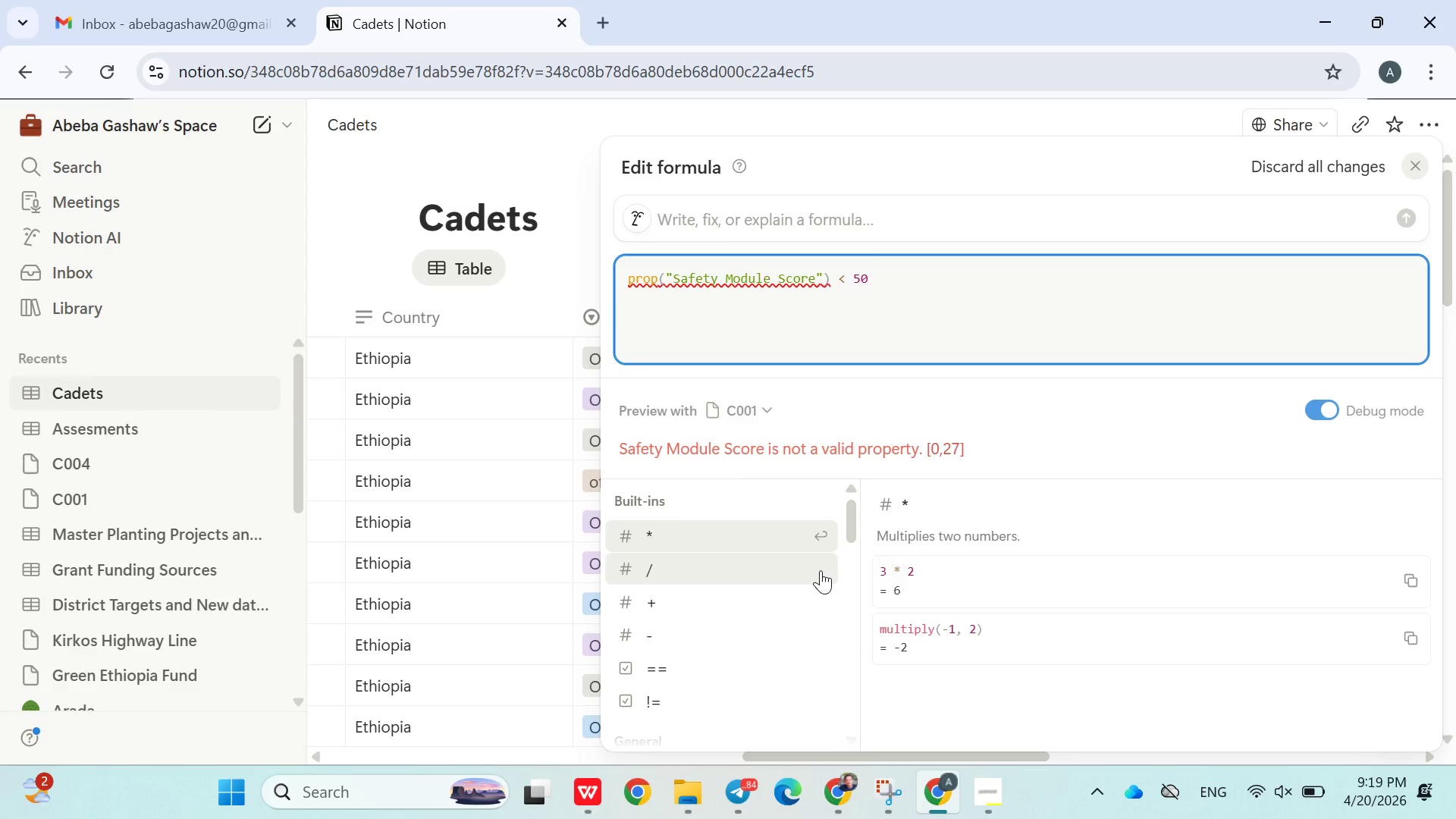 
wait(17.5)
 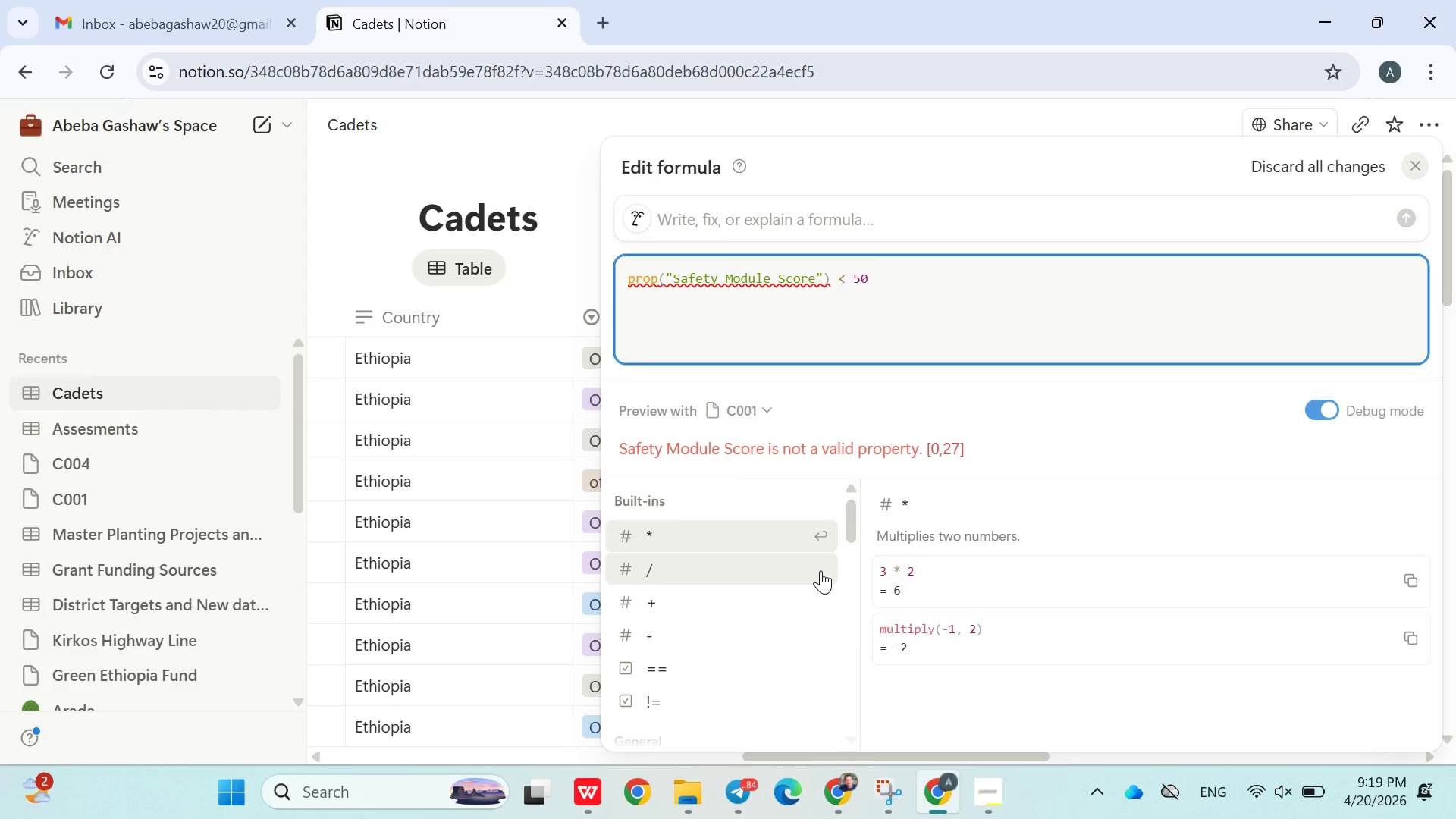 
left_click([555, 187])
 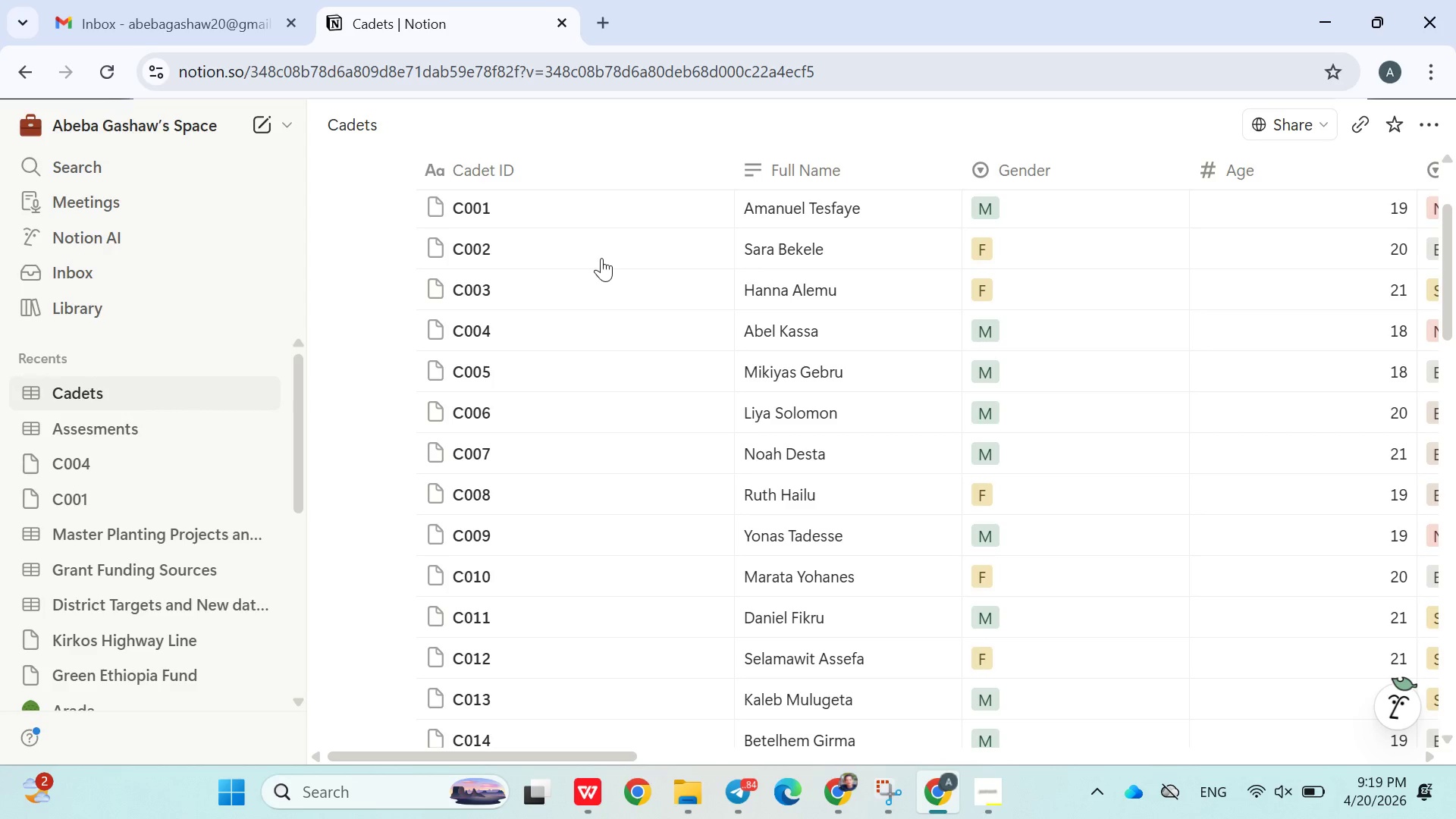 
wait(22.08)
 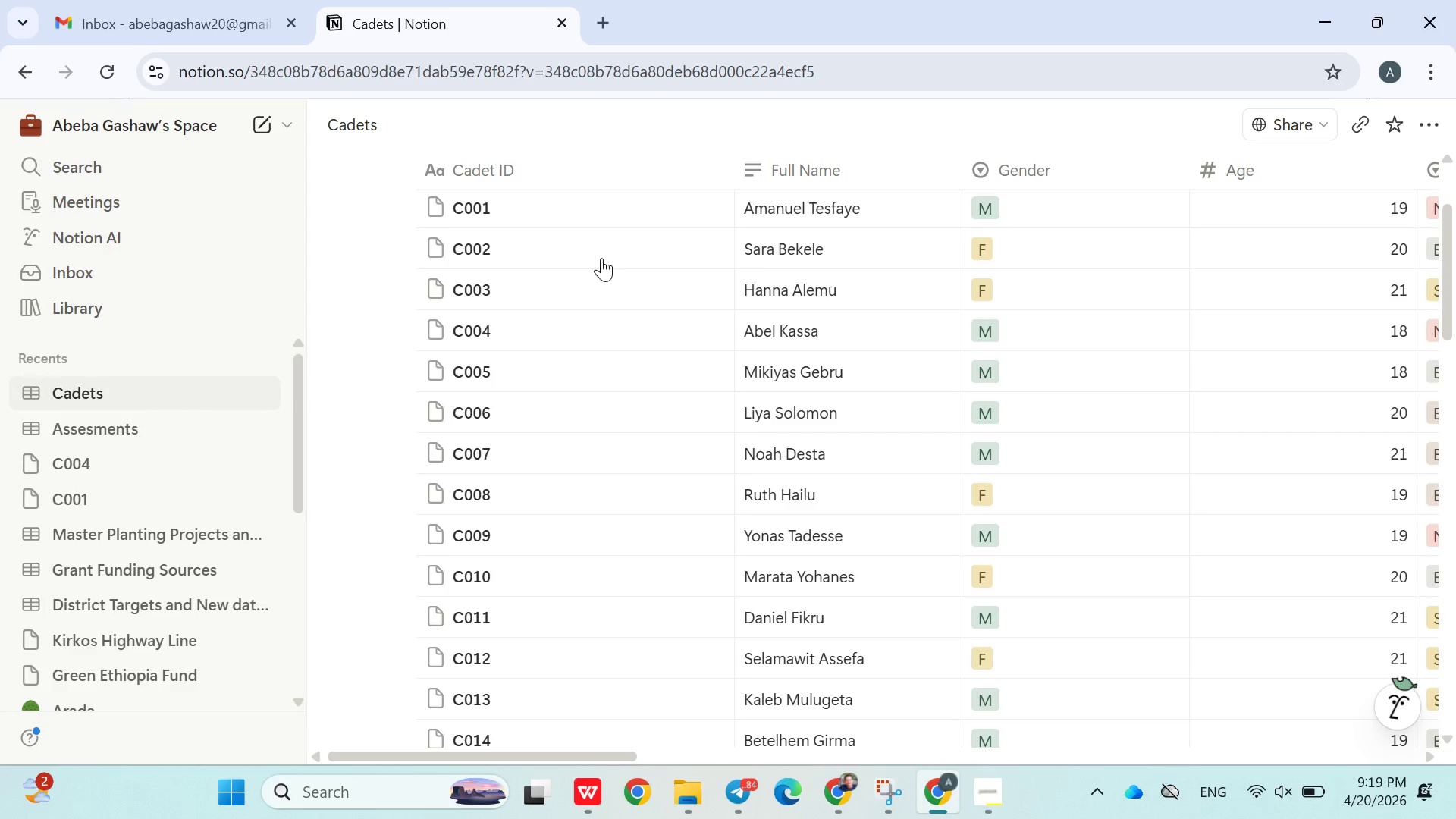 
left_click([570, 194])
 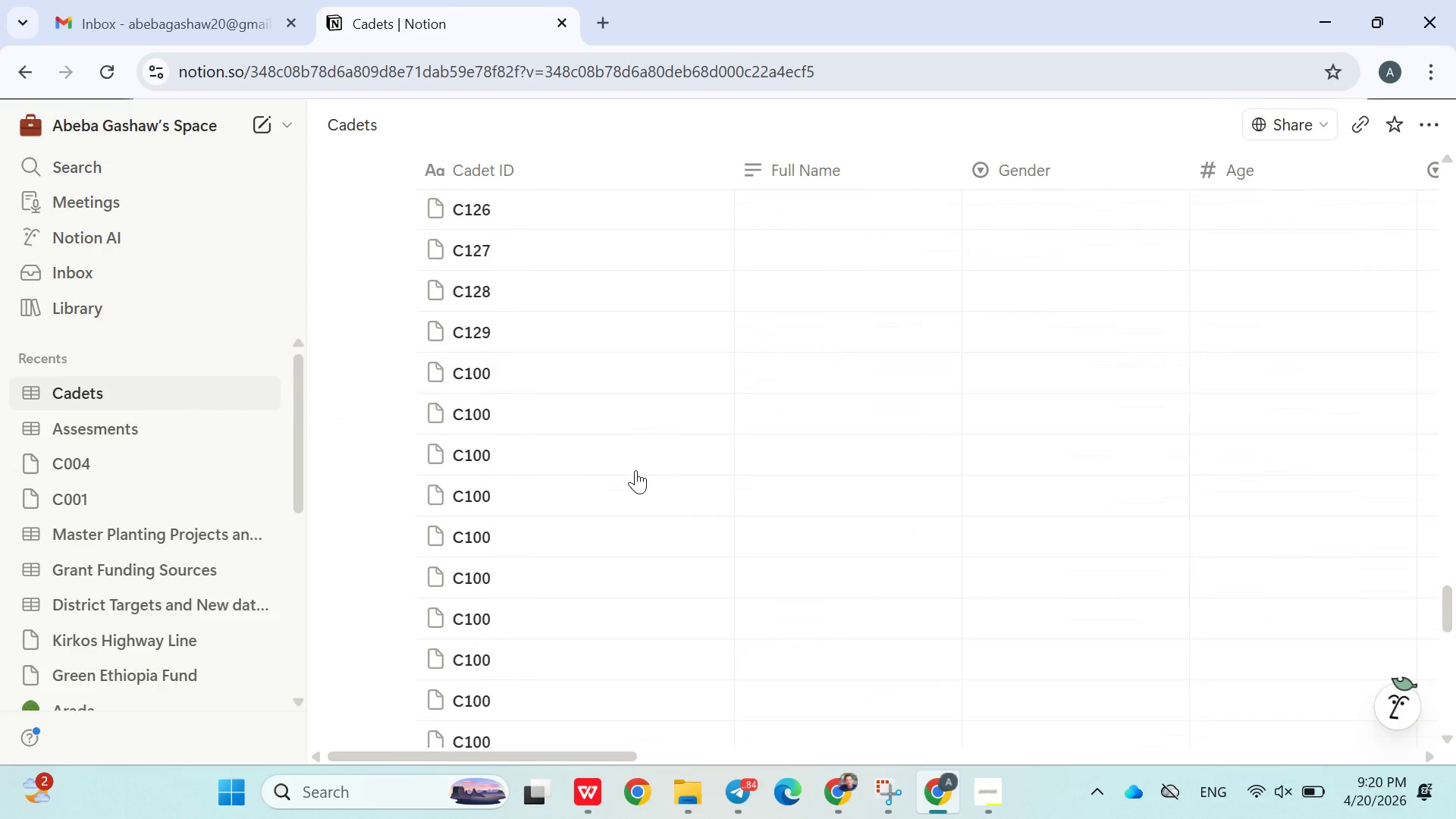 
wait(49.77)
 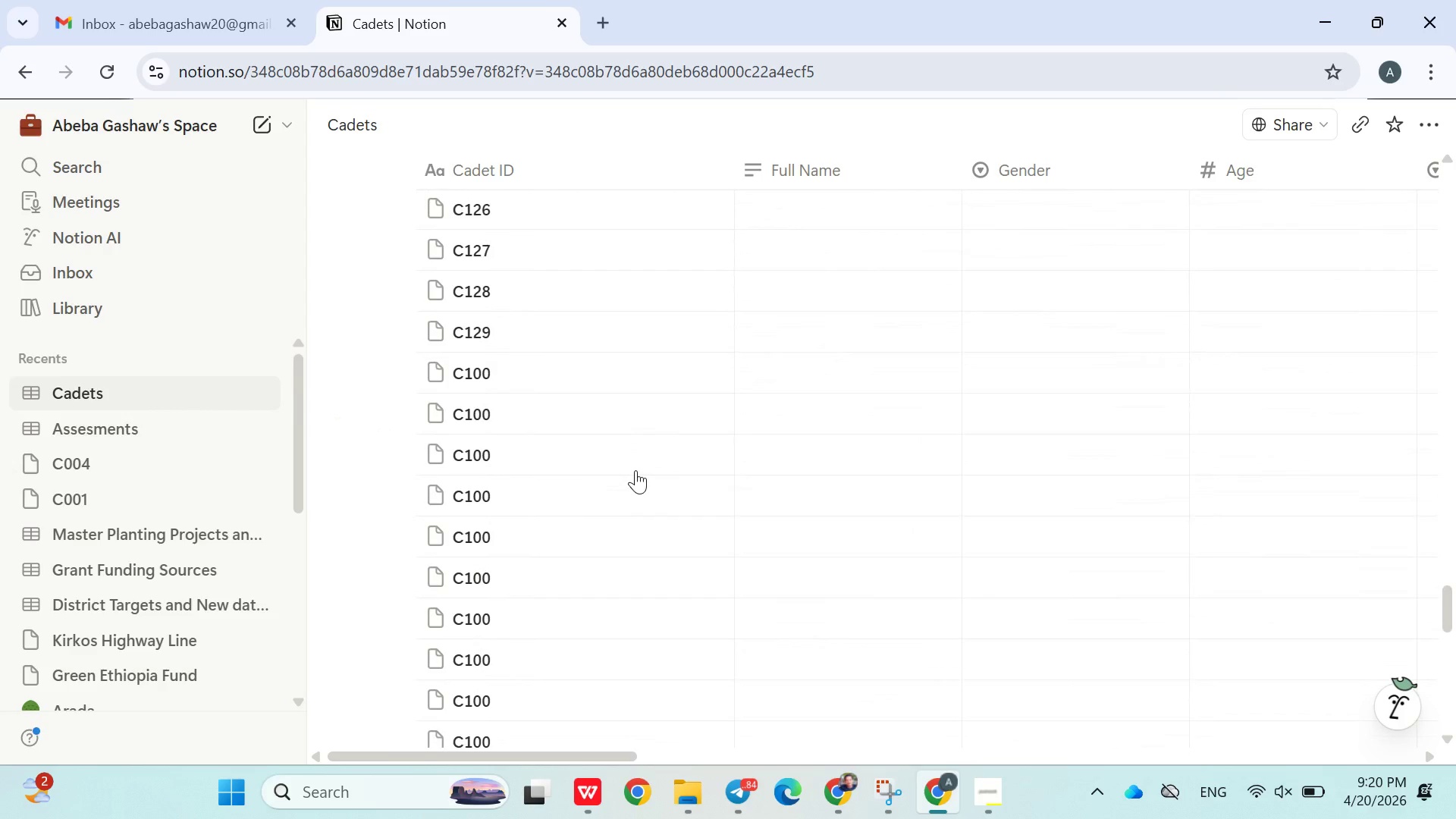 
double_click([525, 519])
 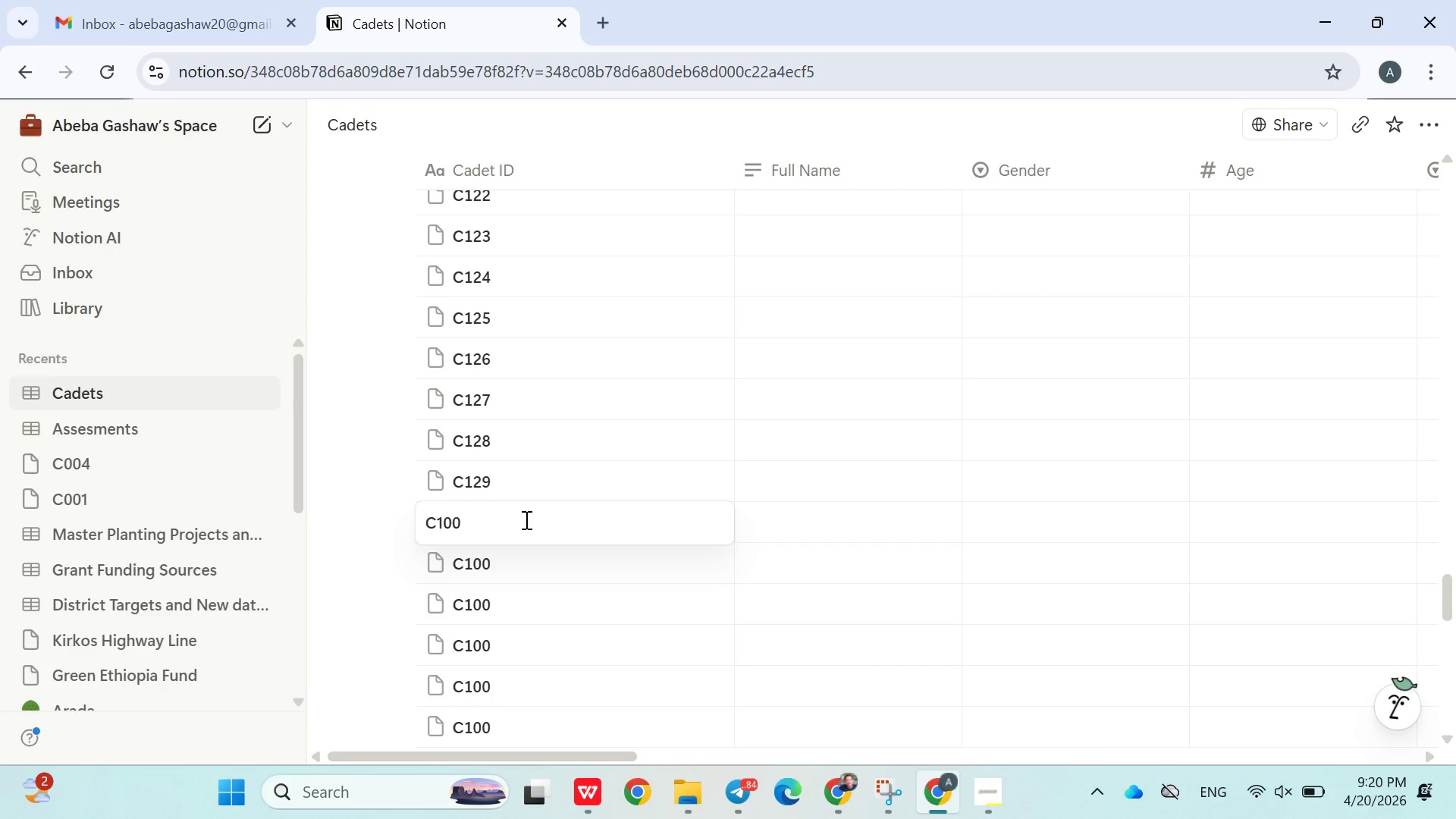 
key(Backspace)
key(Backspace)
type(30)
 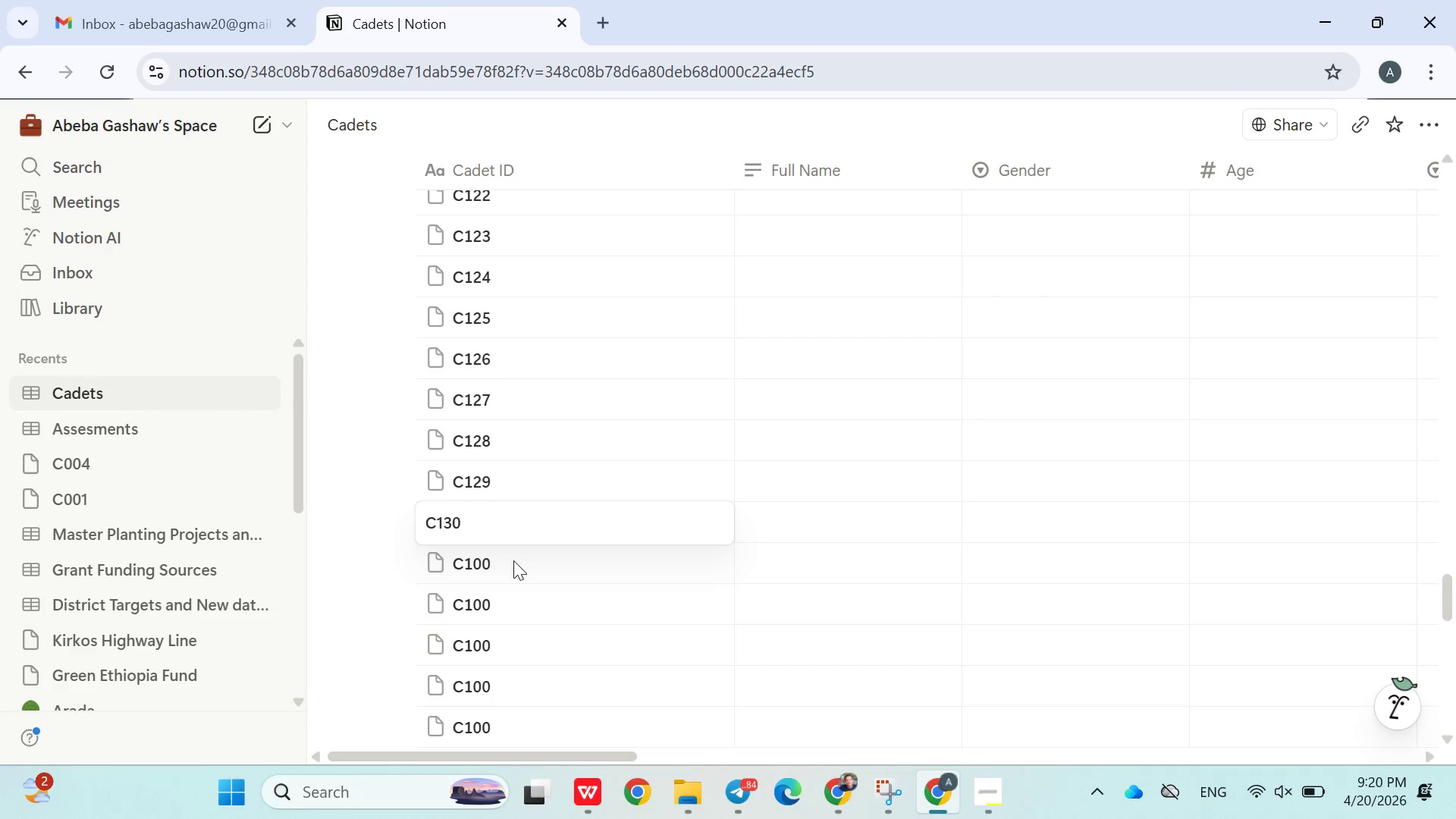 
double_click([513, 560])
 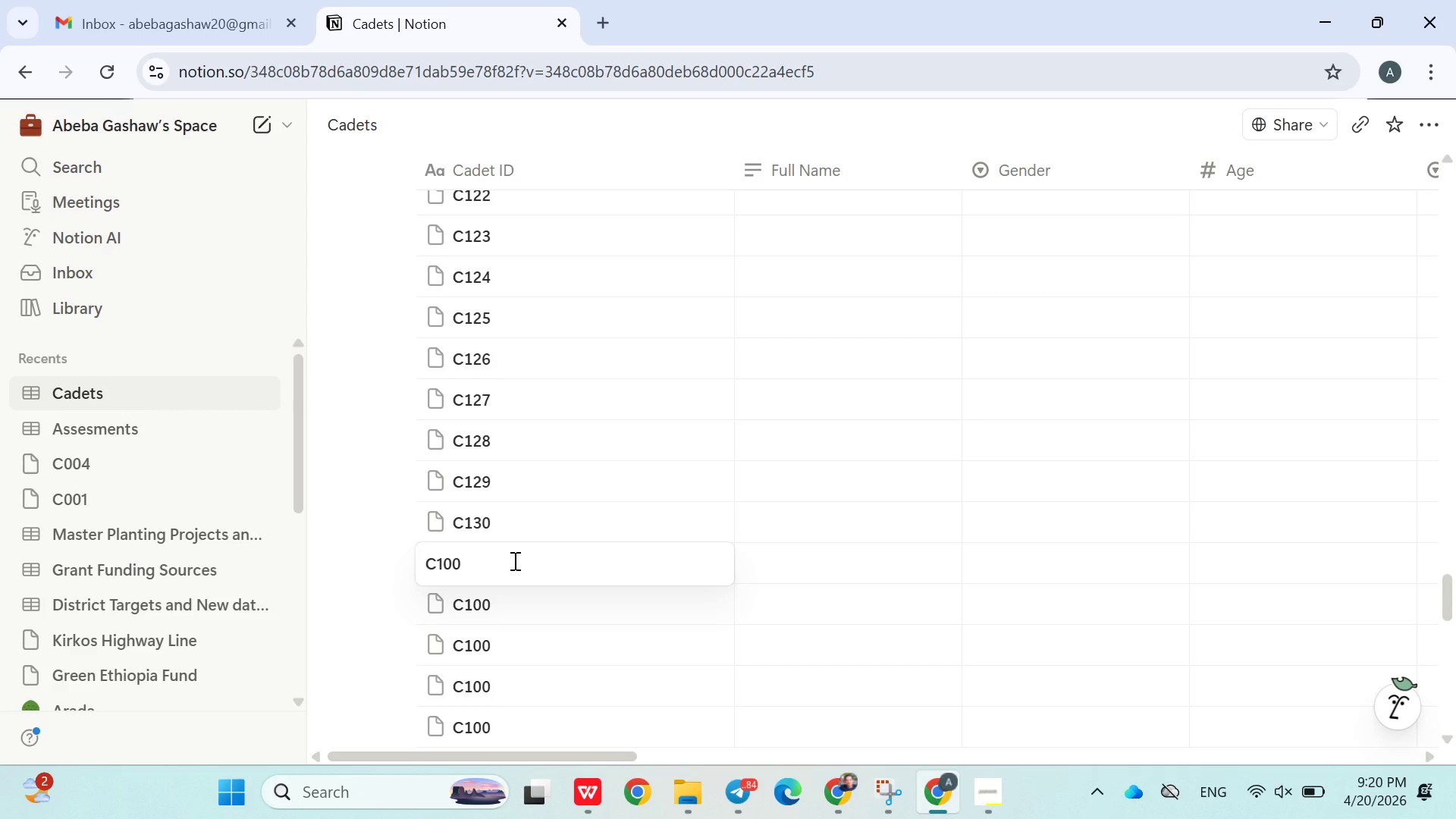 
key(Backspace)
key(Backspace)
type(31)
 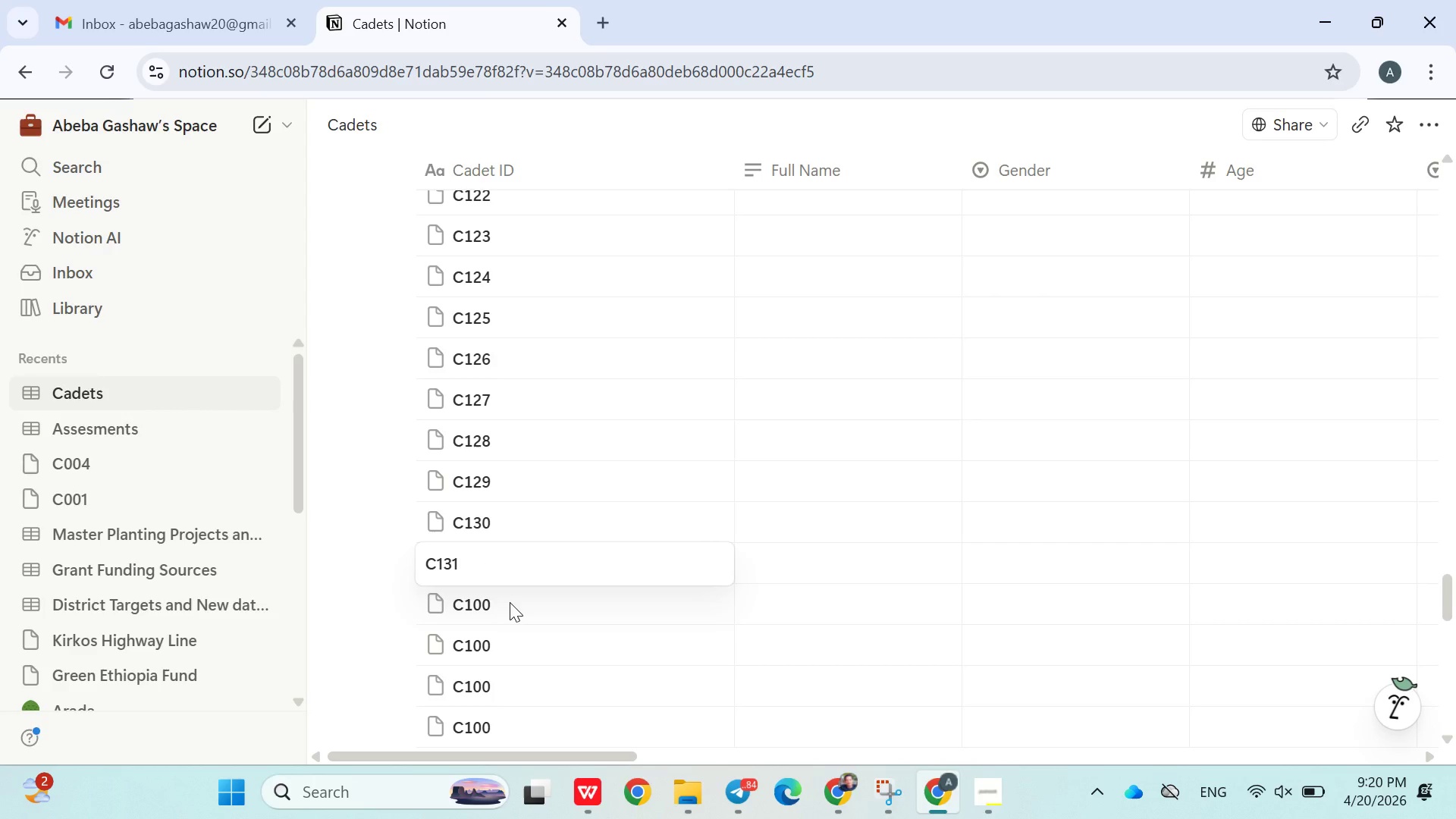 
left_click([508, 592])
 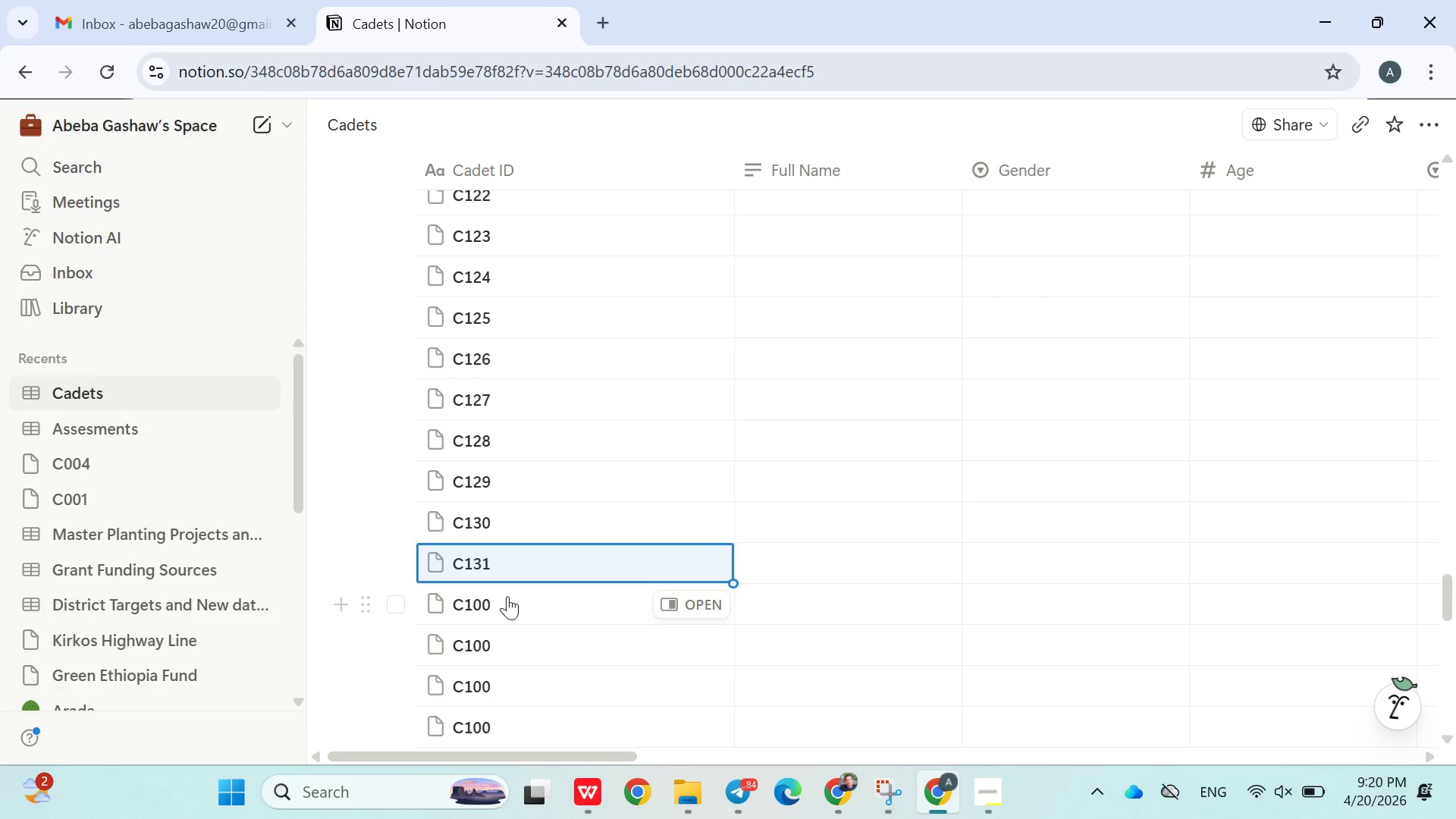 
double_click([507, 596])
 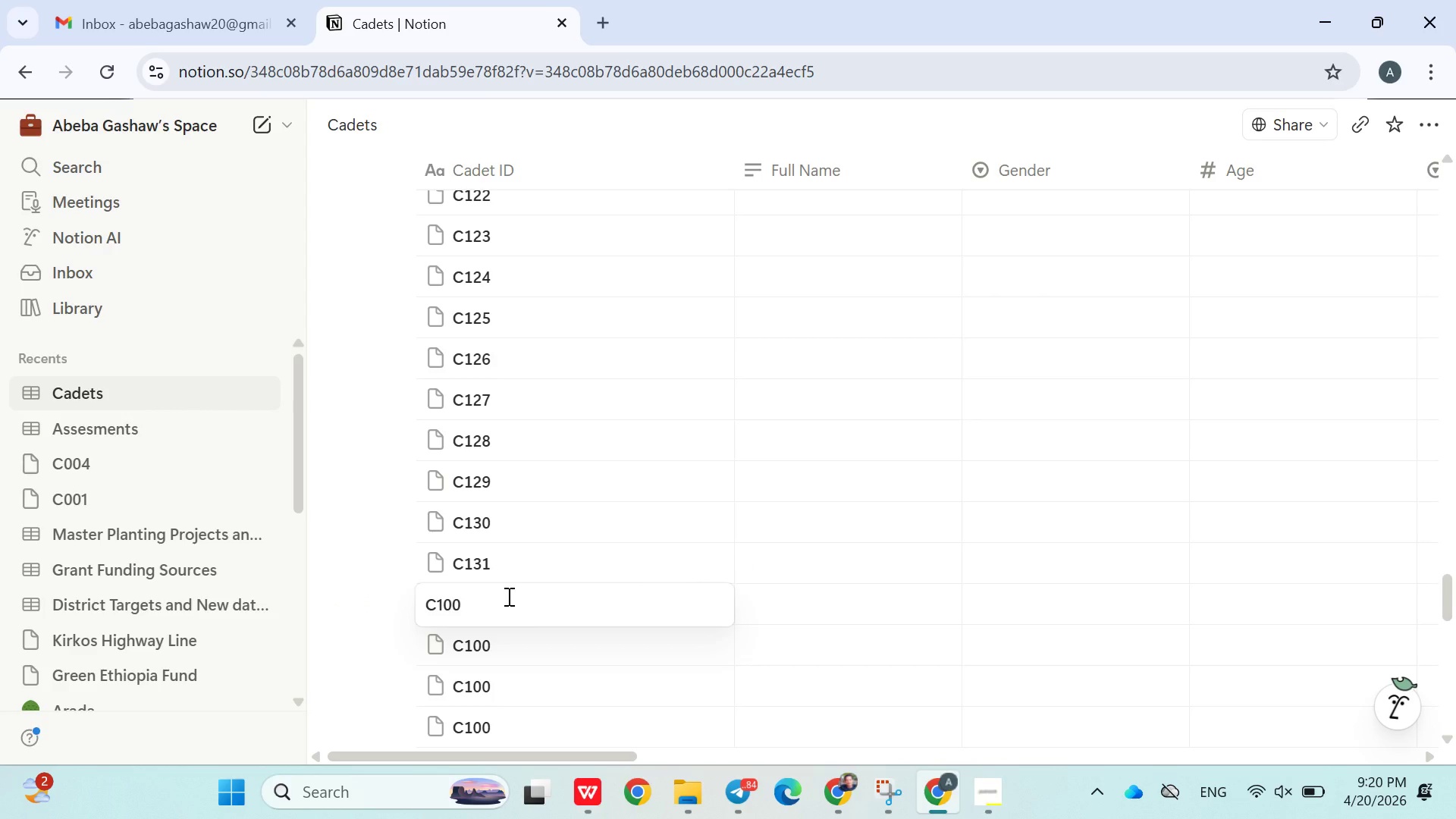 
key(Backspace)
key(Backspace)
type(32)
 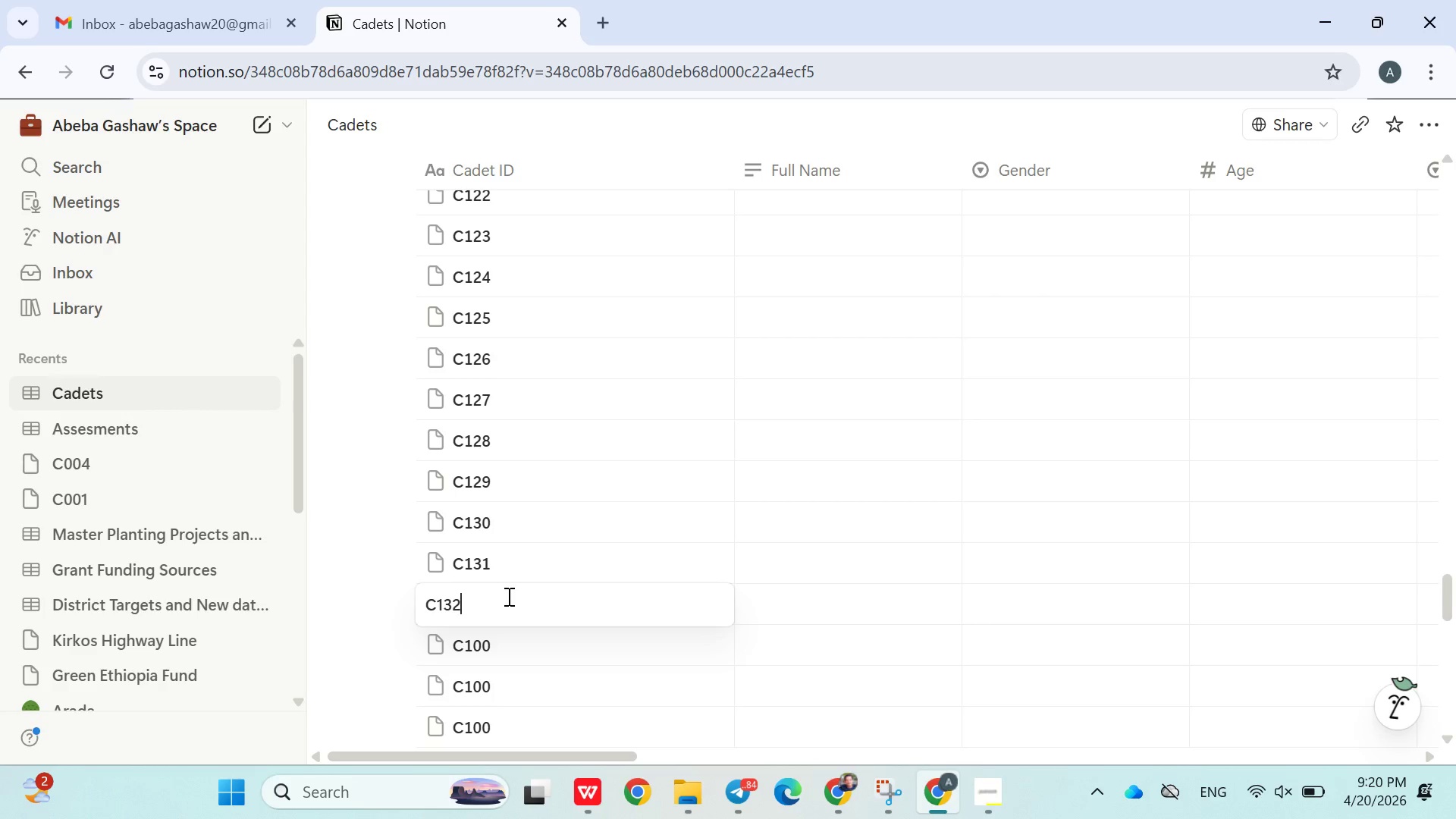 
key(Enter)
 